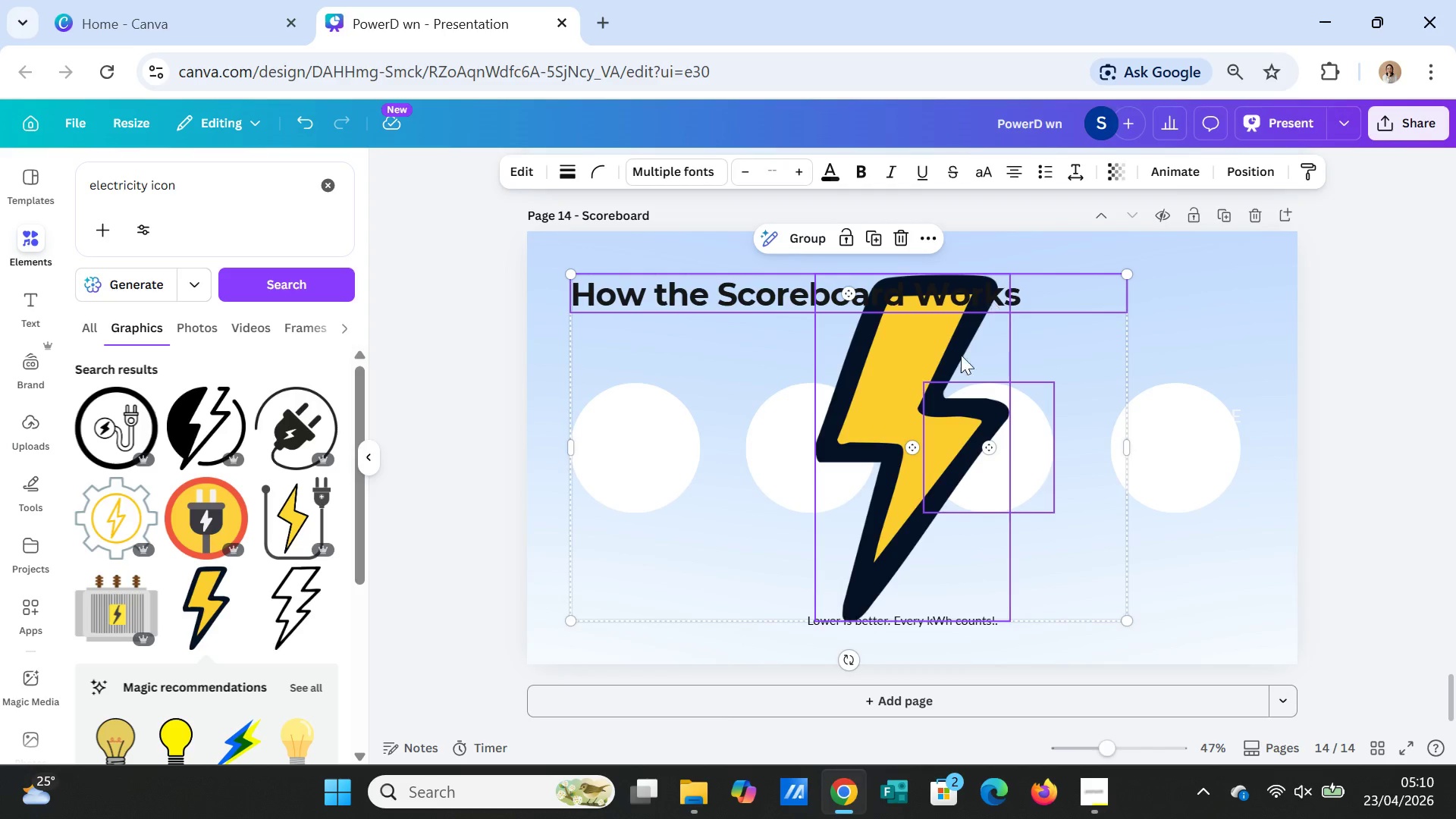 
left_click([954, 365])
 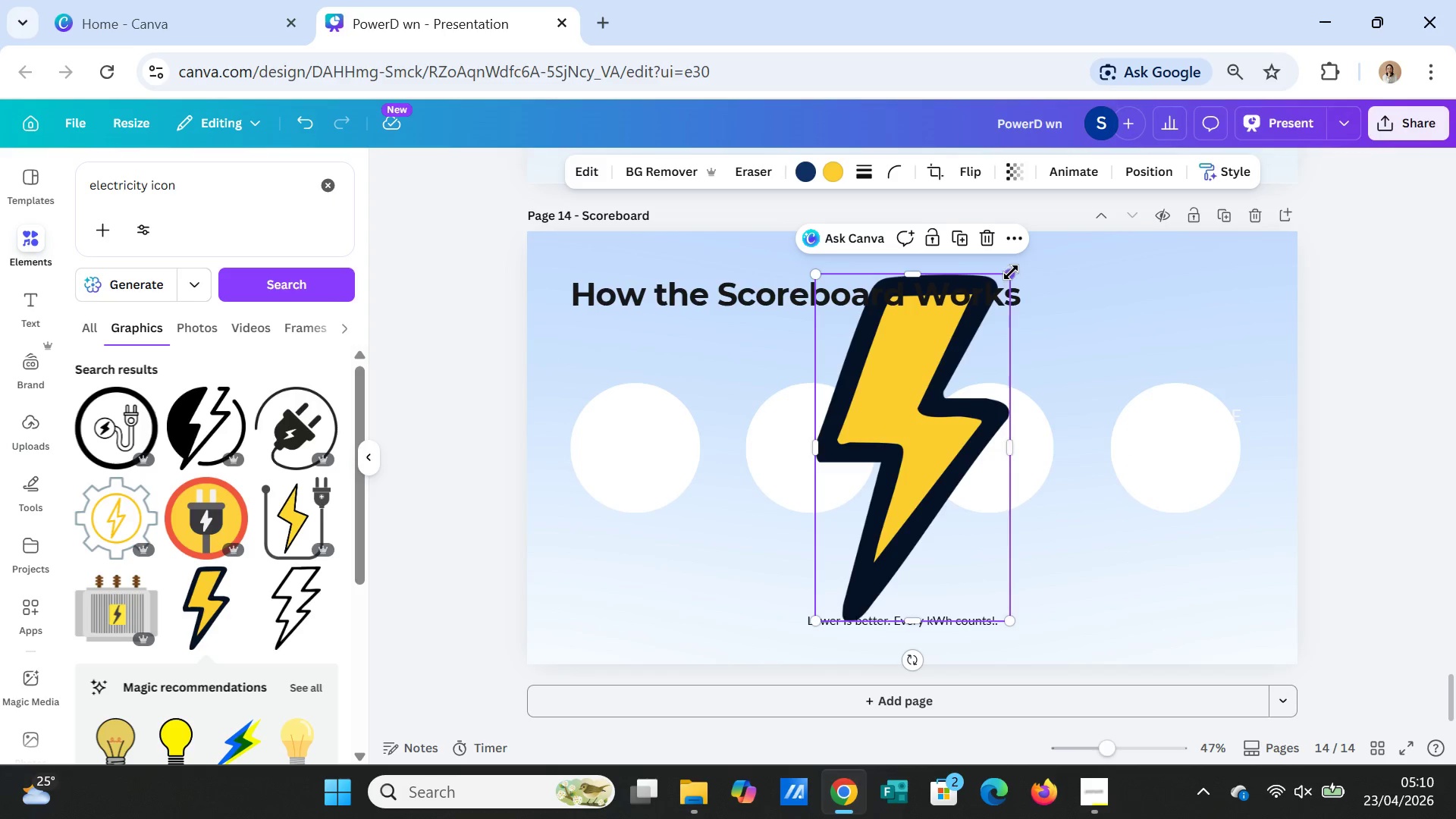 
left_click_drag(start_coordinate=[1011, 272], to_coordinate=[853, 554])
 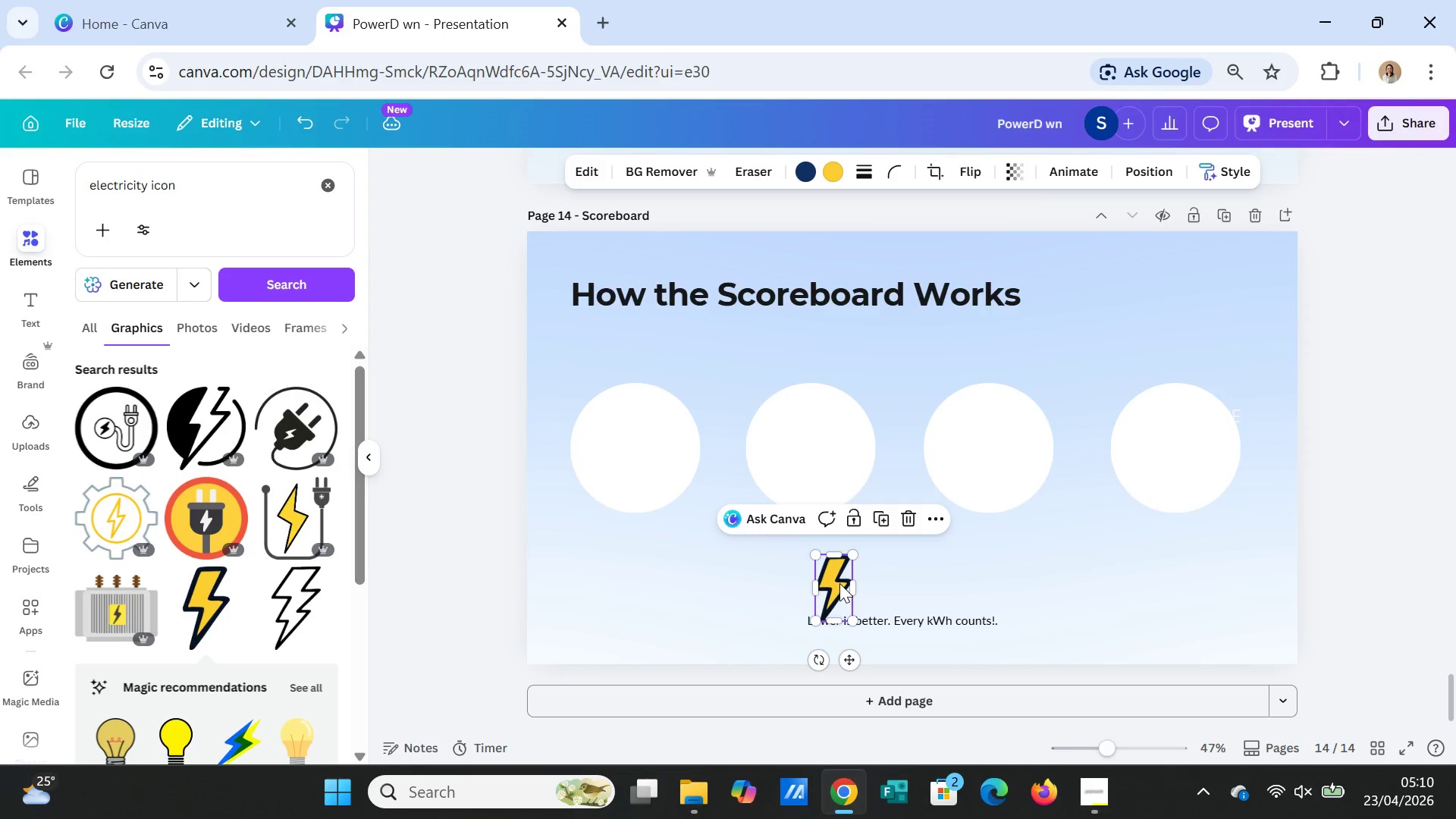 
left_click_drag(start_coordinate=[839, 583], to_coordinate=[639, 441])
 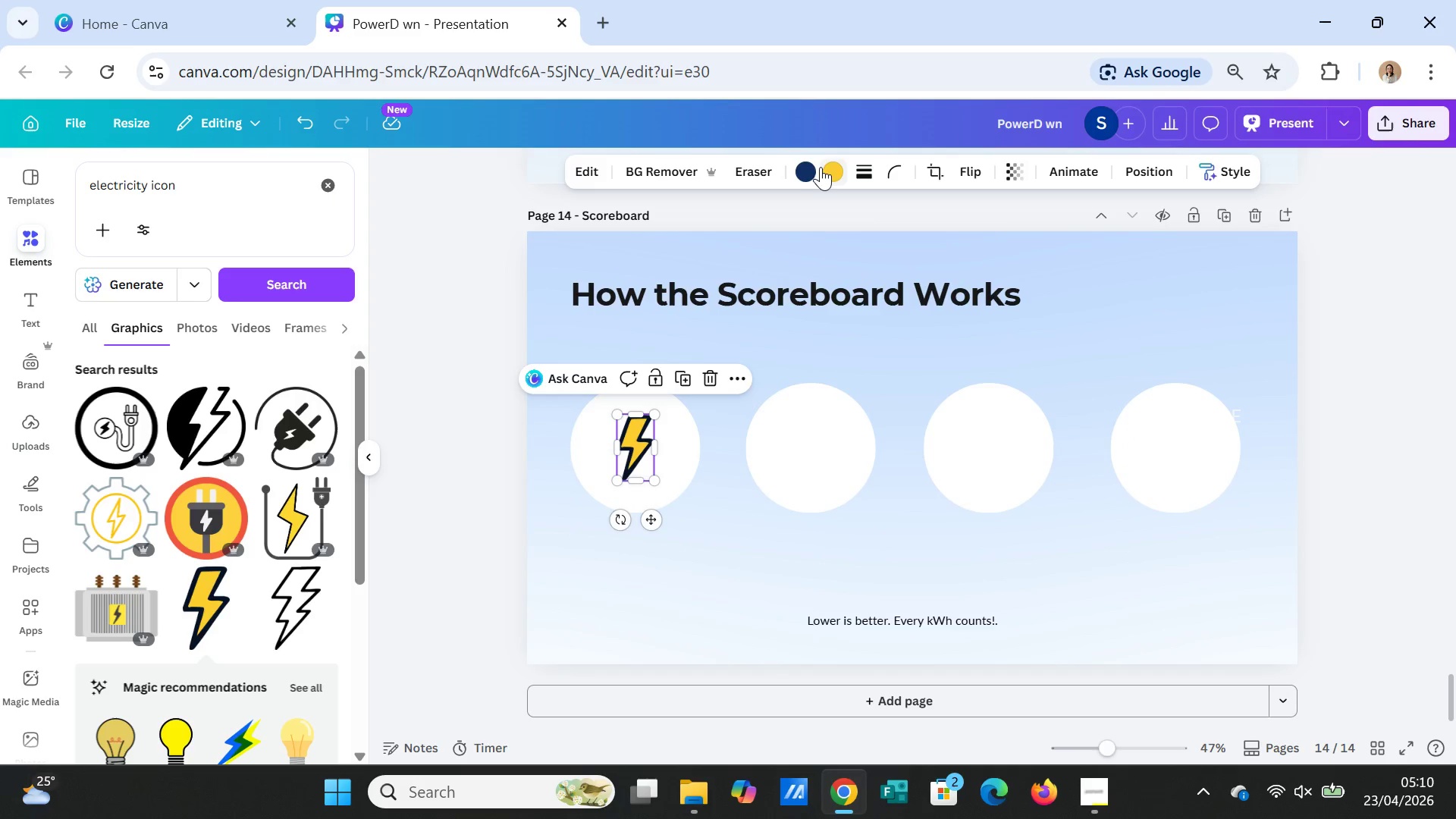 
left_click([838, 164])
 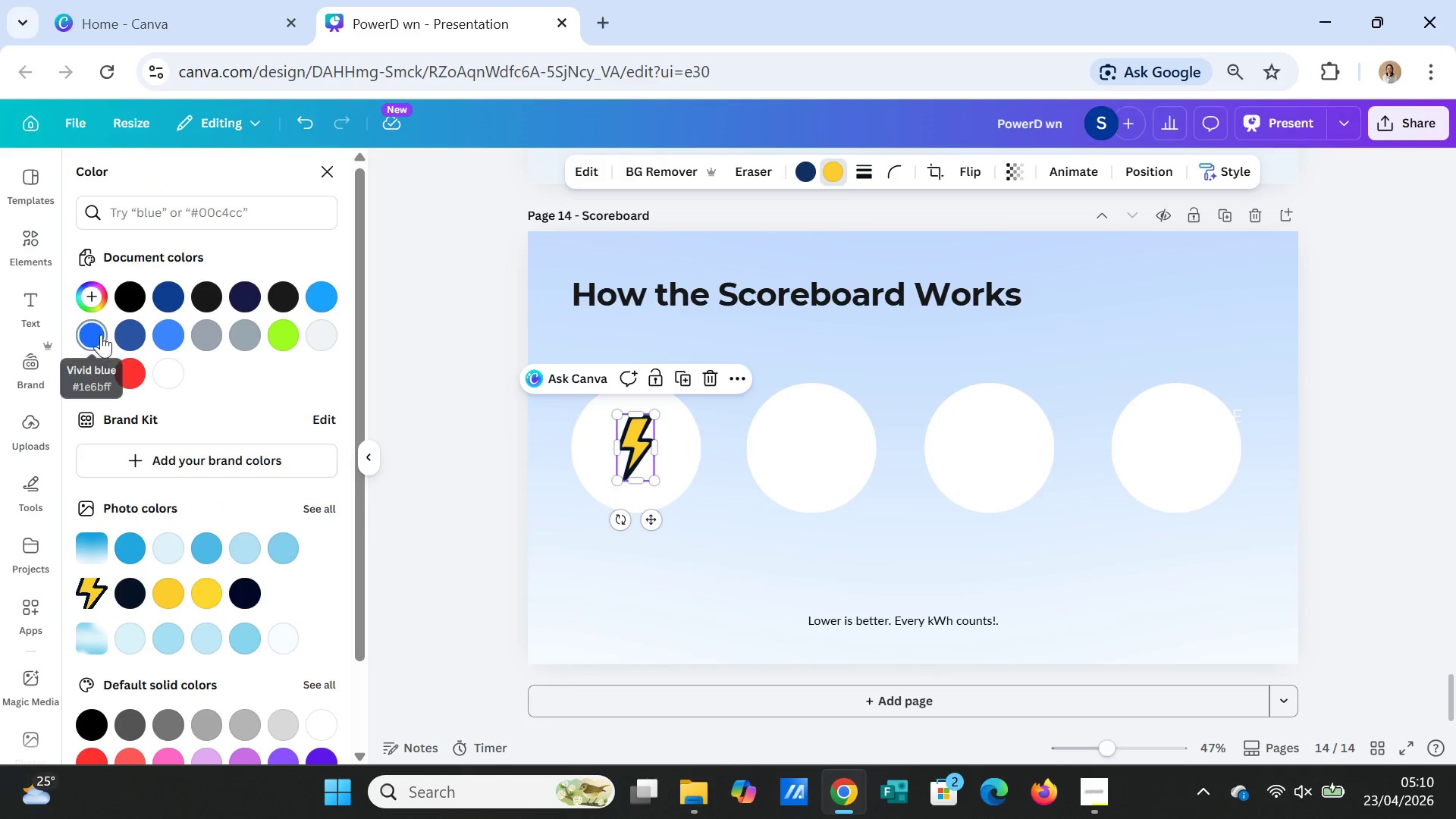 
left_click([162, 291])
 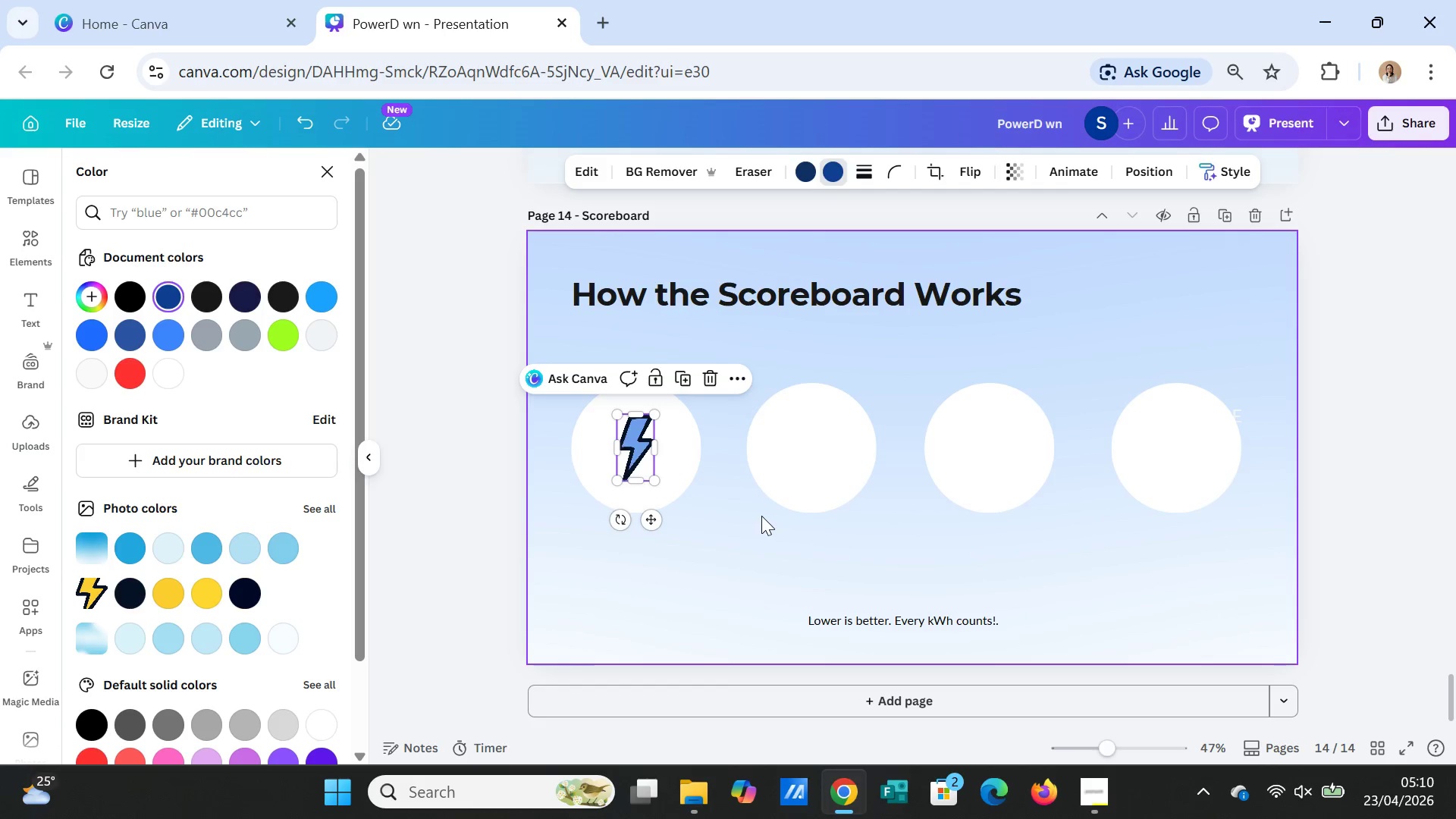 
left_click([767, 516])
 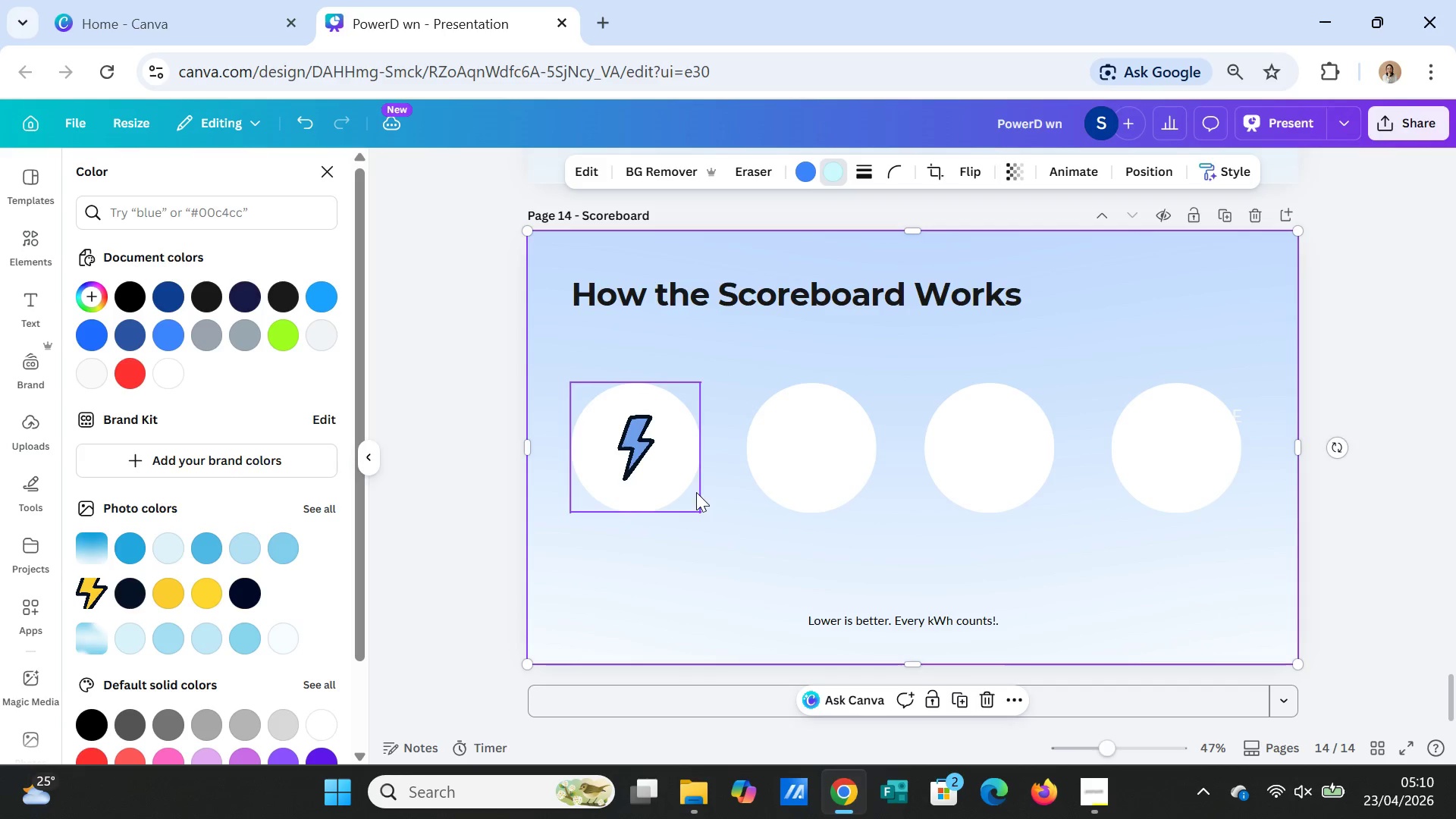 
wait(5.05)
 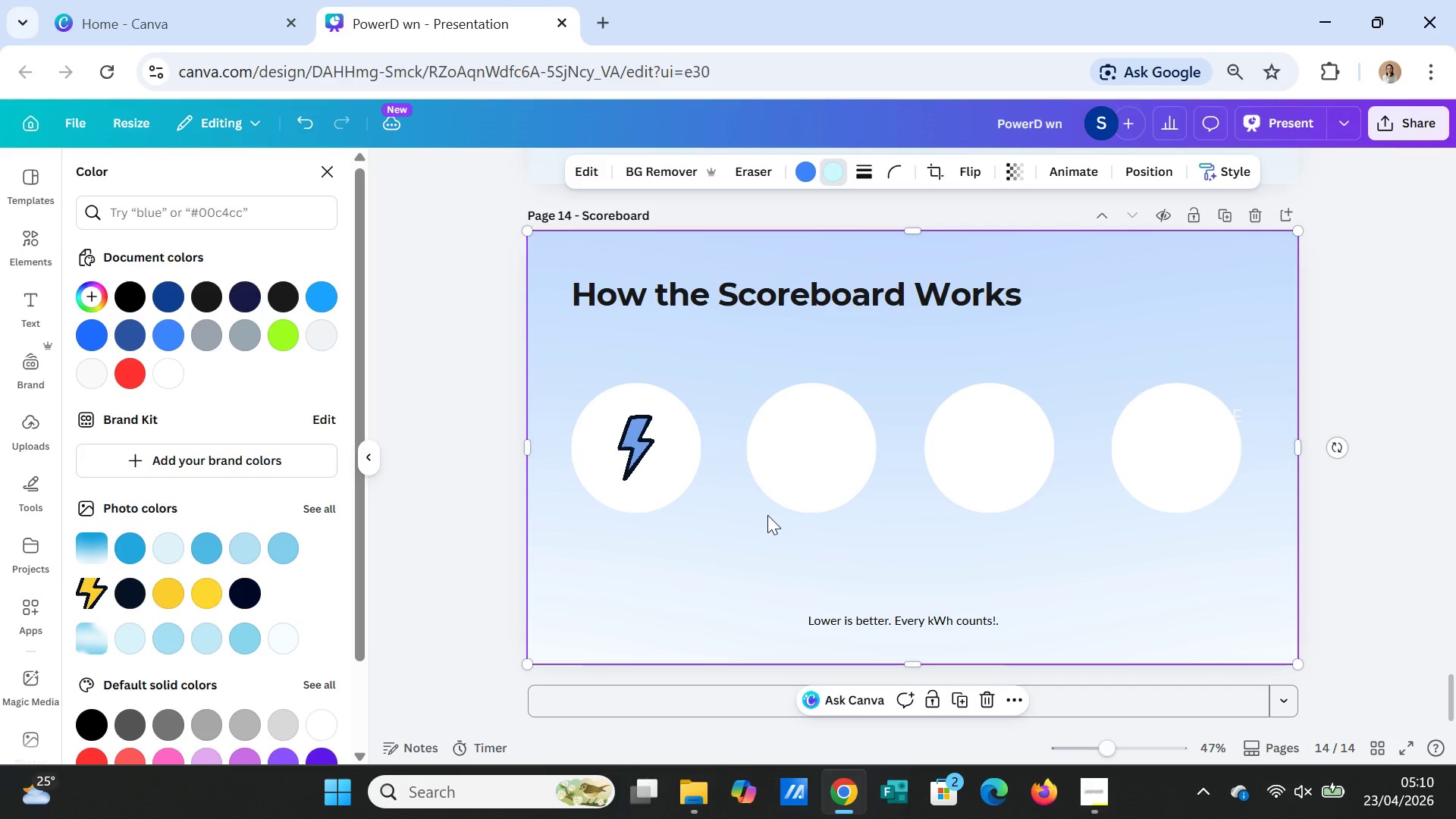 
left_click([44, 243])
 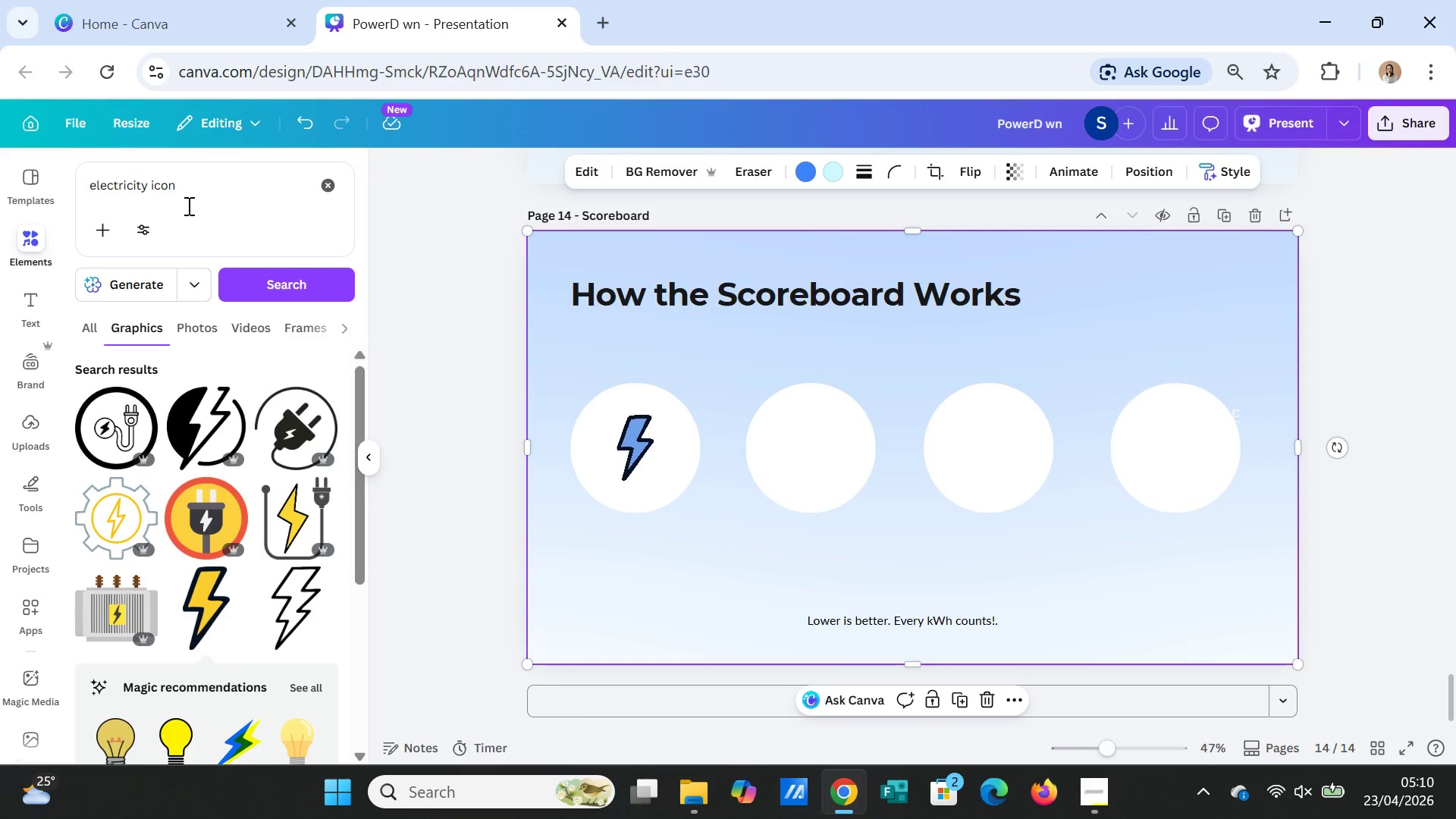 
left_click_drag(start_coordinate=[193, 190], to_coordinate=[57, 188])
 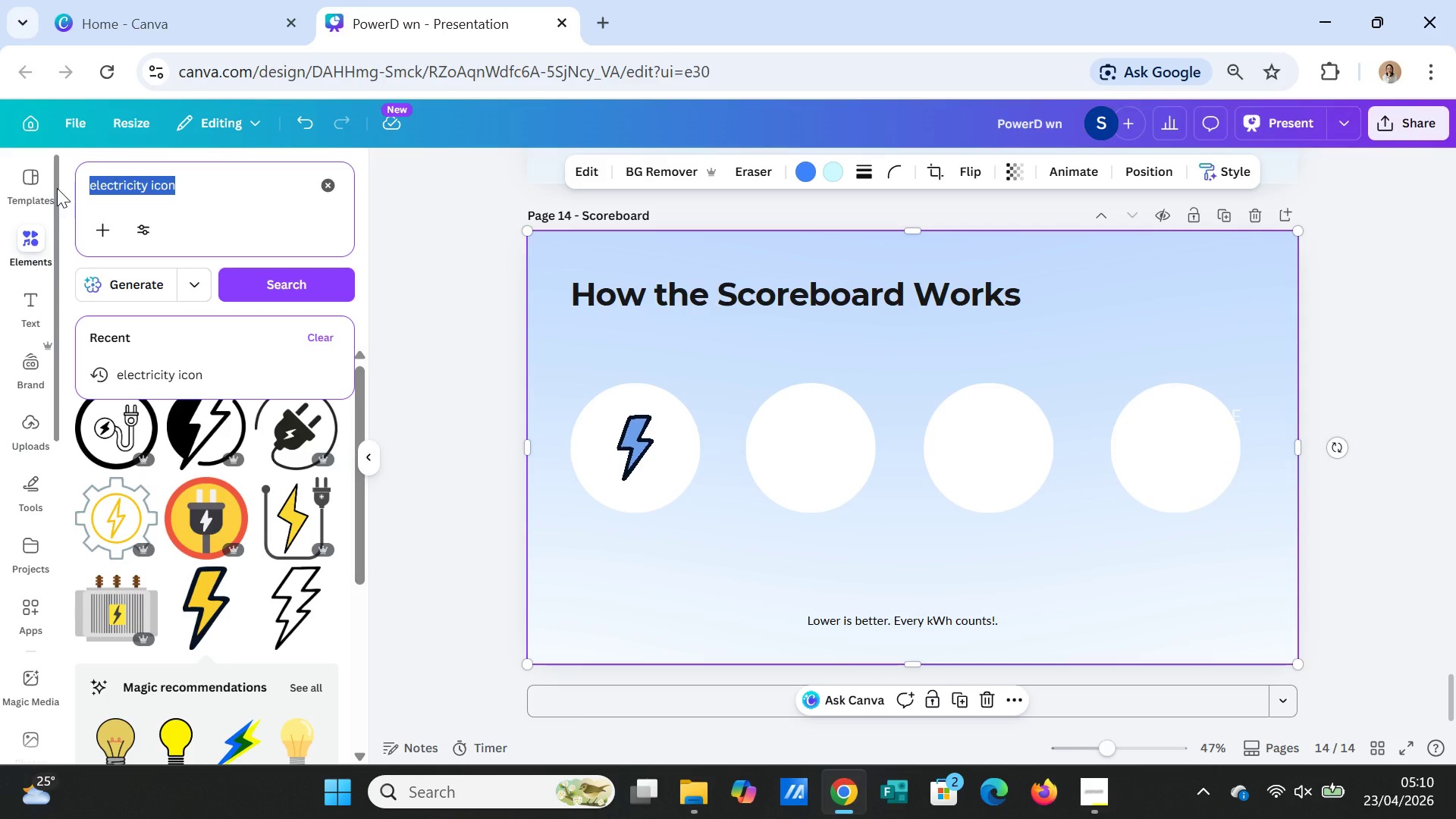 
type(performance growth chart)
 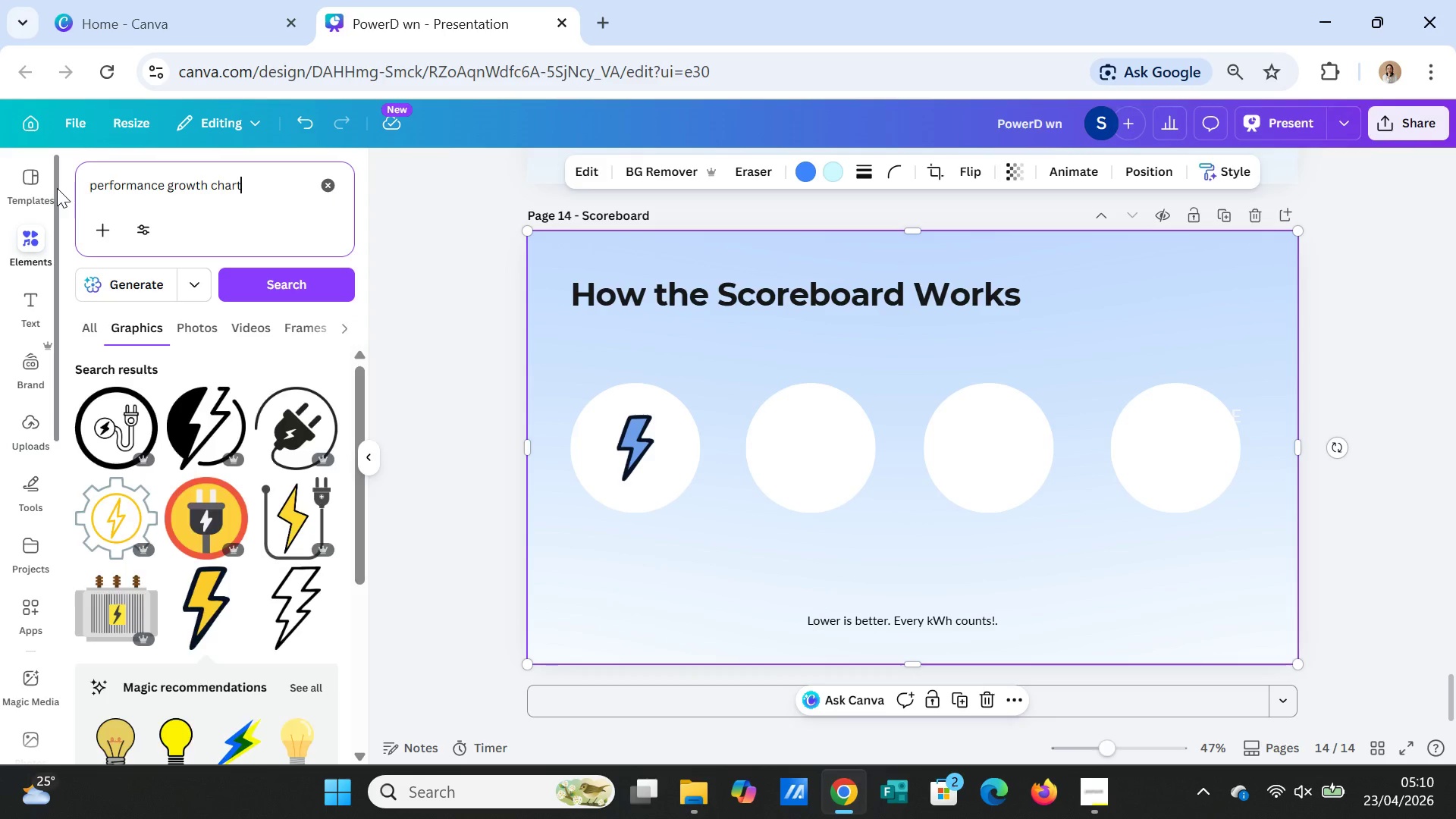 
key(Enter)
 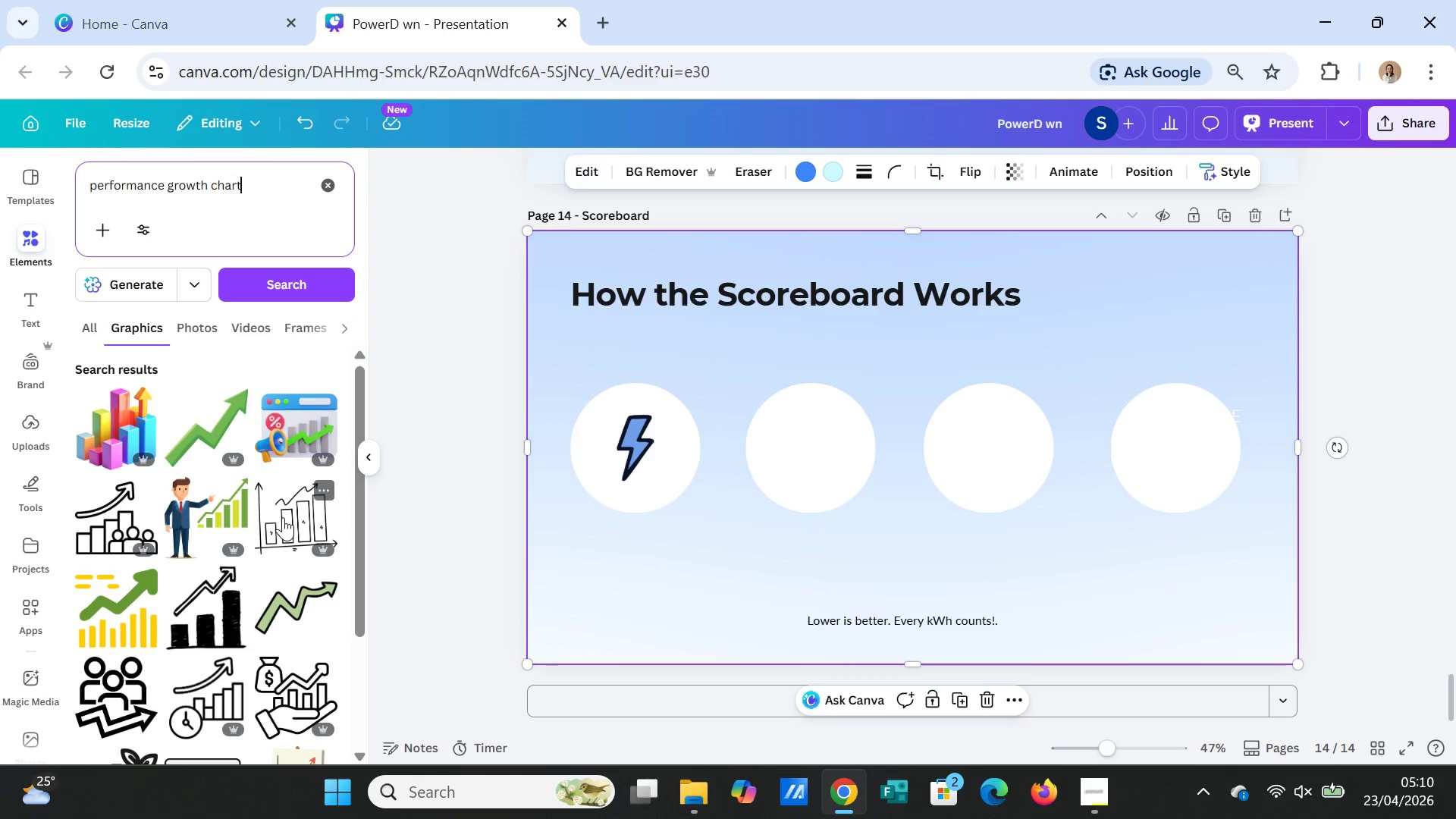 
wait(6.56)
 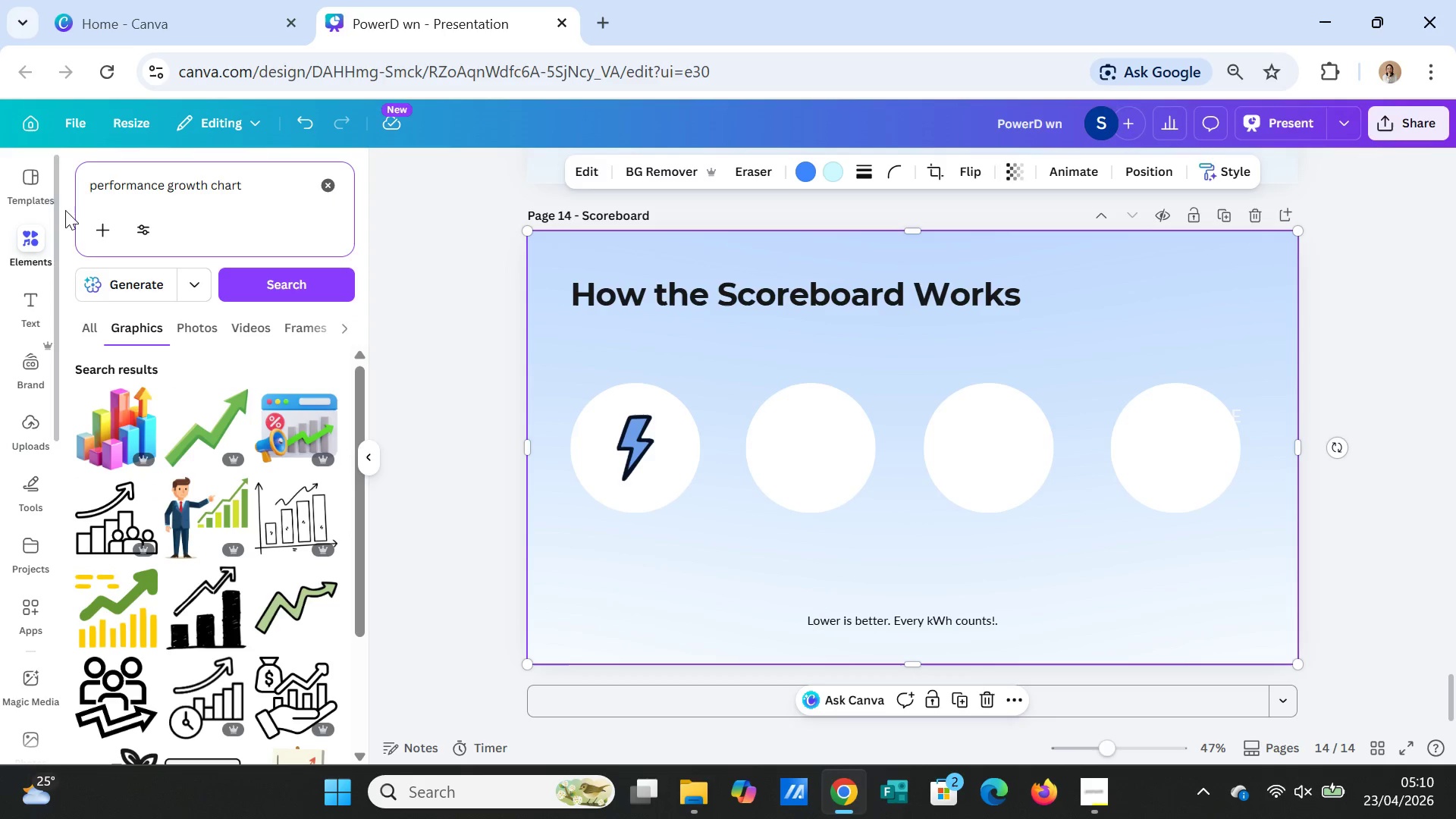 
left_click([283, 517])
 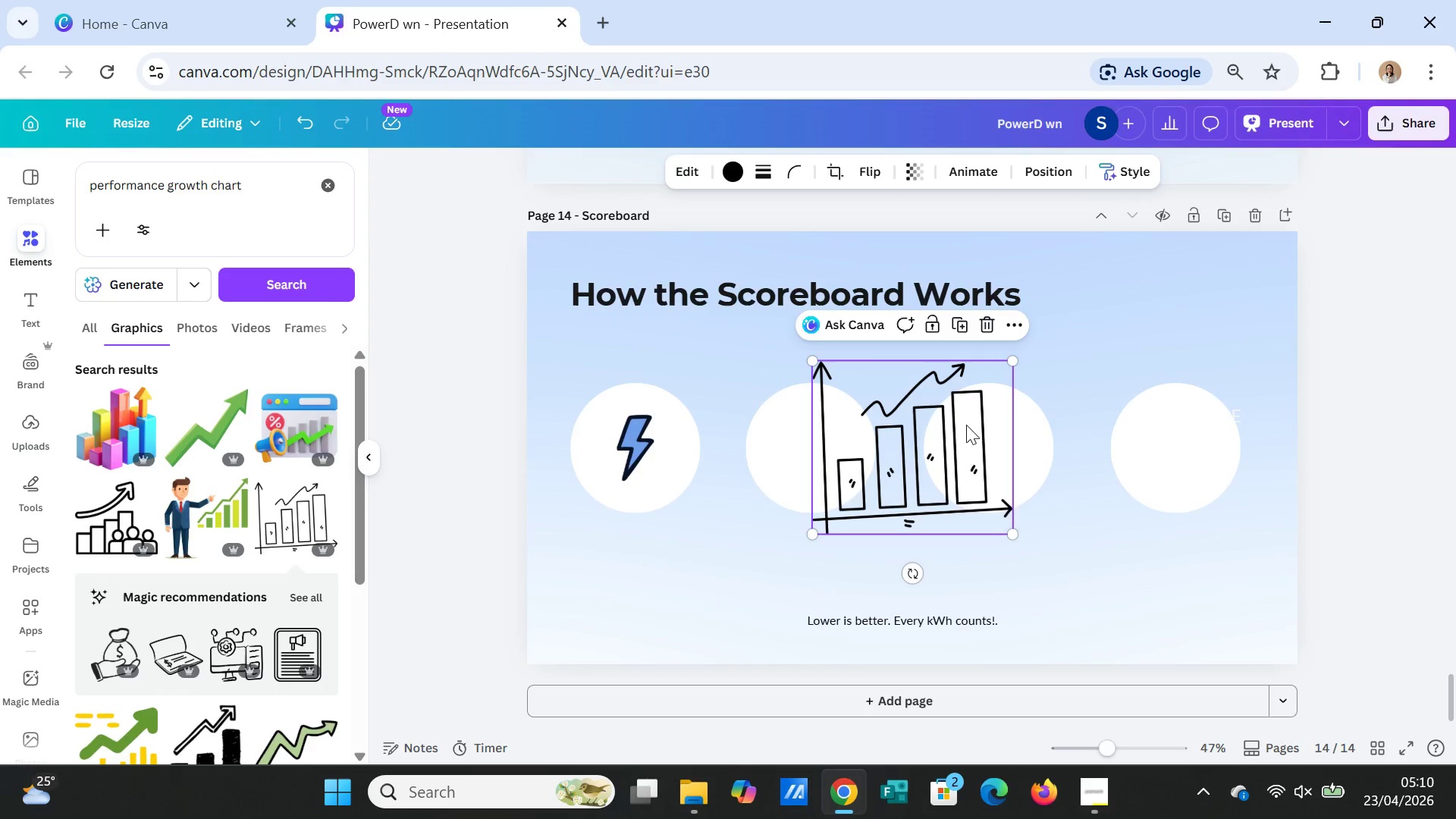 
key(Delete)
 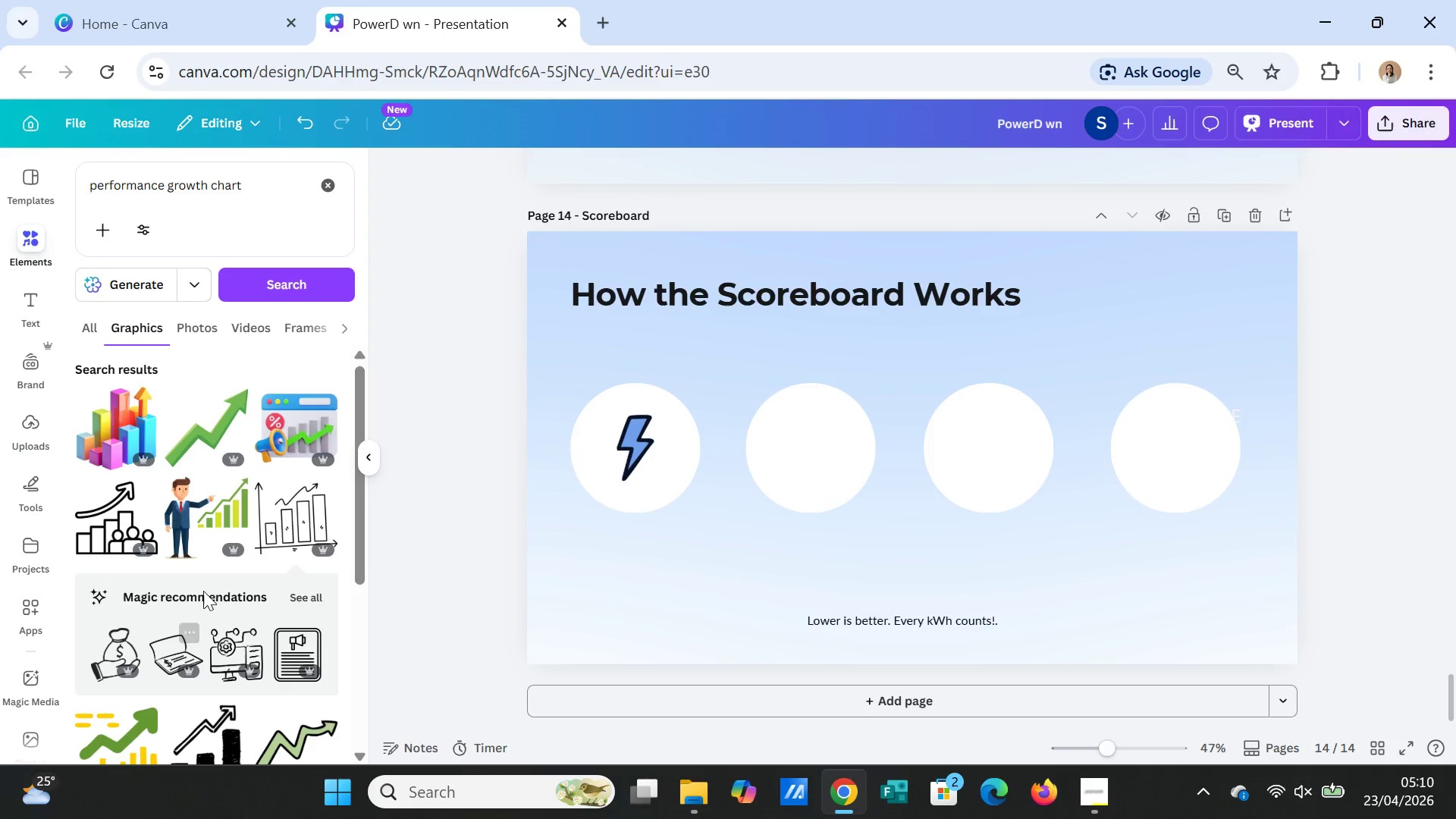 
scroll: coordinate [230, 629], scroll_direction: down, amount: 1.0
 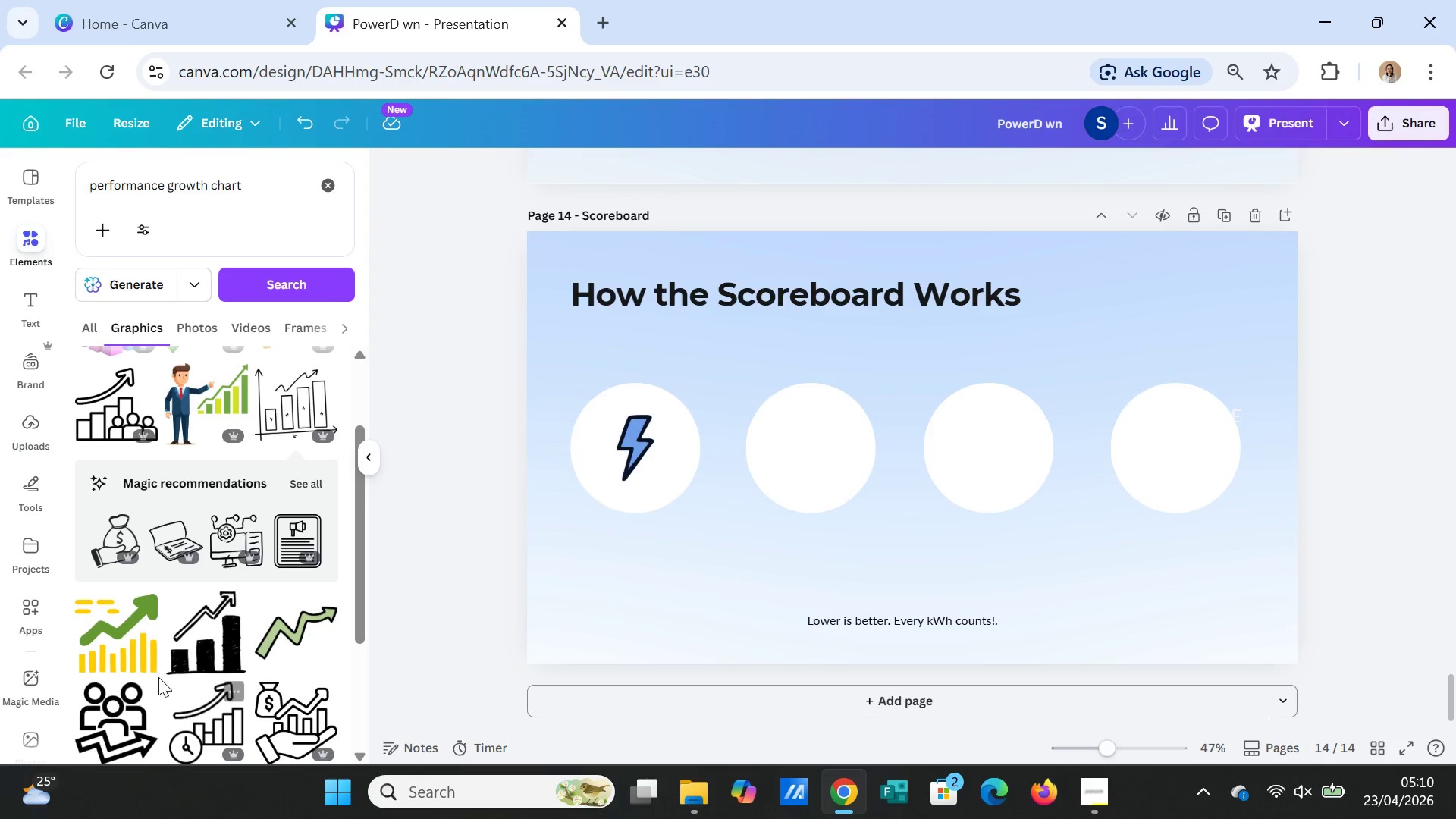 
mouse_move([159, 652])
 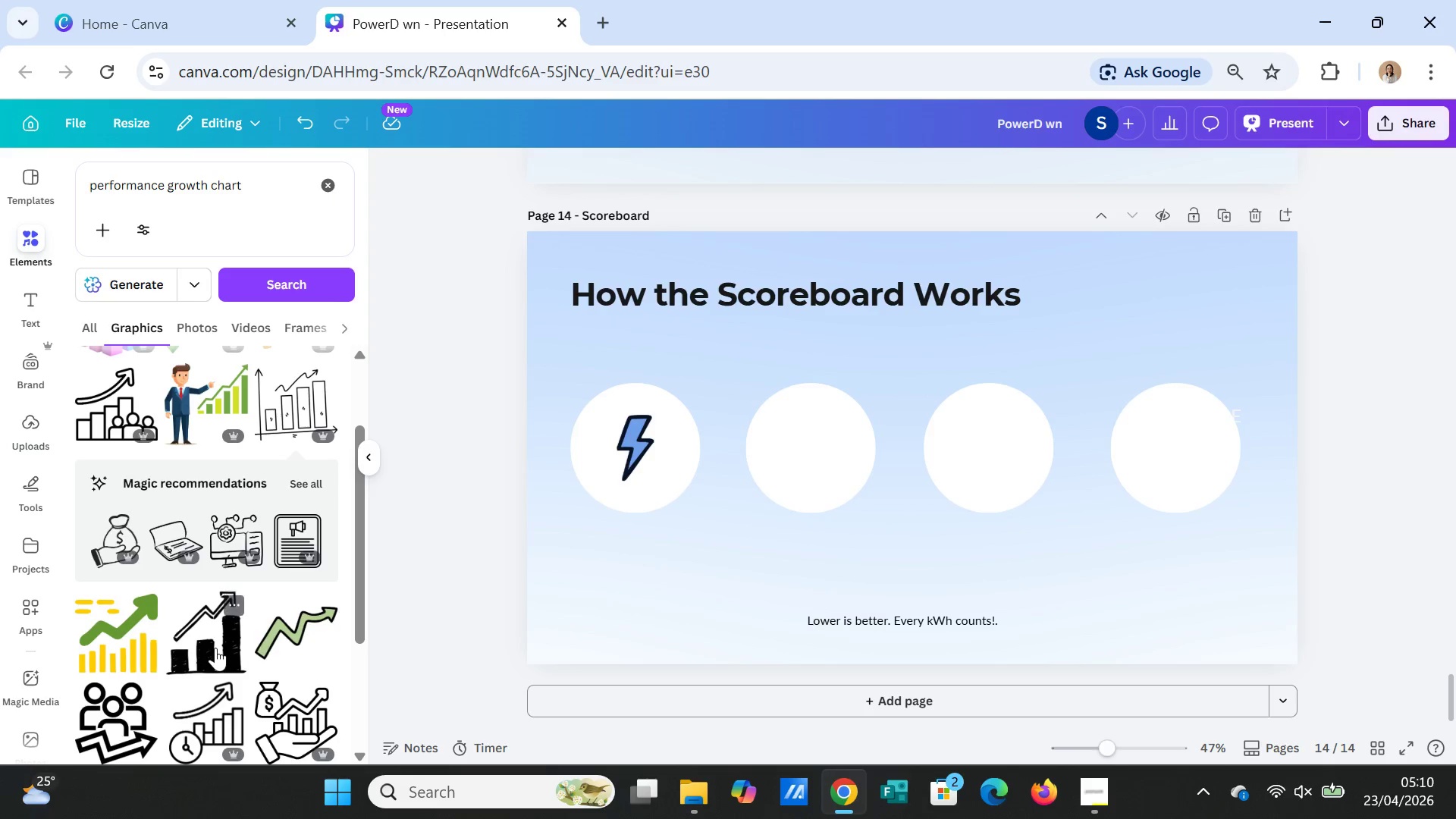 
left_click([215, 648])
 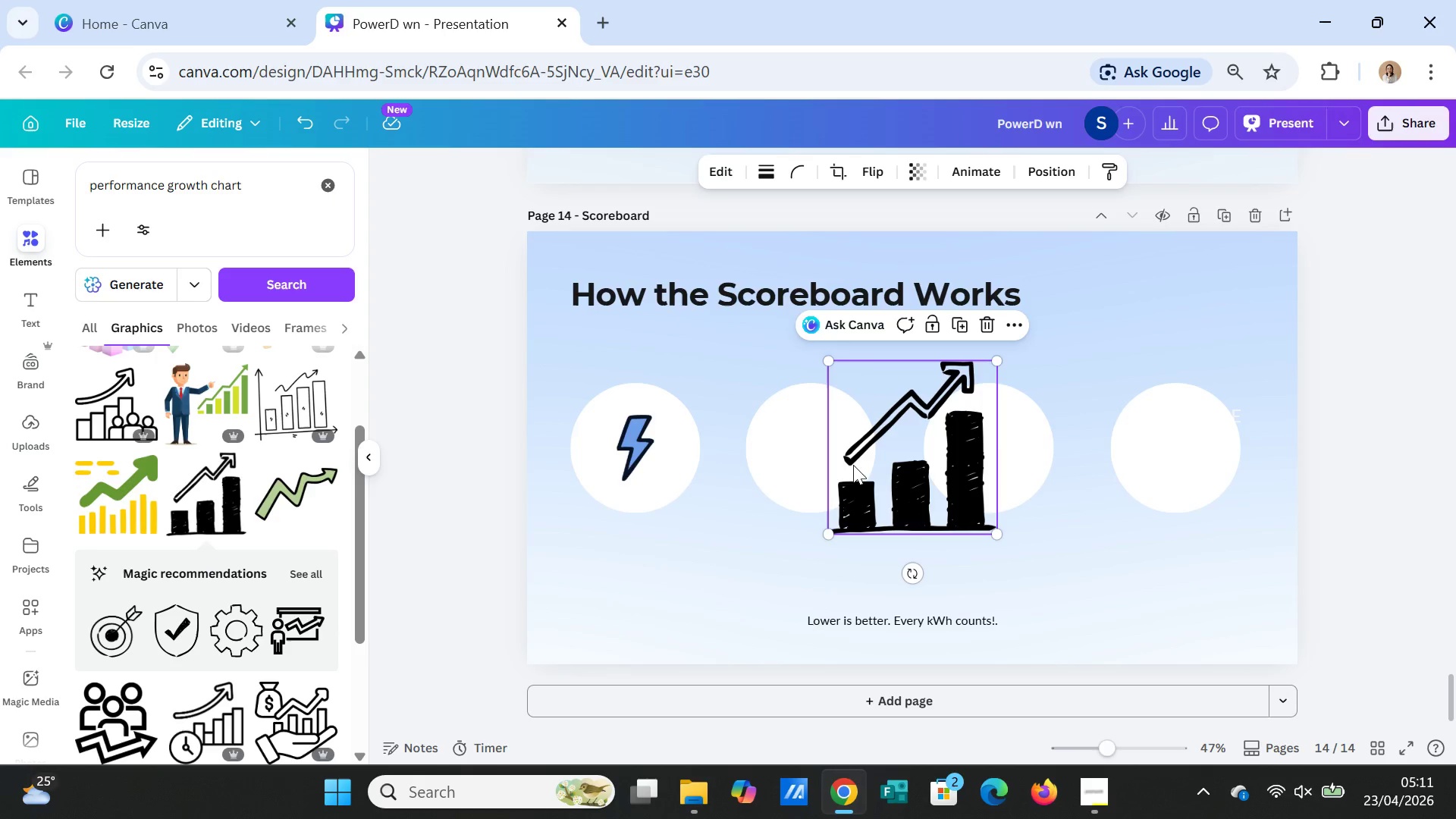 
key(Delete)
 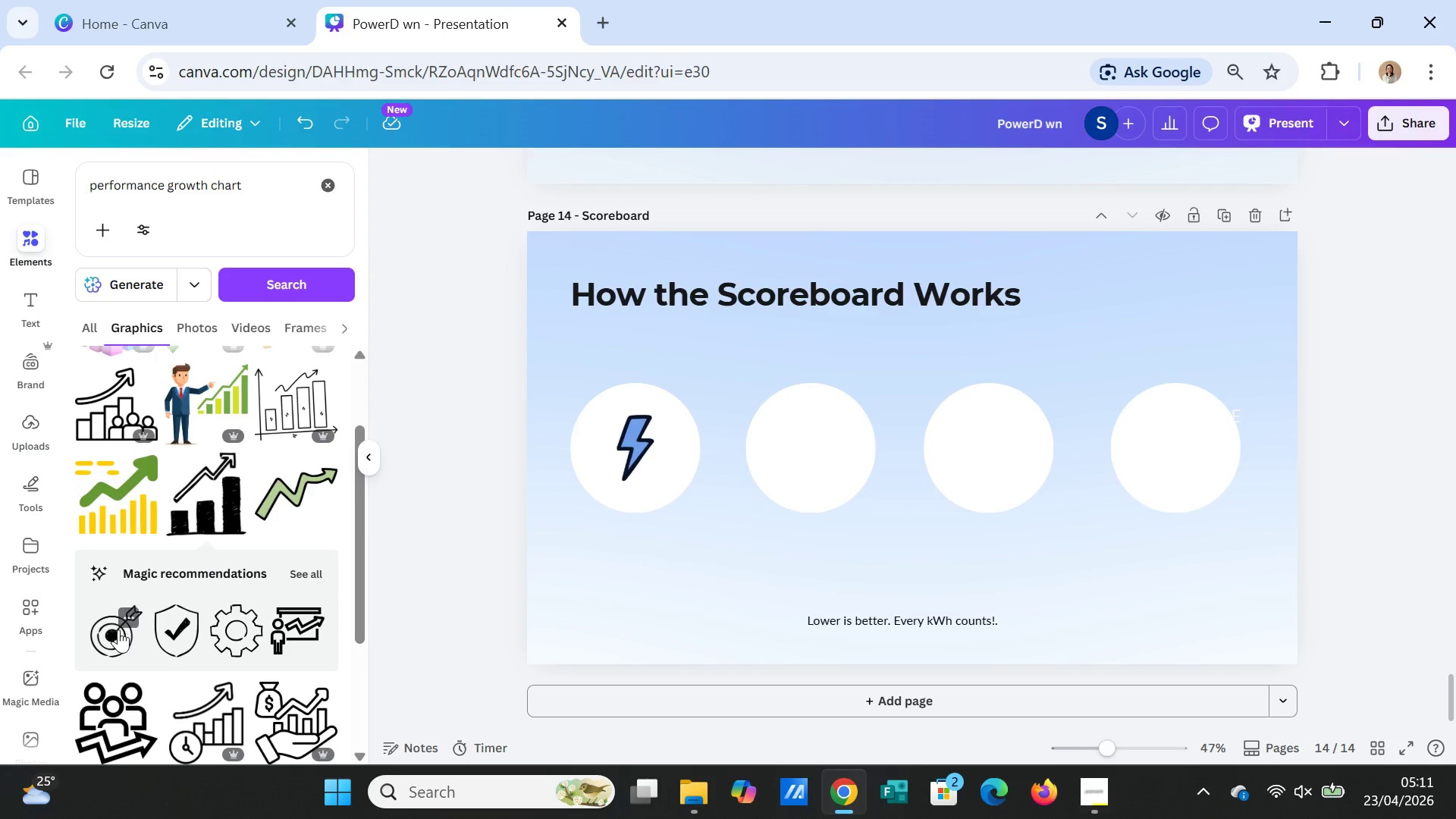 
scroll: coordinate [253, 639], scroll_direction: down, amount: 6.0
 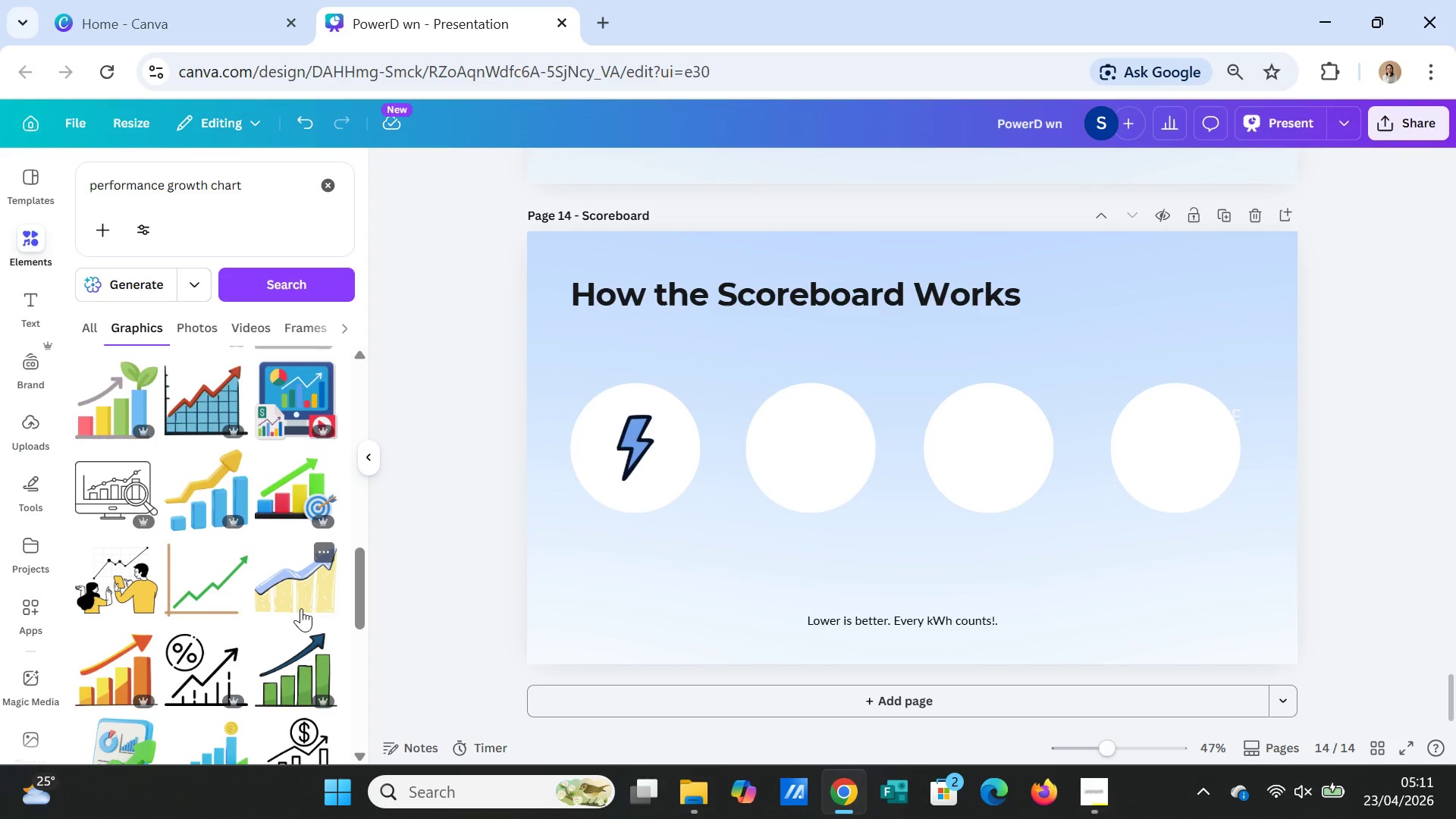 
left_click([298, 672])
 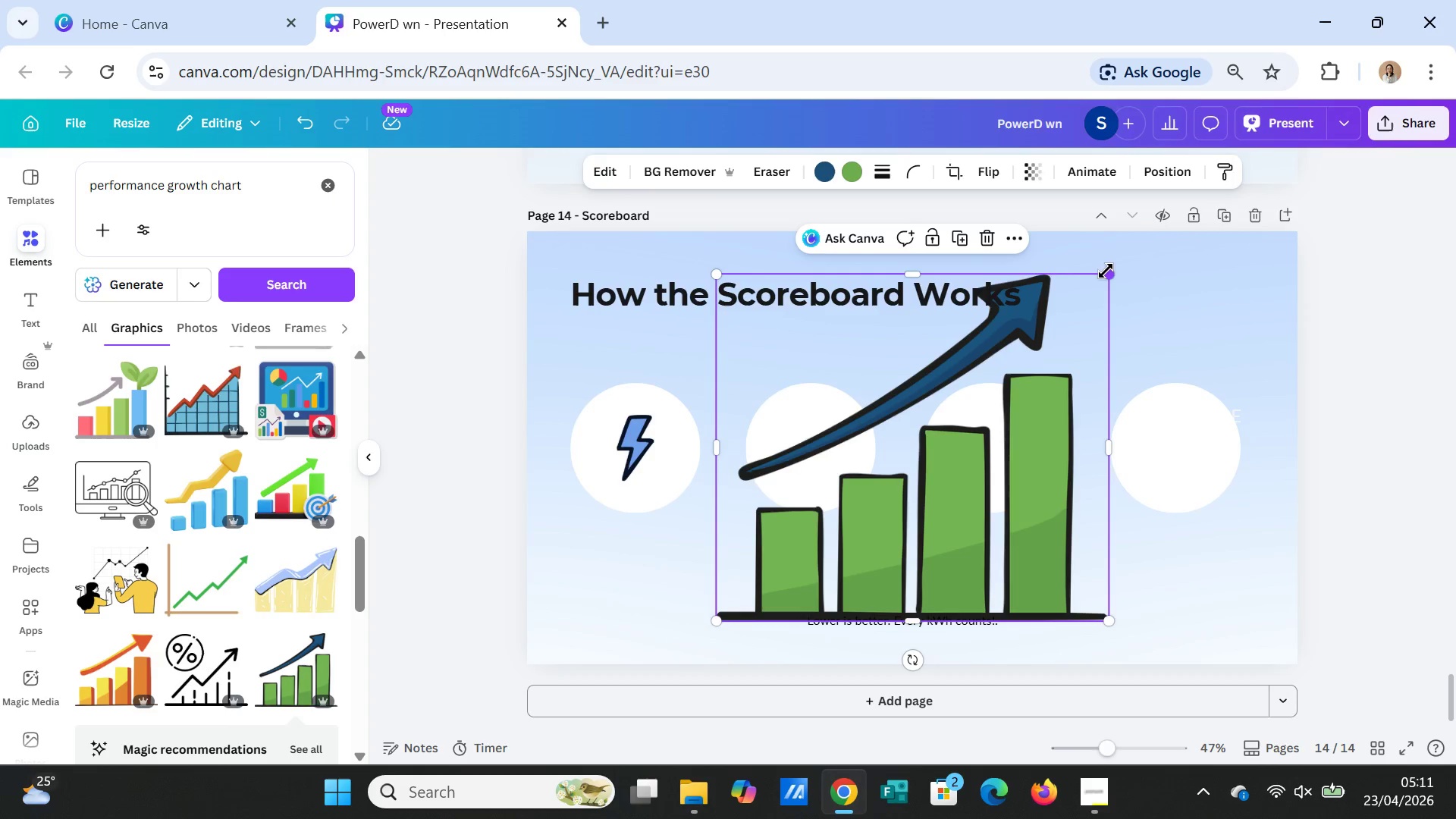 
left_click_drag(start_coordinate=[1109, 271], to_coordinate=[803, 579])
 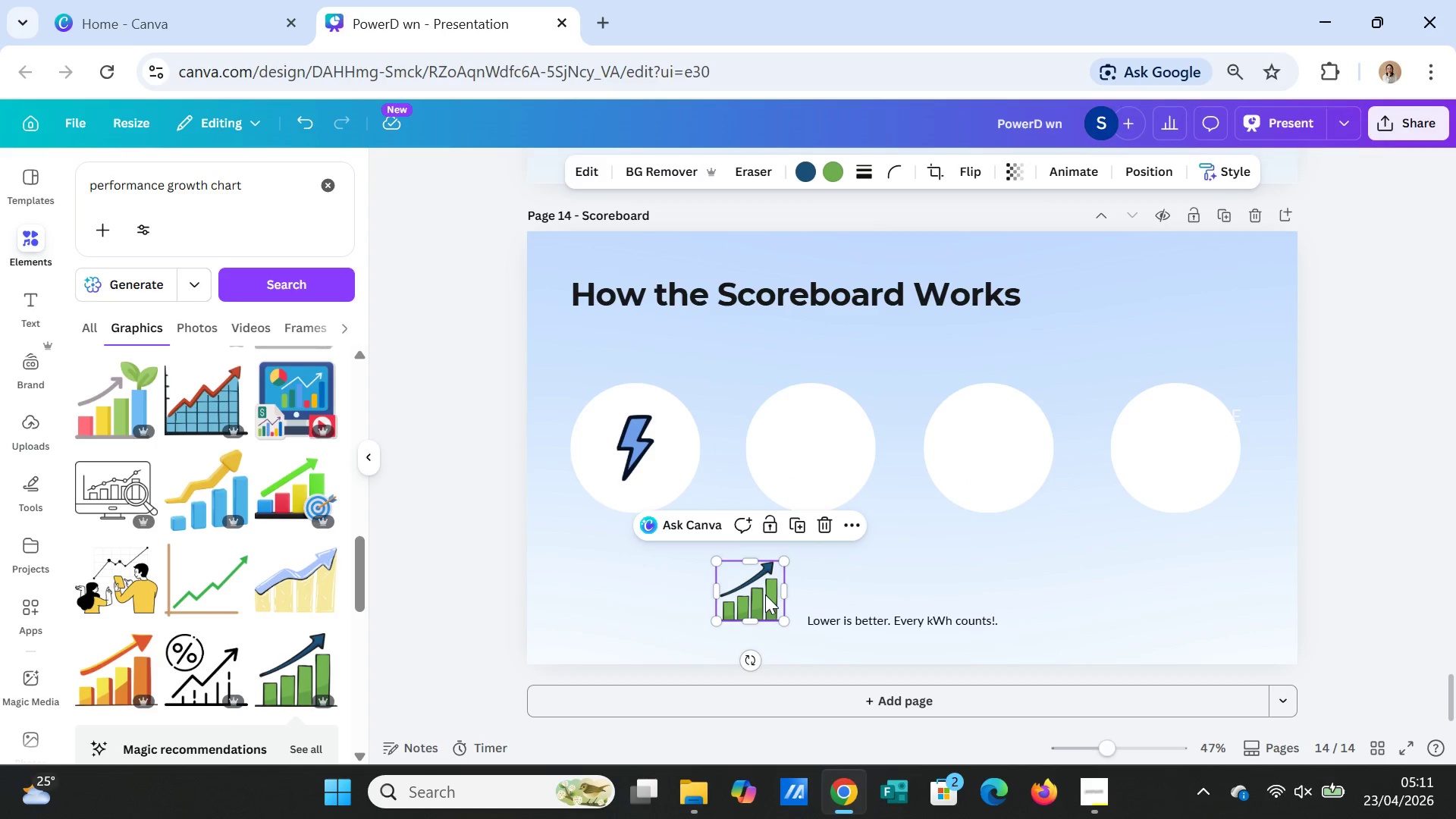 
left_click_drag(start_coordinate=[765, 595], to_coordinate=[818, 450])
 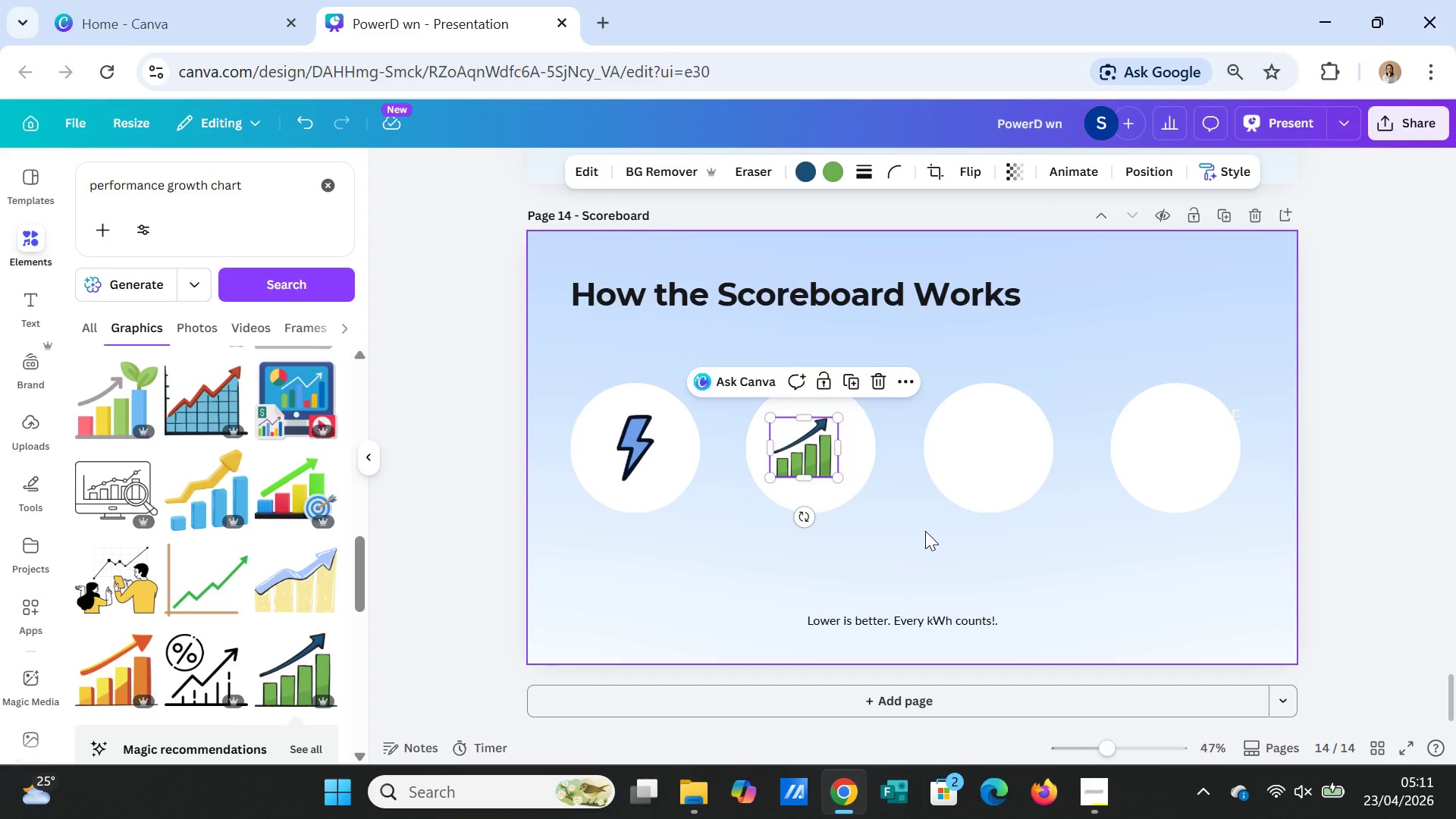 
left_click([925, 531])
 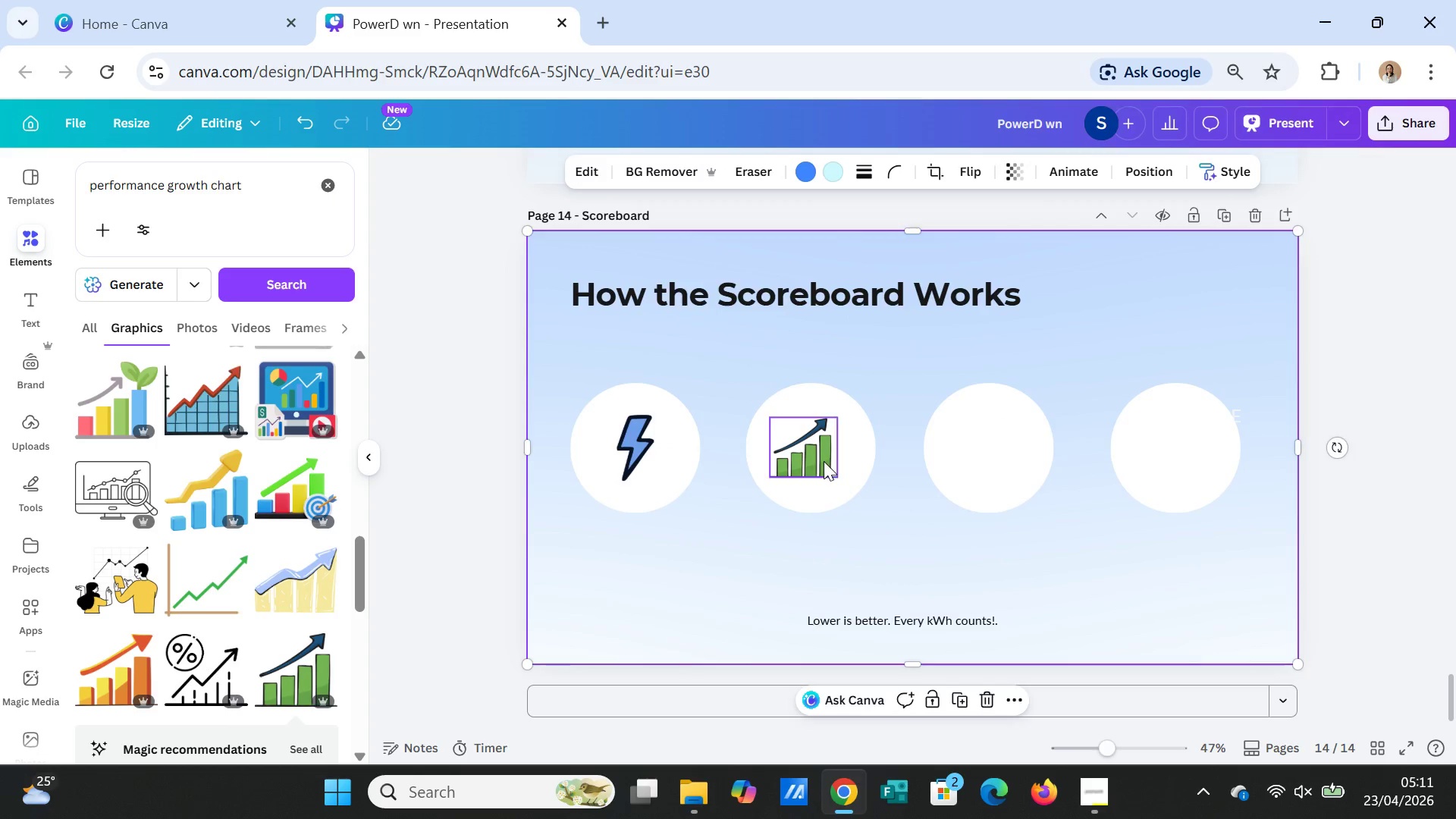 
left_click_drag(start_coordinate=[824, 461], to_coordinate=[827, 461])
 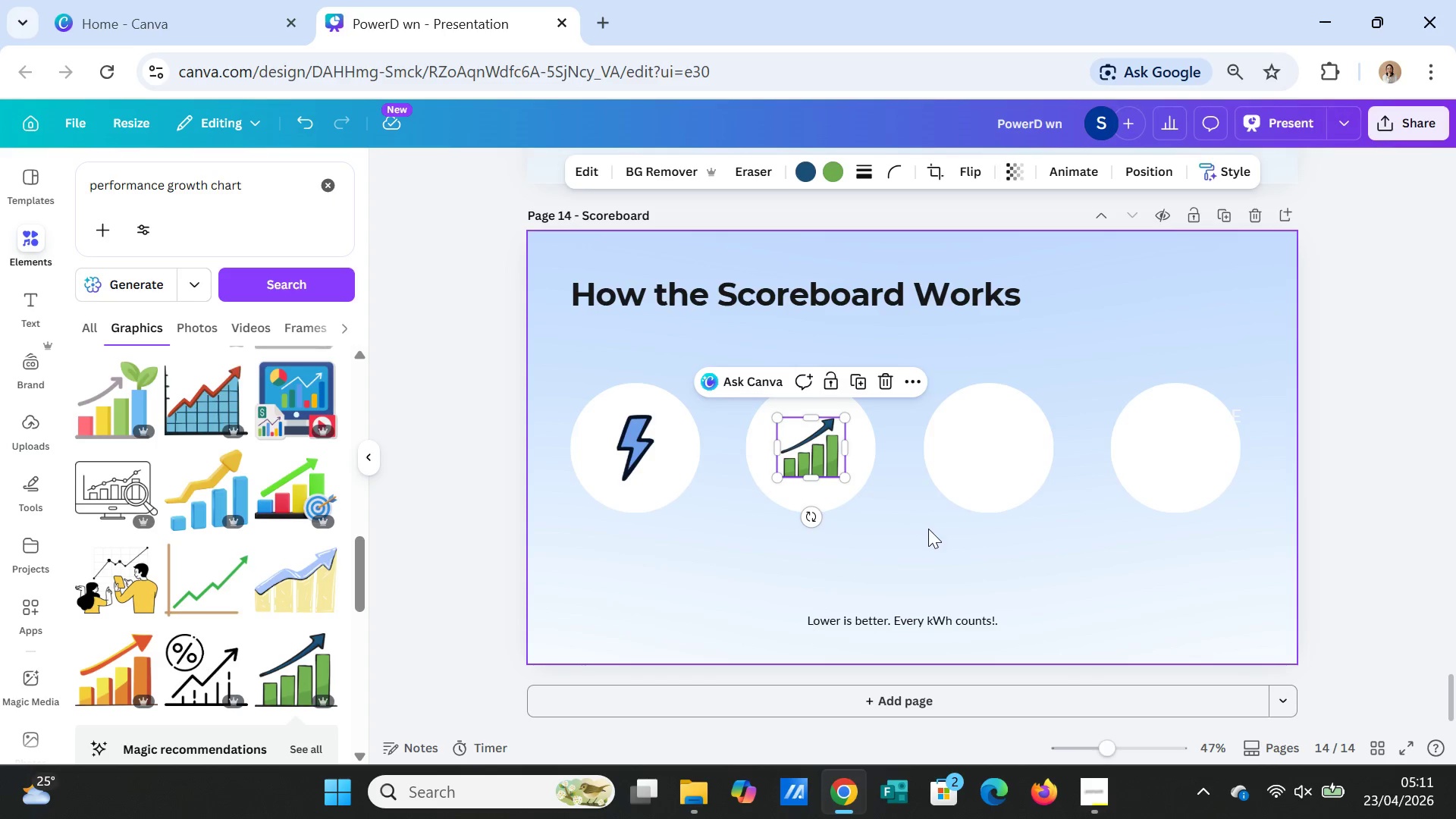 
left_click([928, 529])
 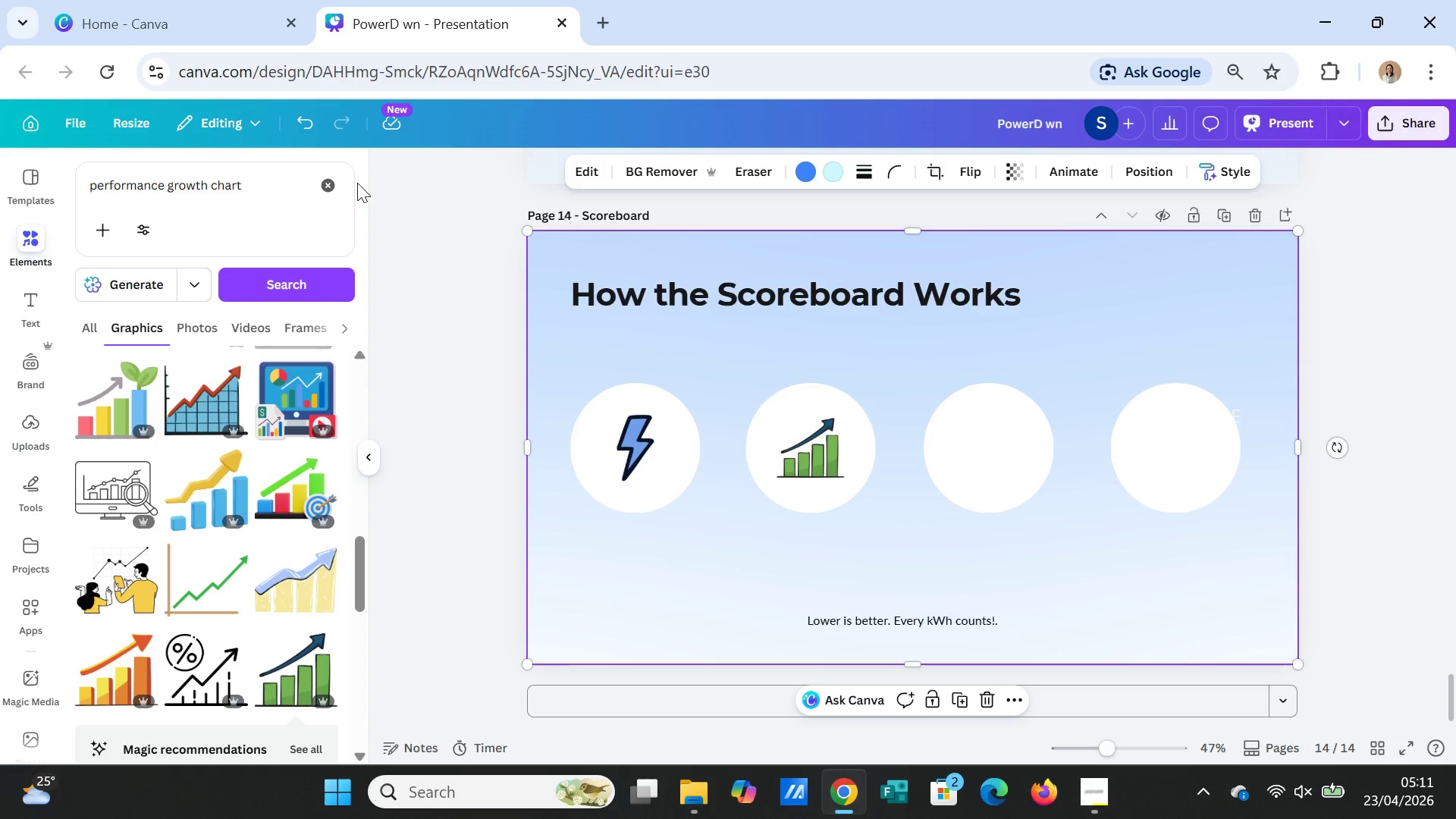 
double_click([236, 178])
 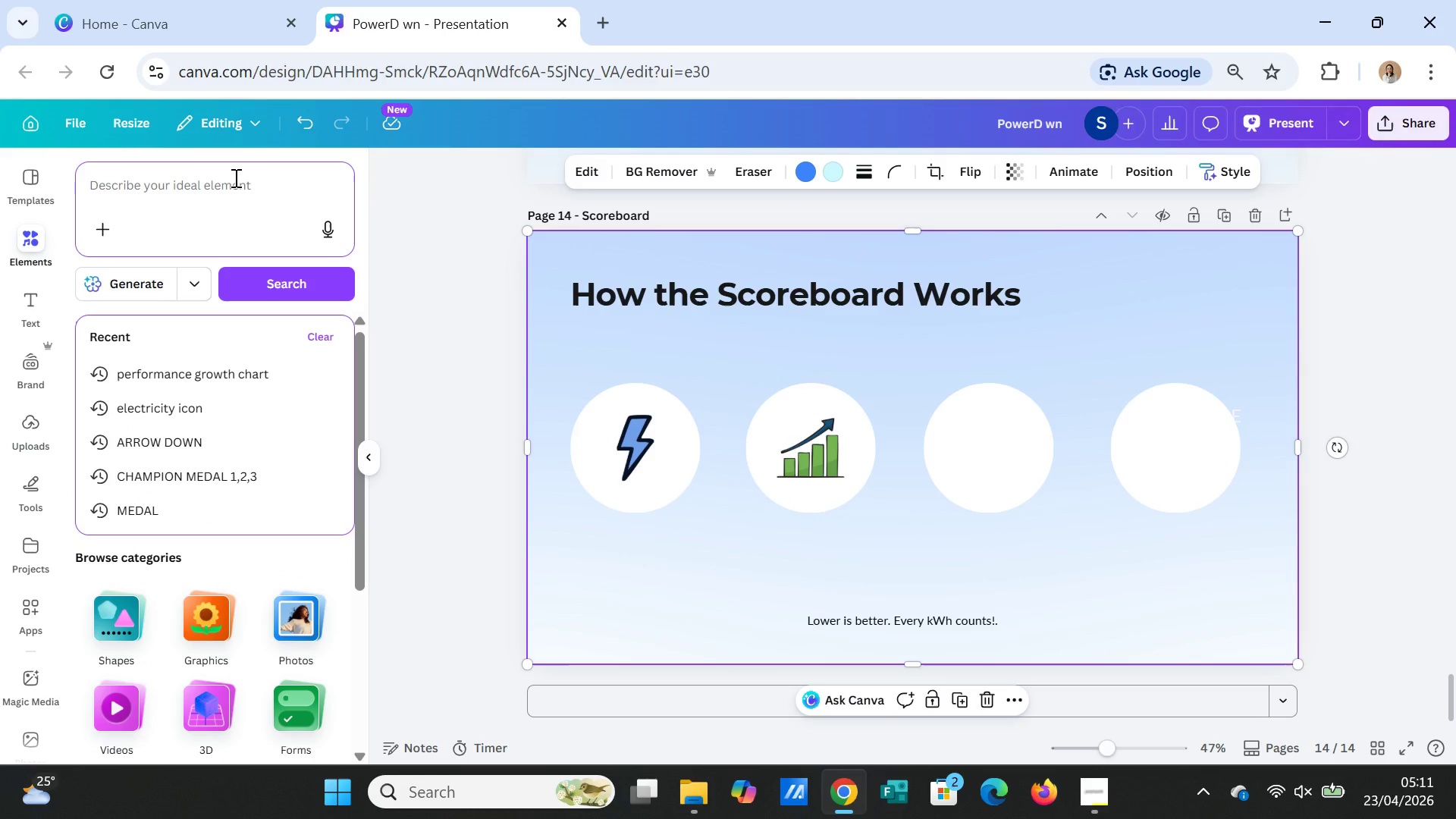 
type(star)
 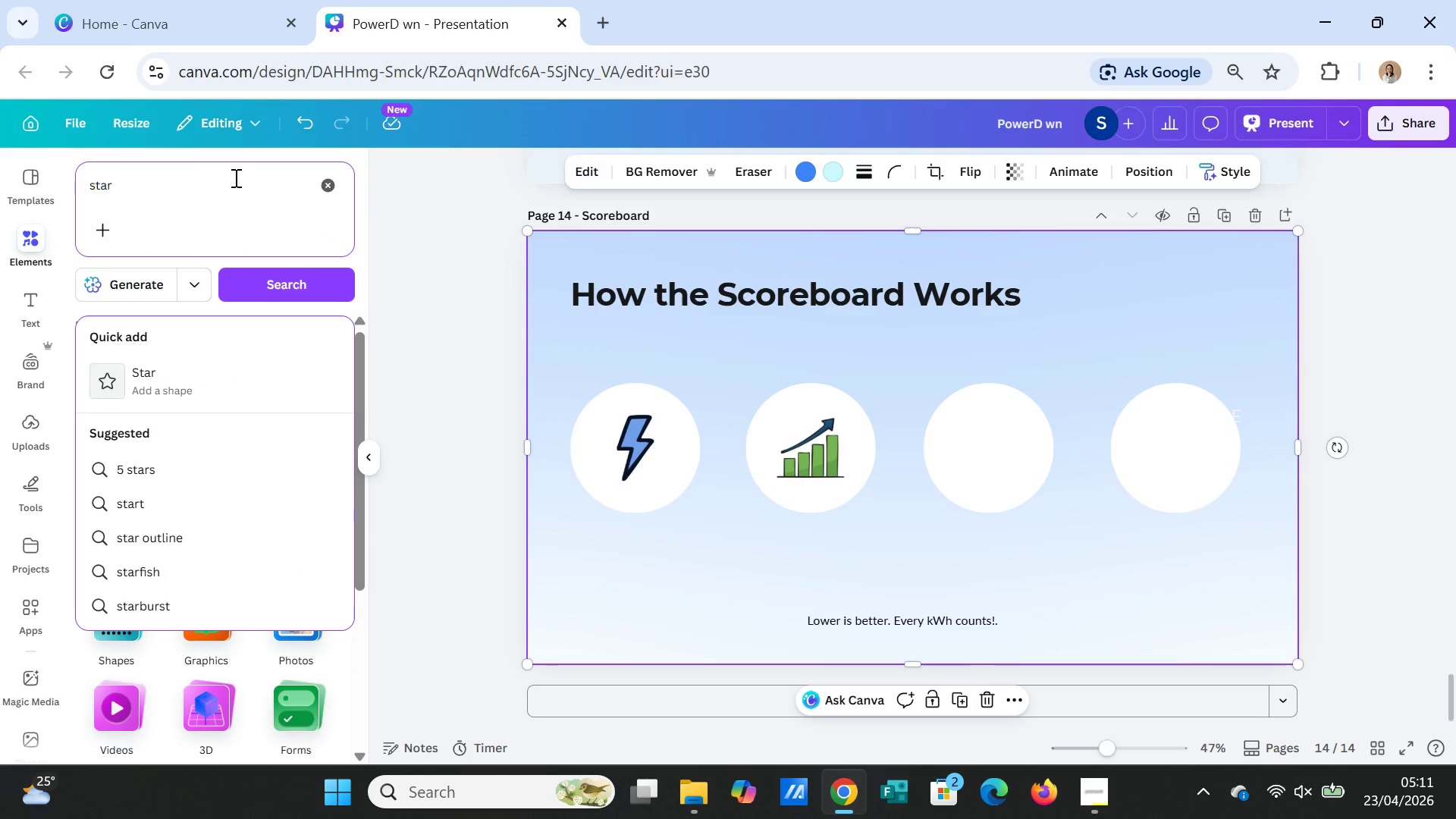 
key(Enter)
 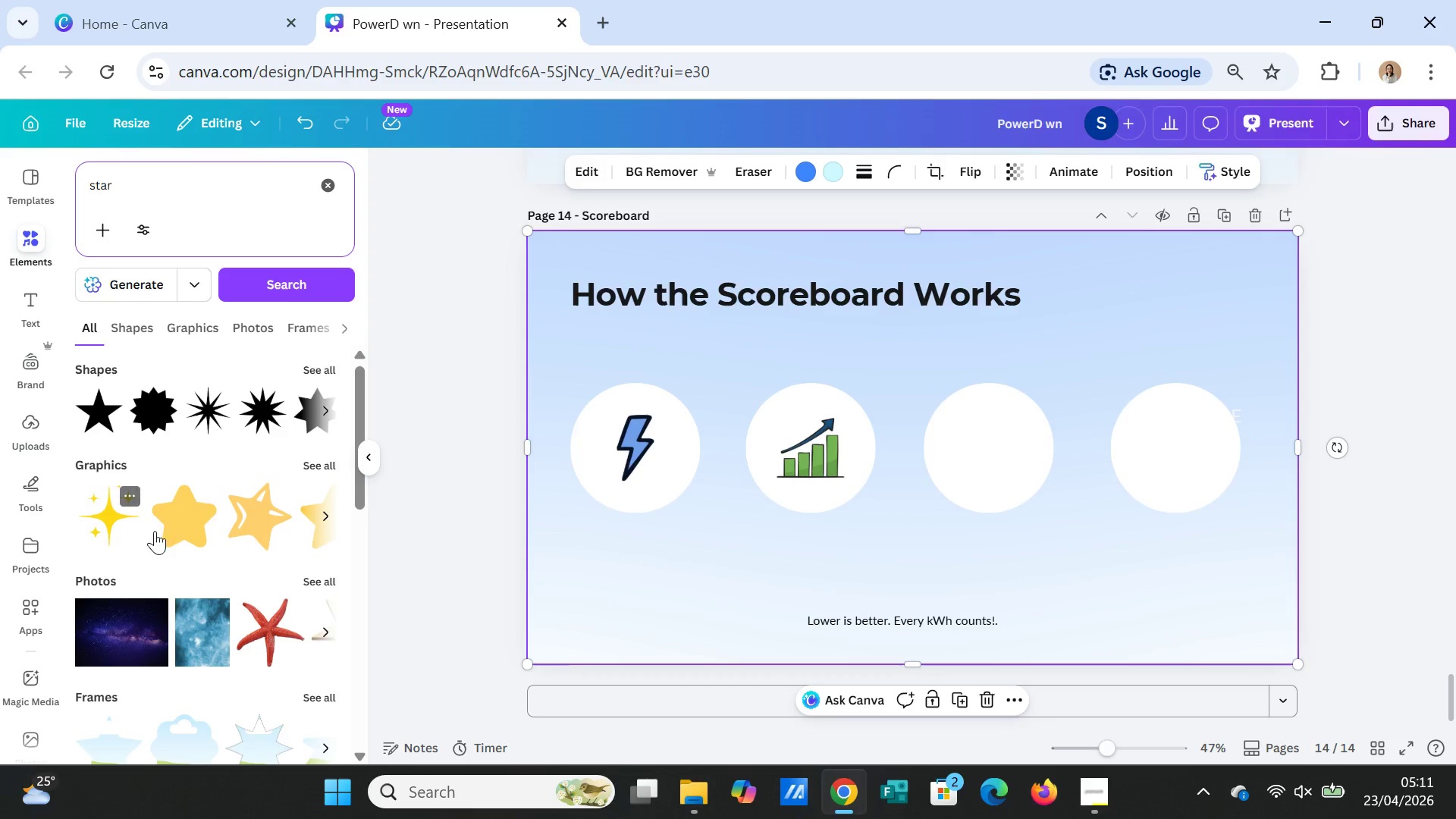 
left_click([111, 421])
 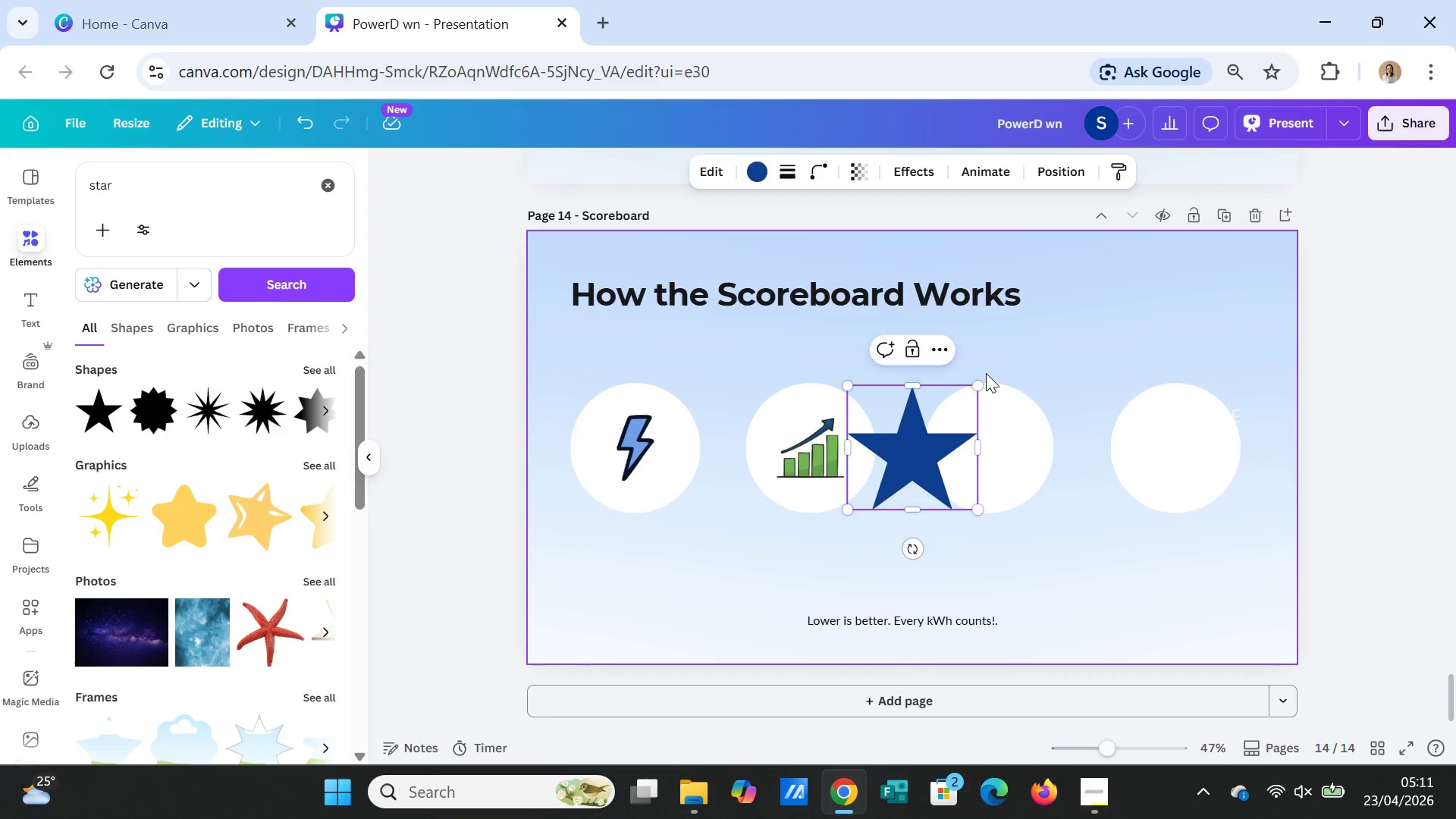 
left_click_drag(start_coordinate=[977, 382], to_coordinate=[927, 451])
 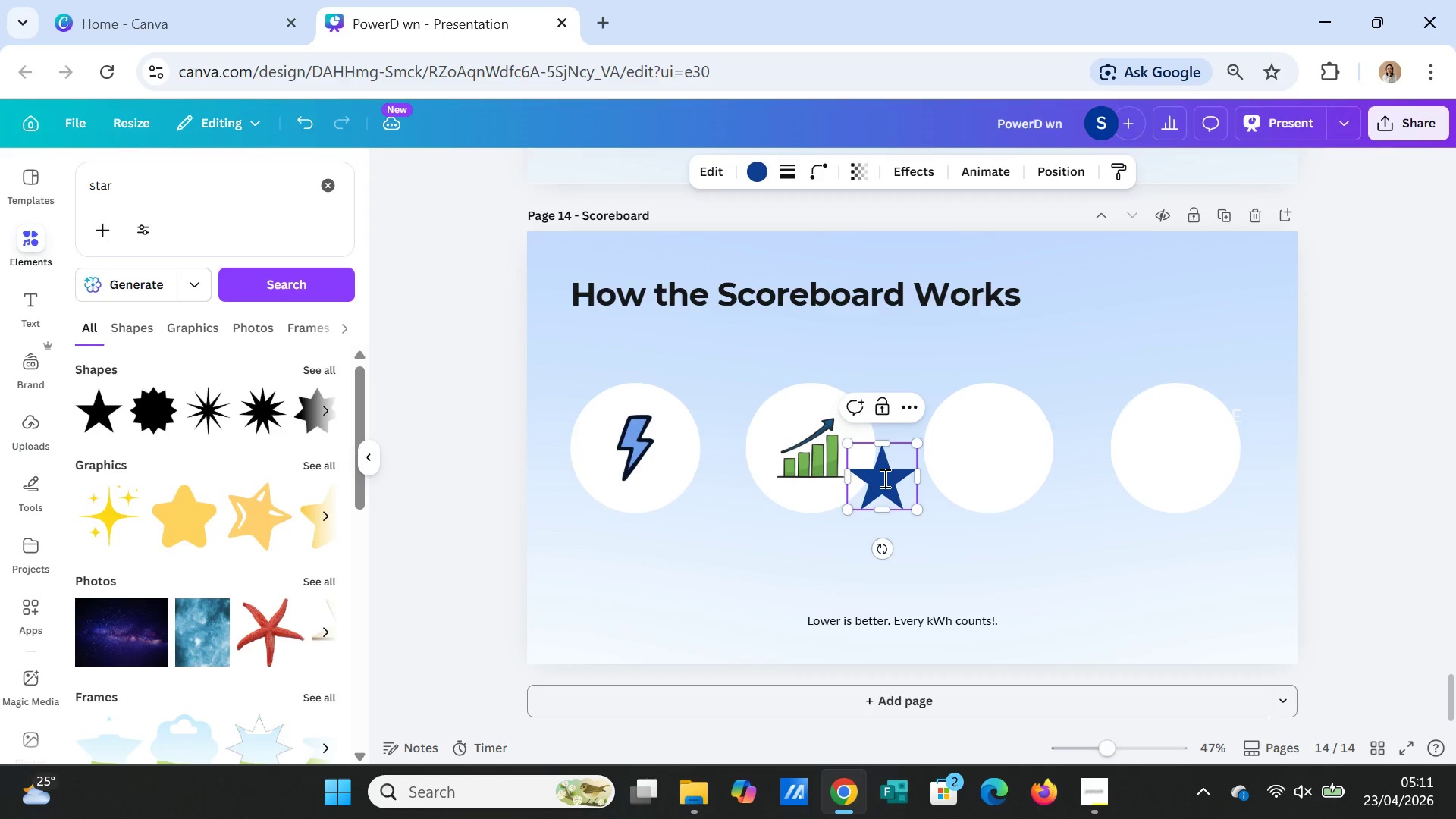 
left_click_drag(start_coordinate=[883, 478], to_coordinate=[987, 450])
 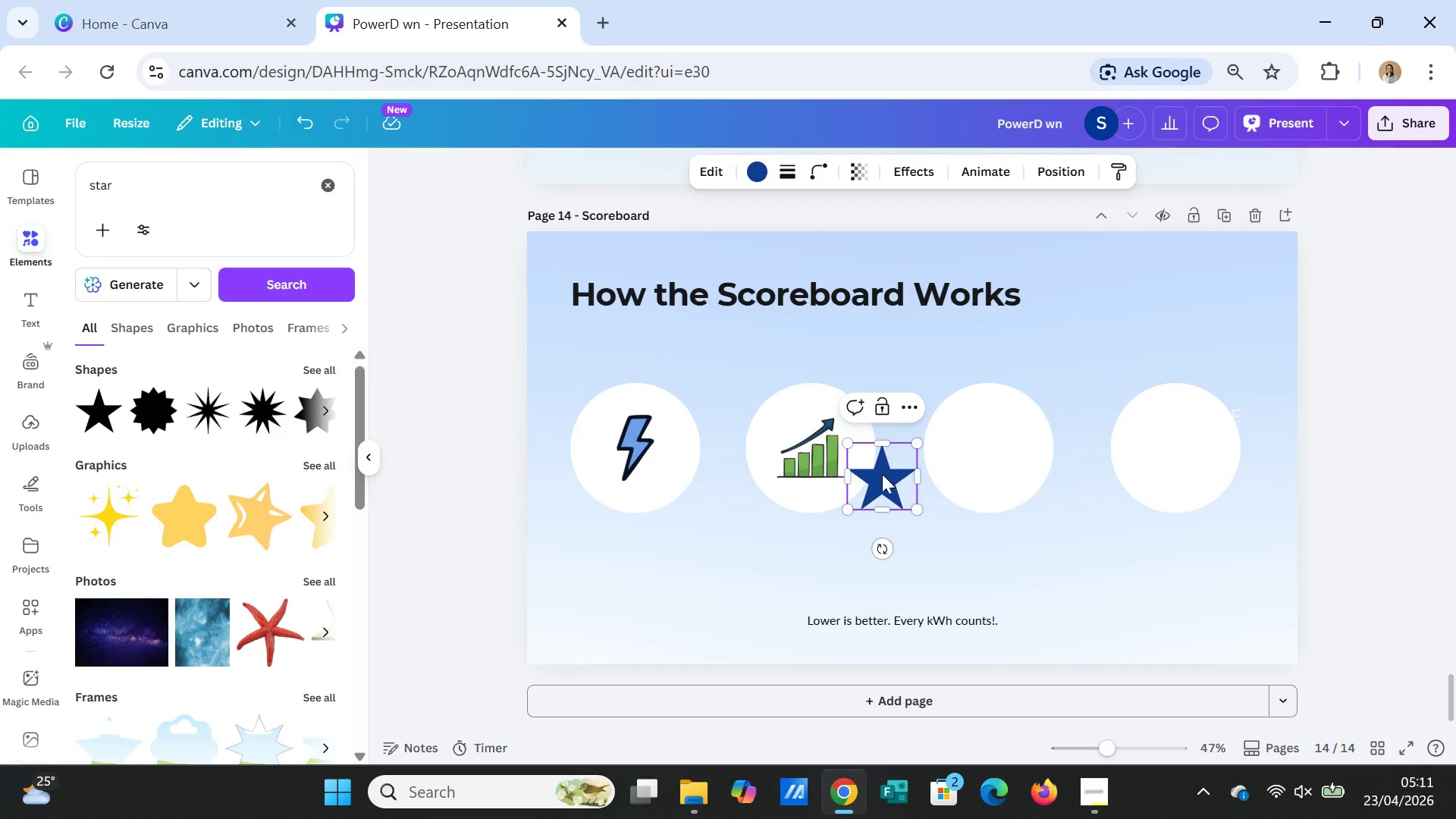 
left_click([880, 476])
 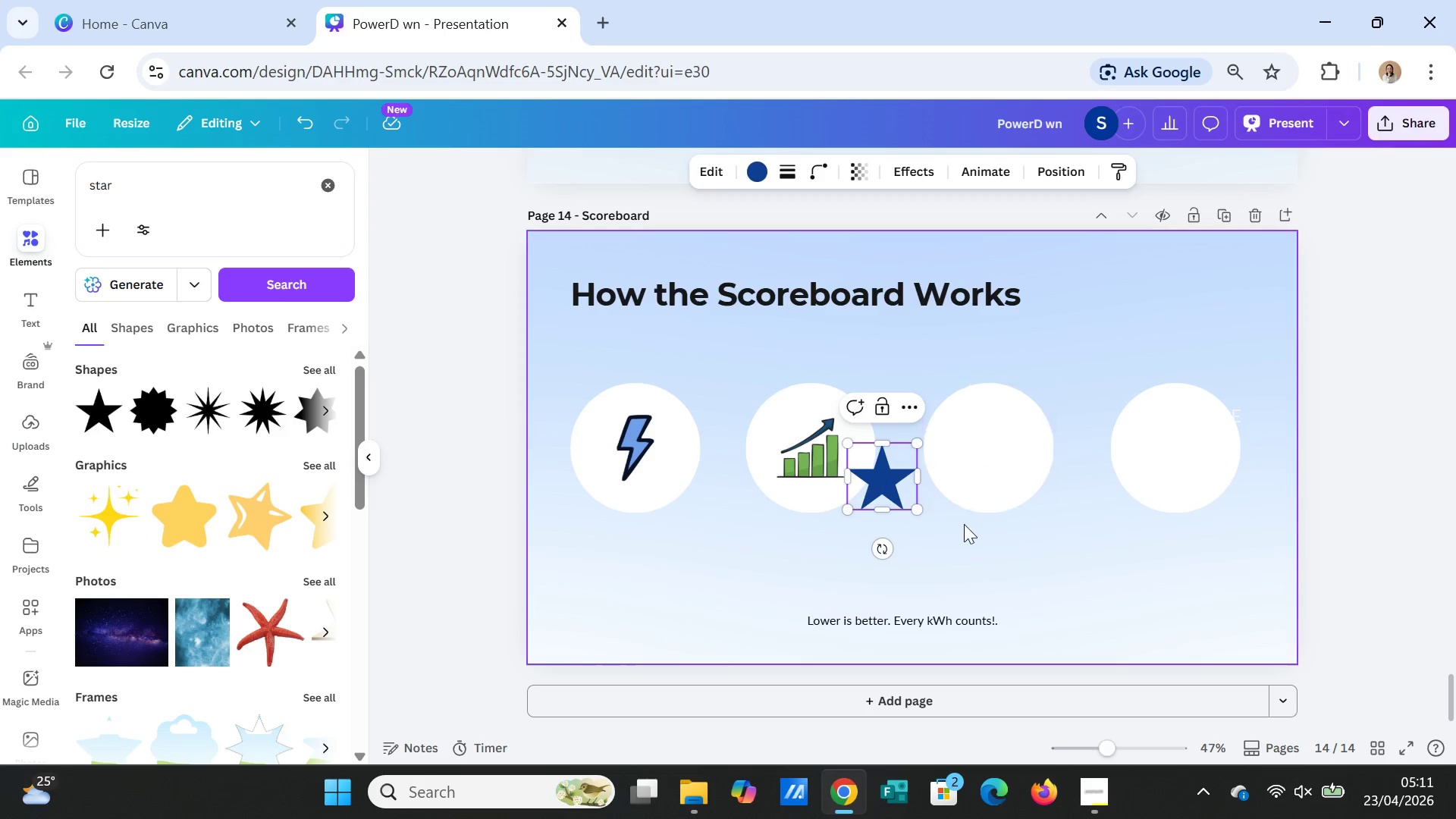 
left_click([964, 524])
 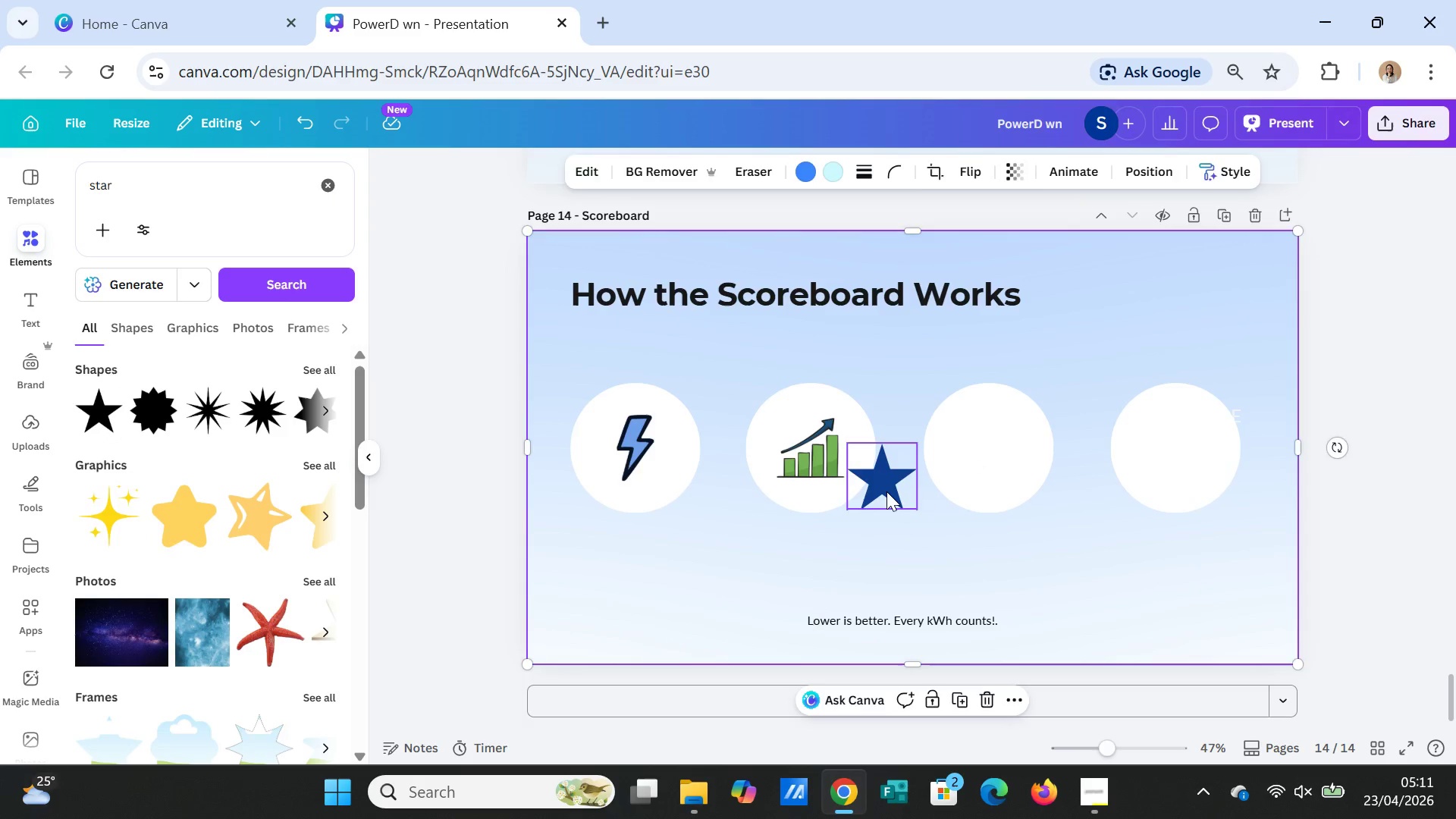 
left_click_drag(start_coordinate=[886, 491], to_coordinate=[989, 501])
 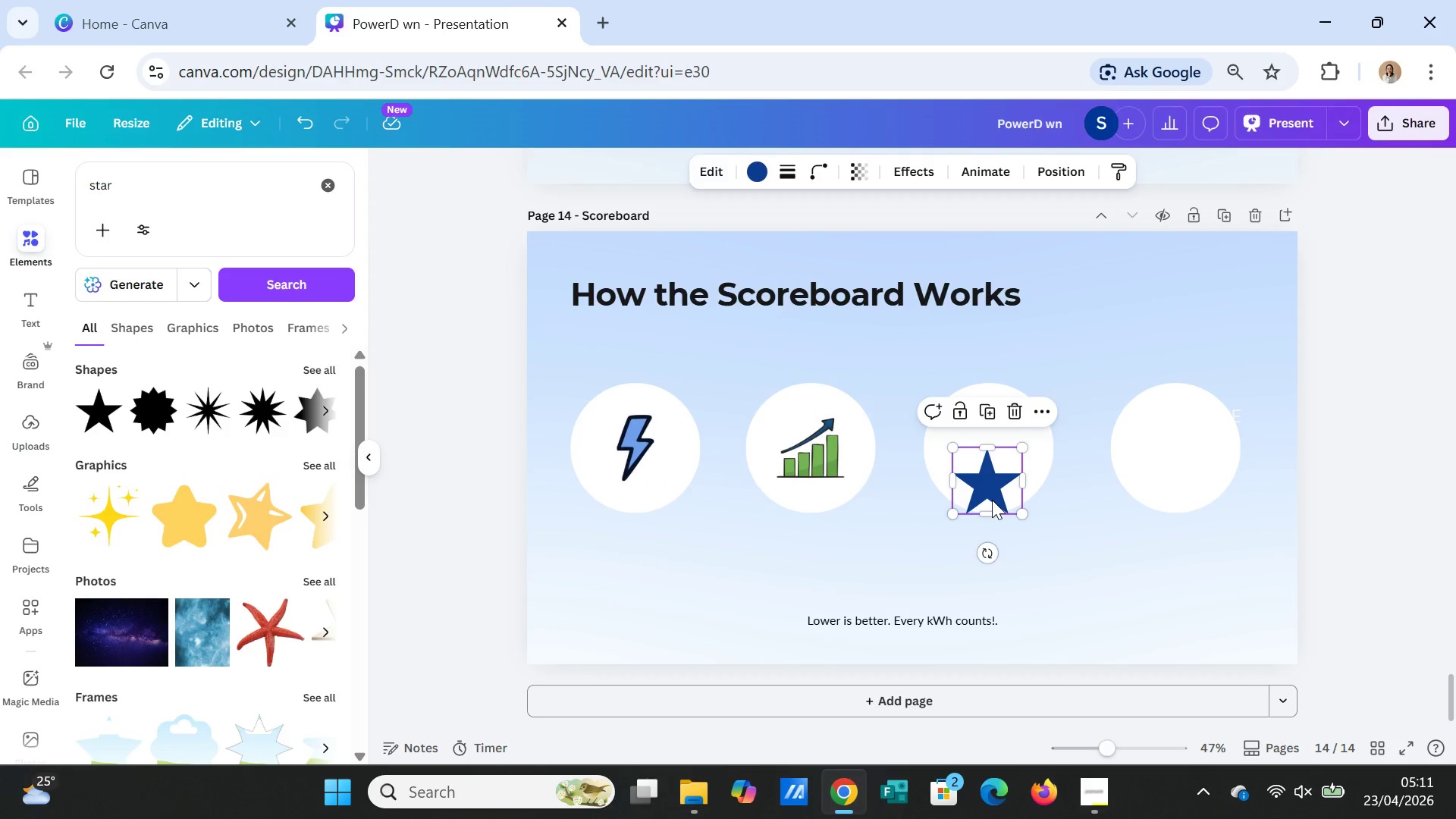 
left_click([992, 500])
 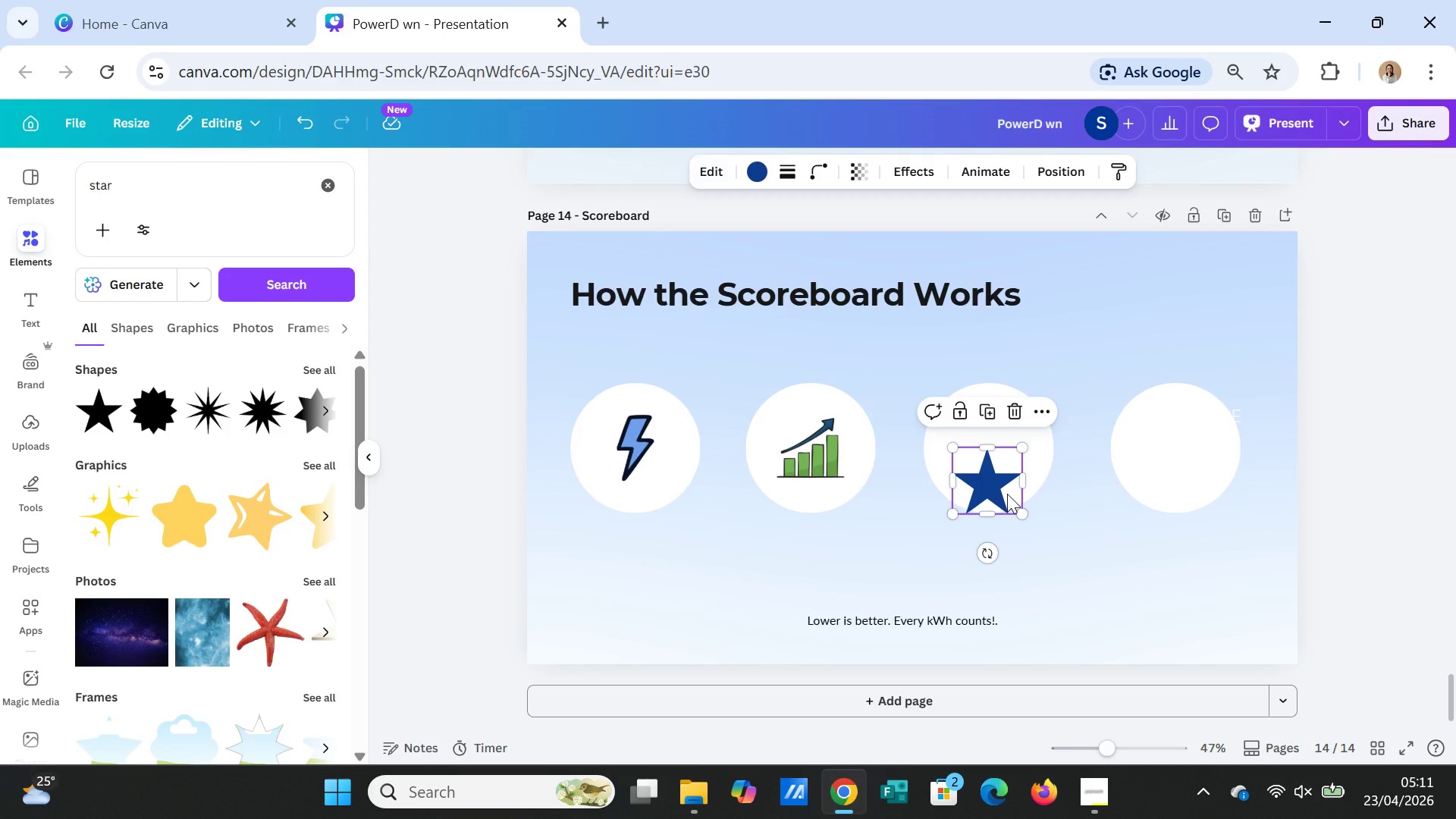 
left_click_drag(start_coordinate=[1007, 494], to_coordinate=[1015, 460])
 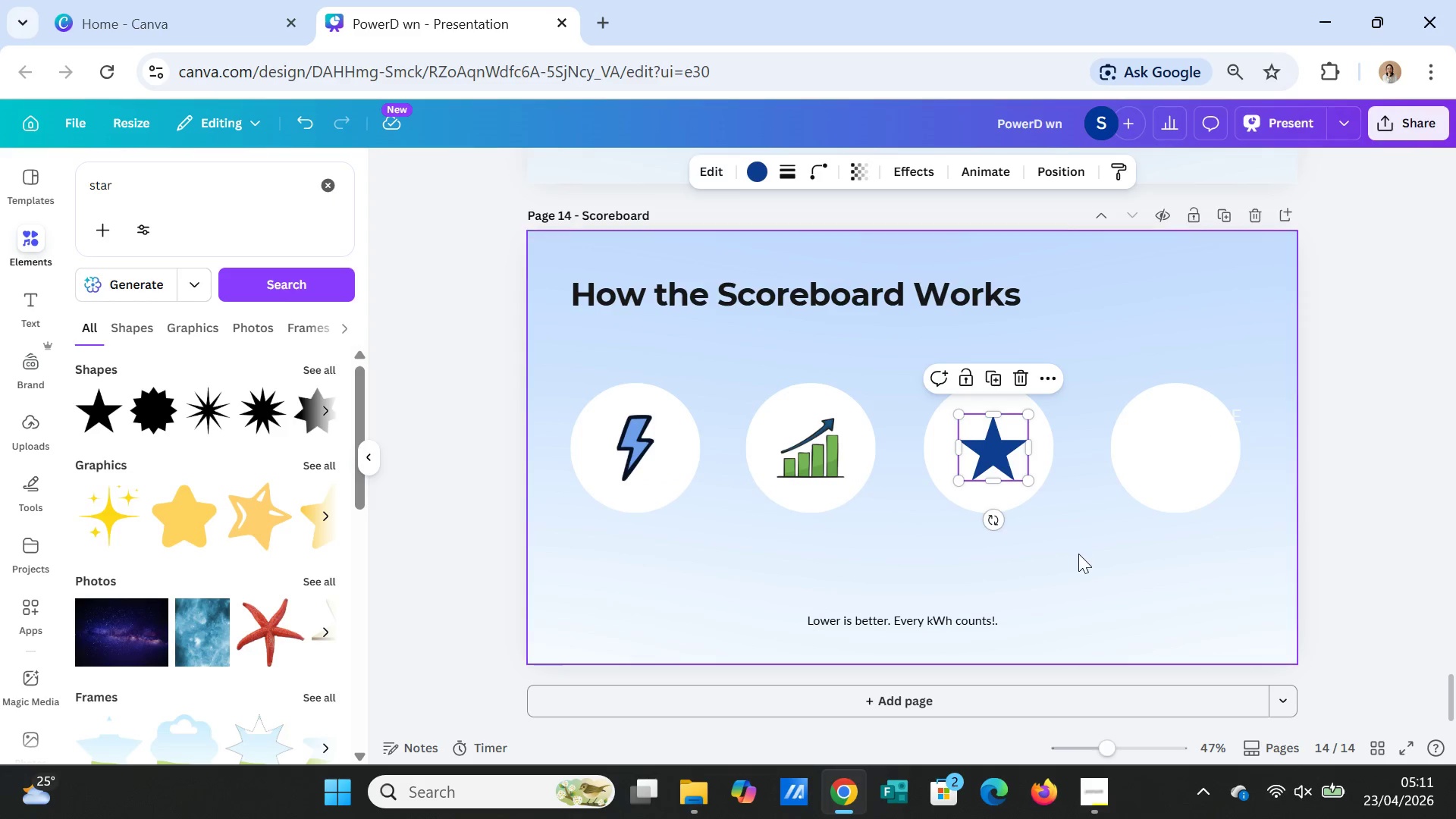 
left_click([1078, 554])
 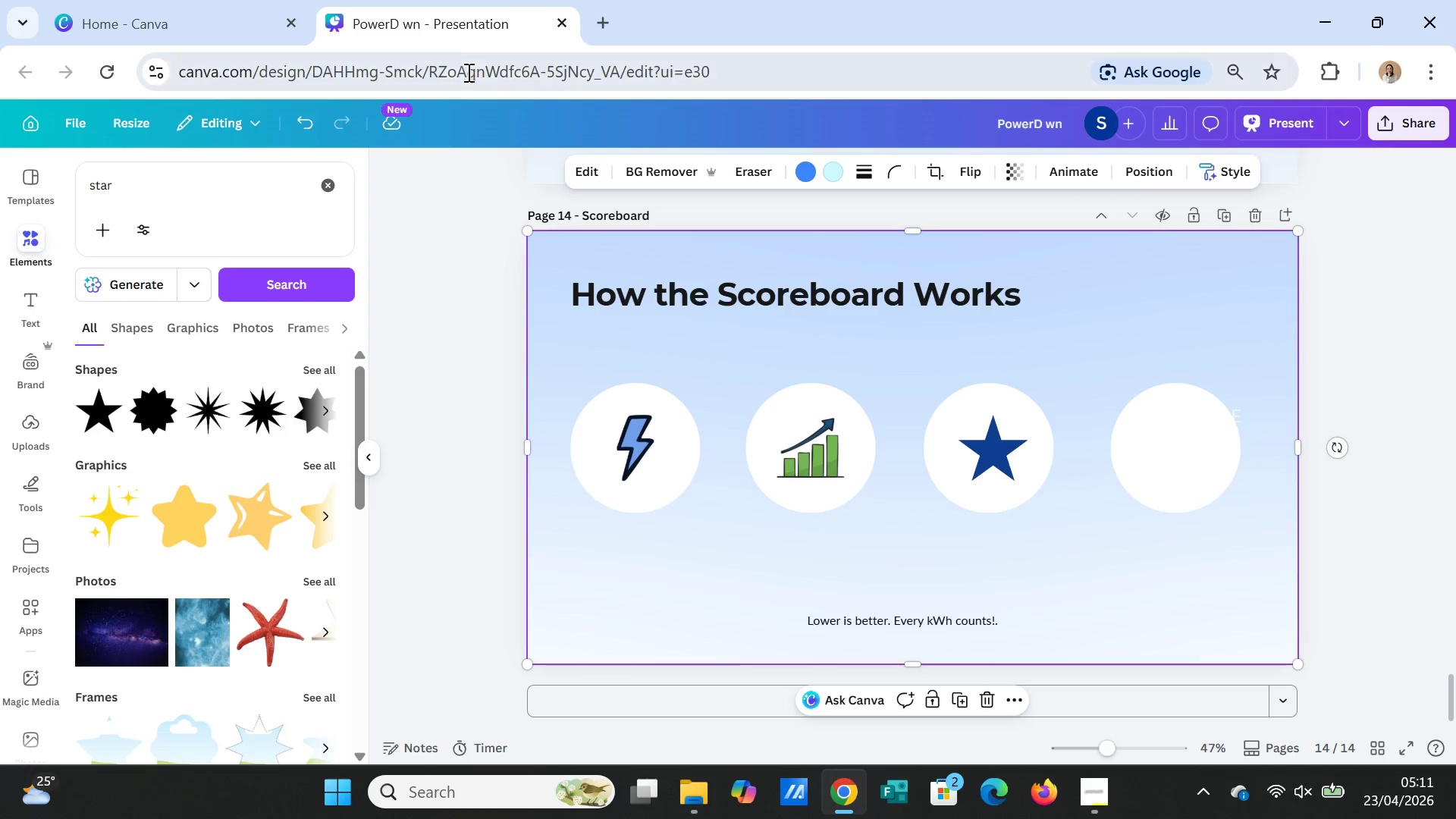 
left_click_drag(start_coordinate=[167, 194], to_coordinate=[0, 174])
 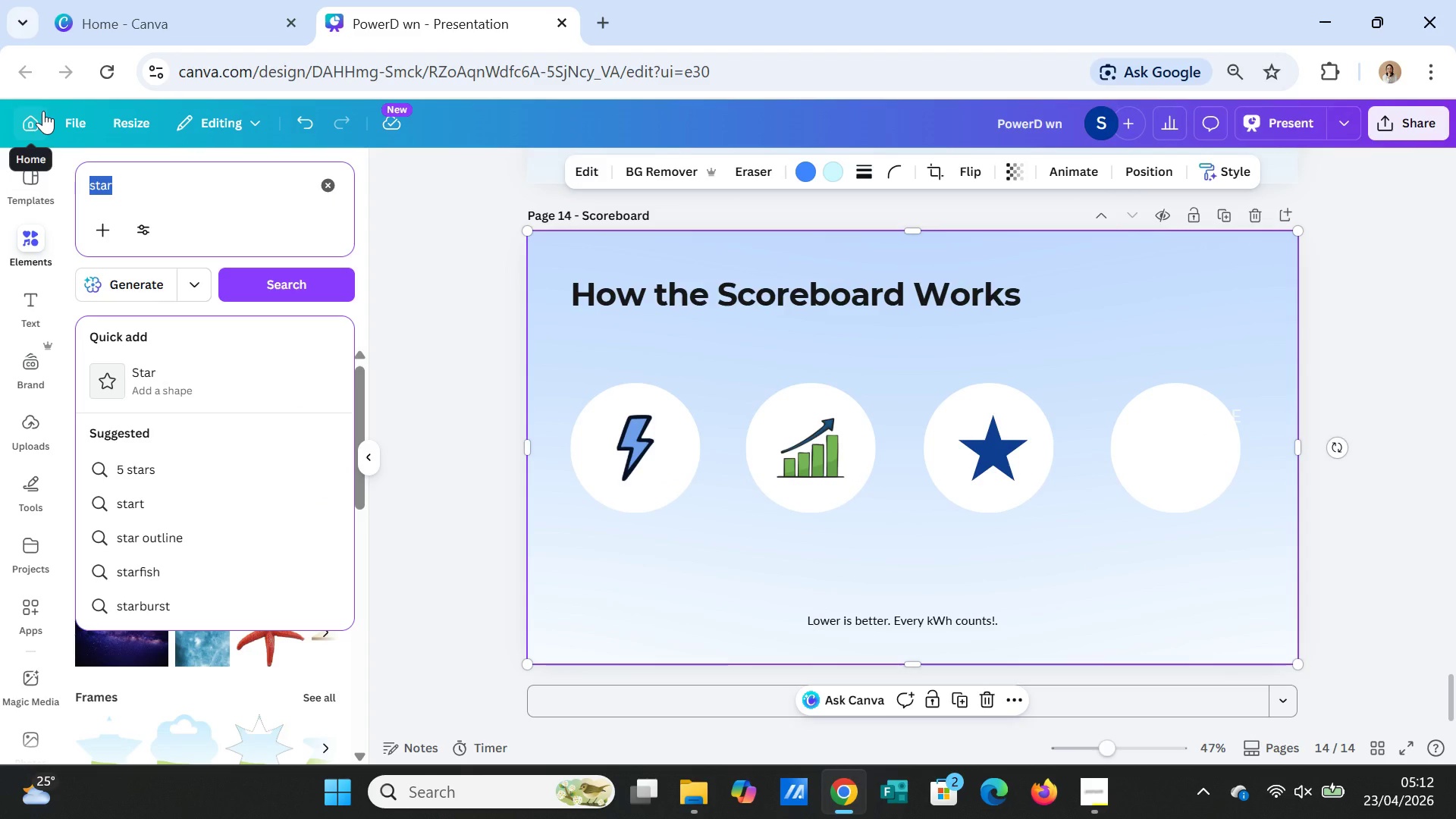 
type(trophy)
 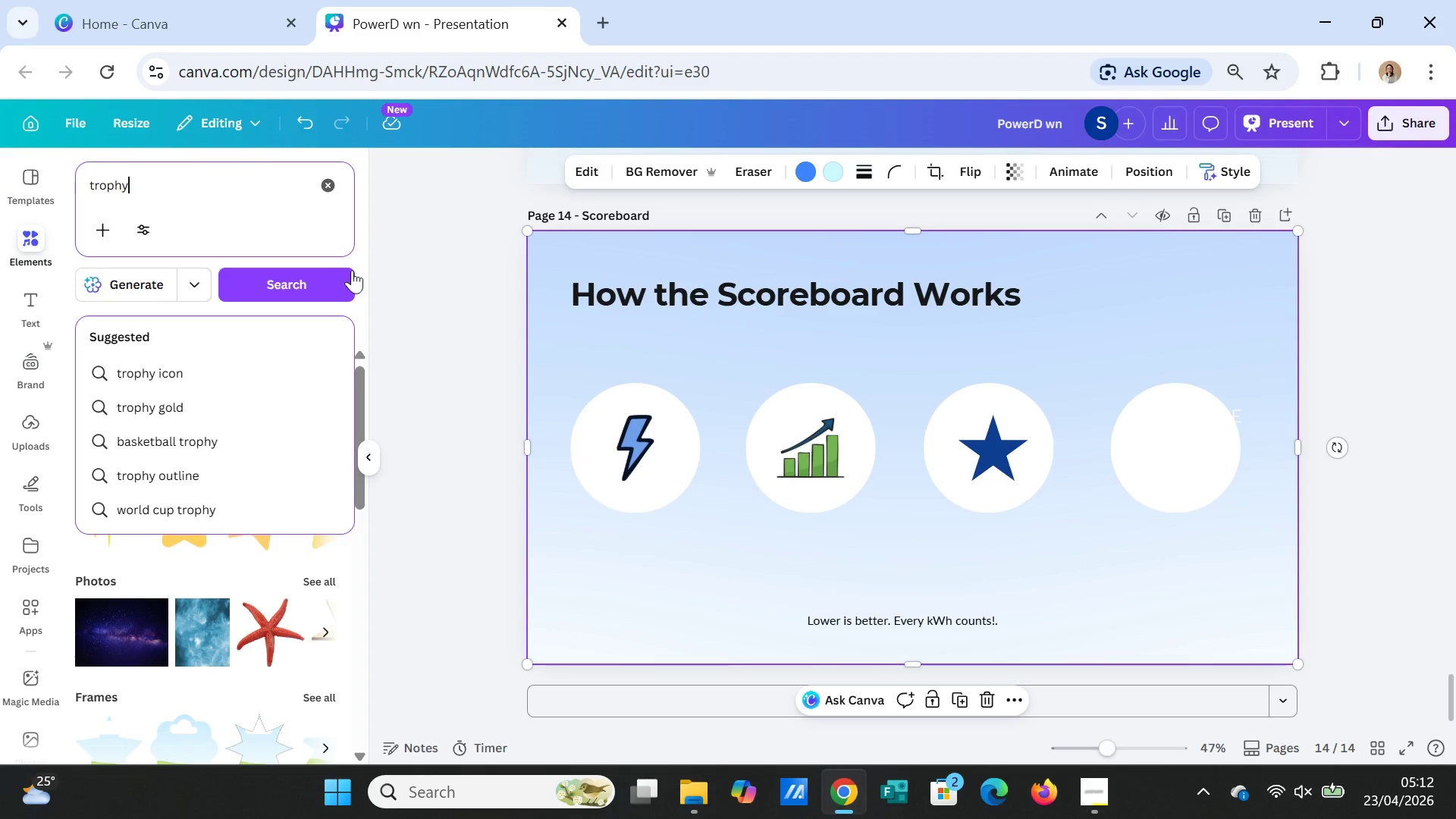 
left_click([303, 288])
 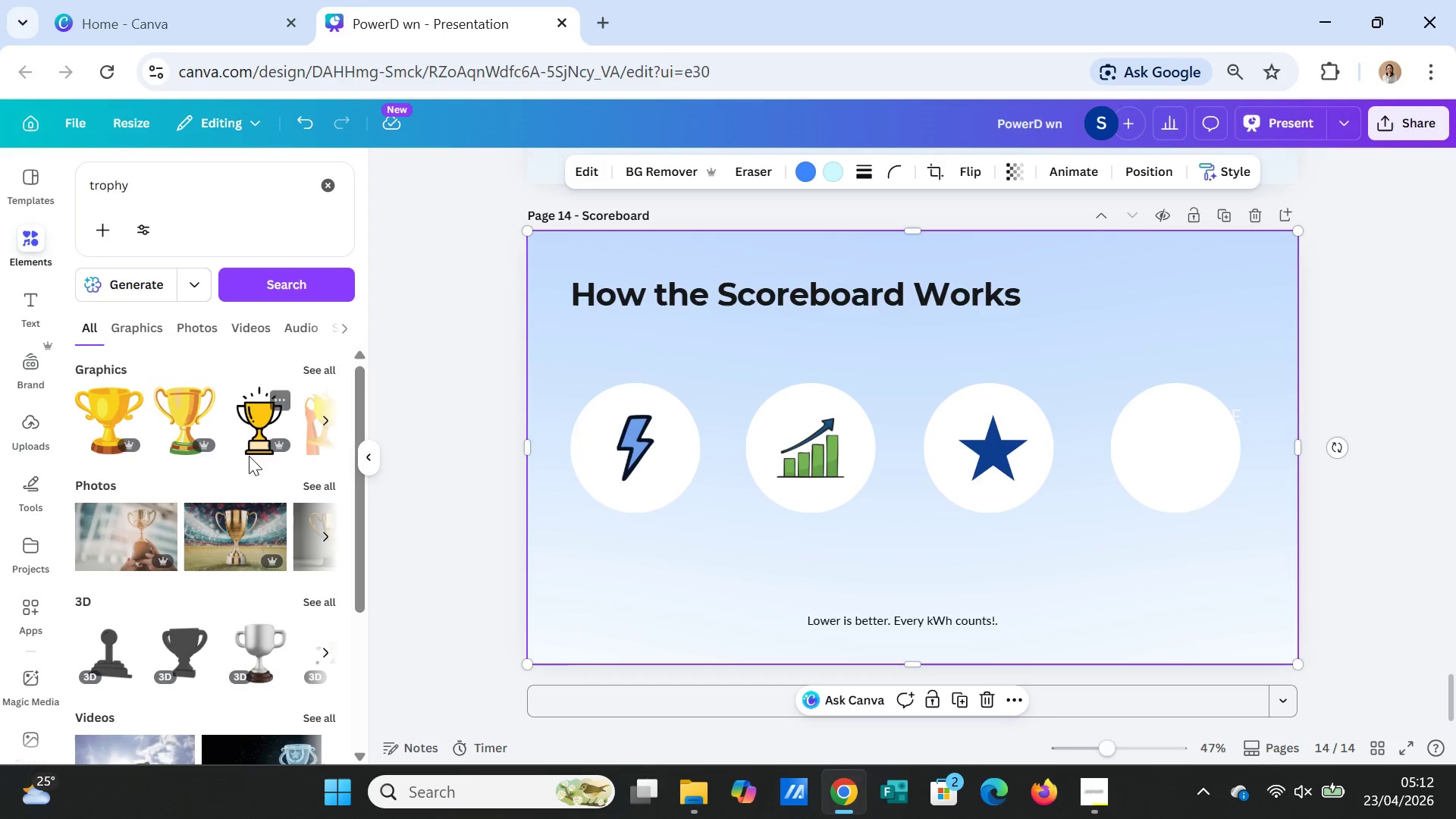 
left_click([324, 366])
 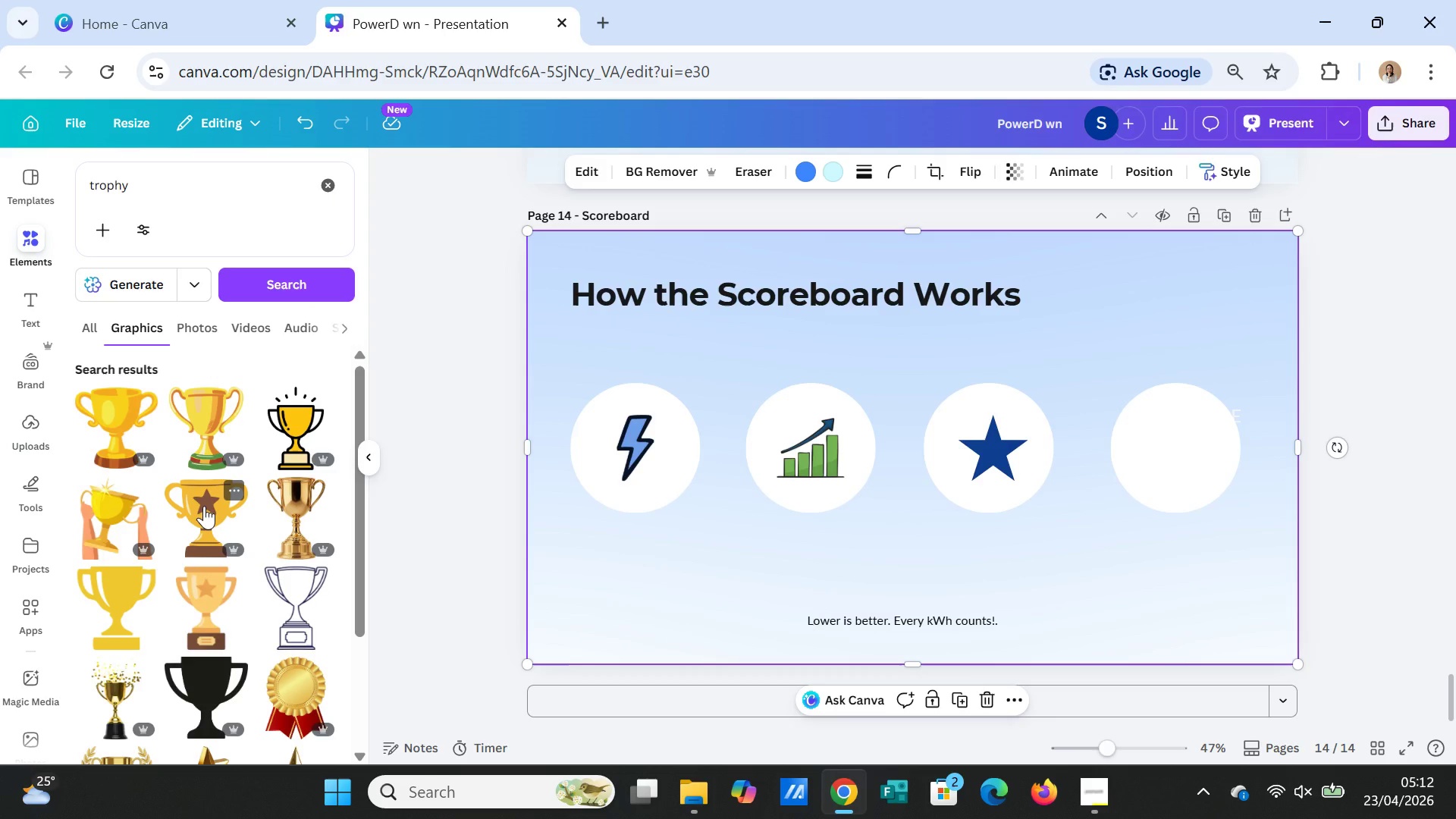 
left_click([204, 506])
 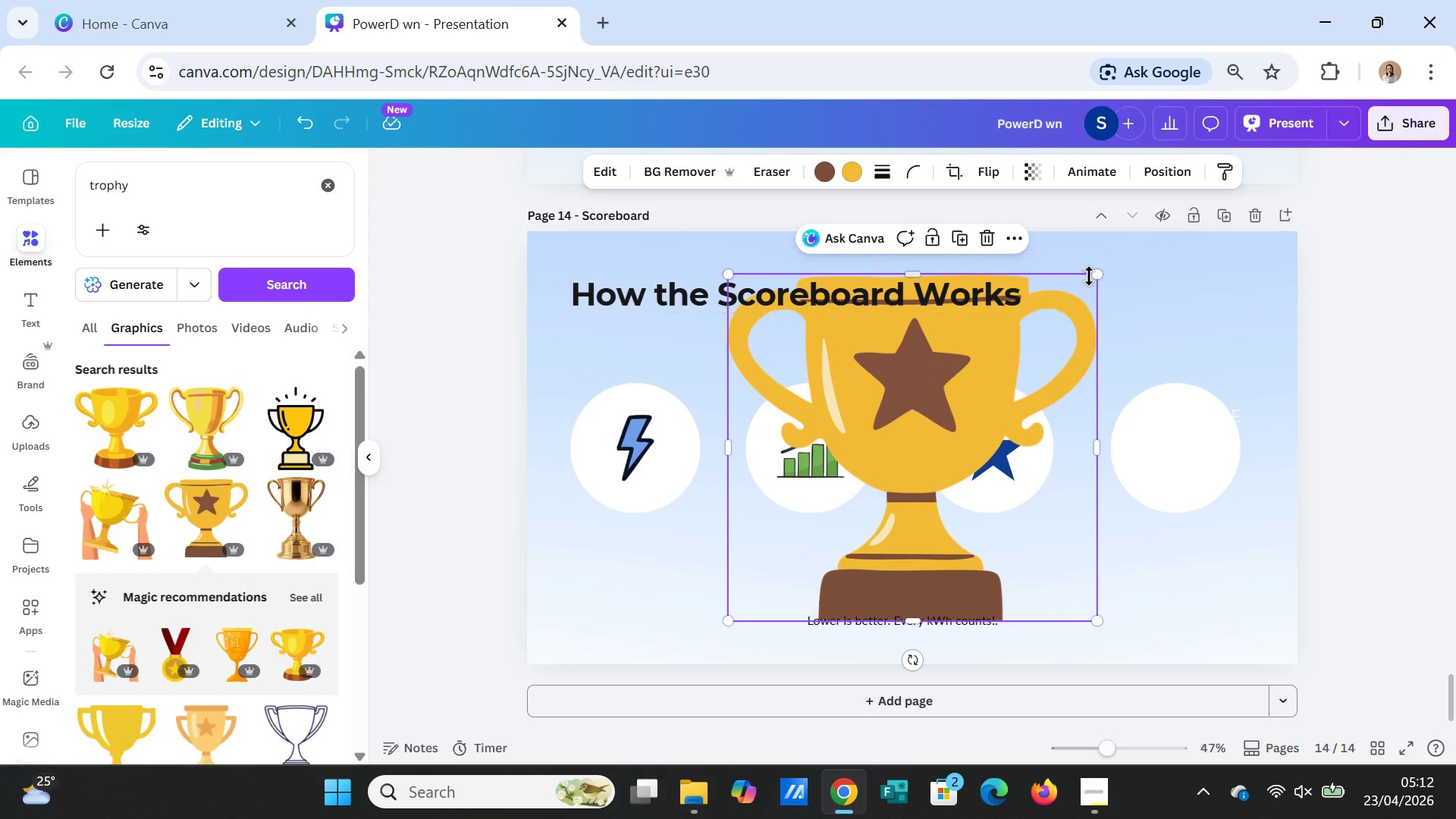 
left_click_drag(start_coordinate=[1096, 274], to_coordinate=[795, 561])
 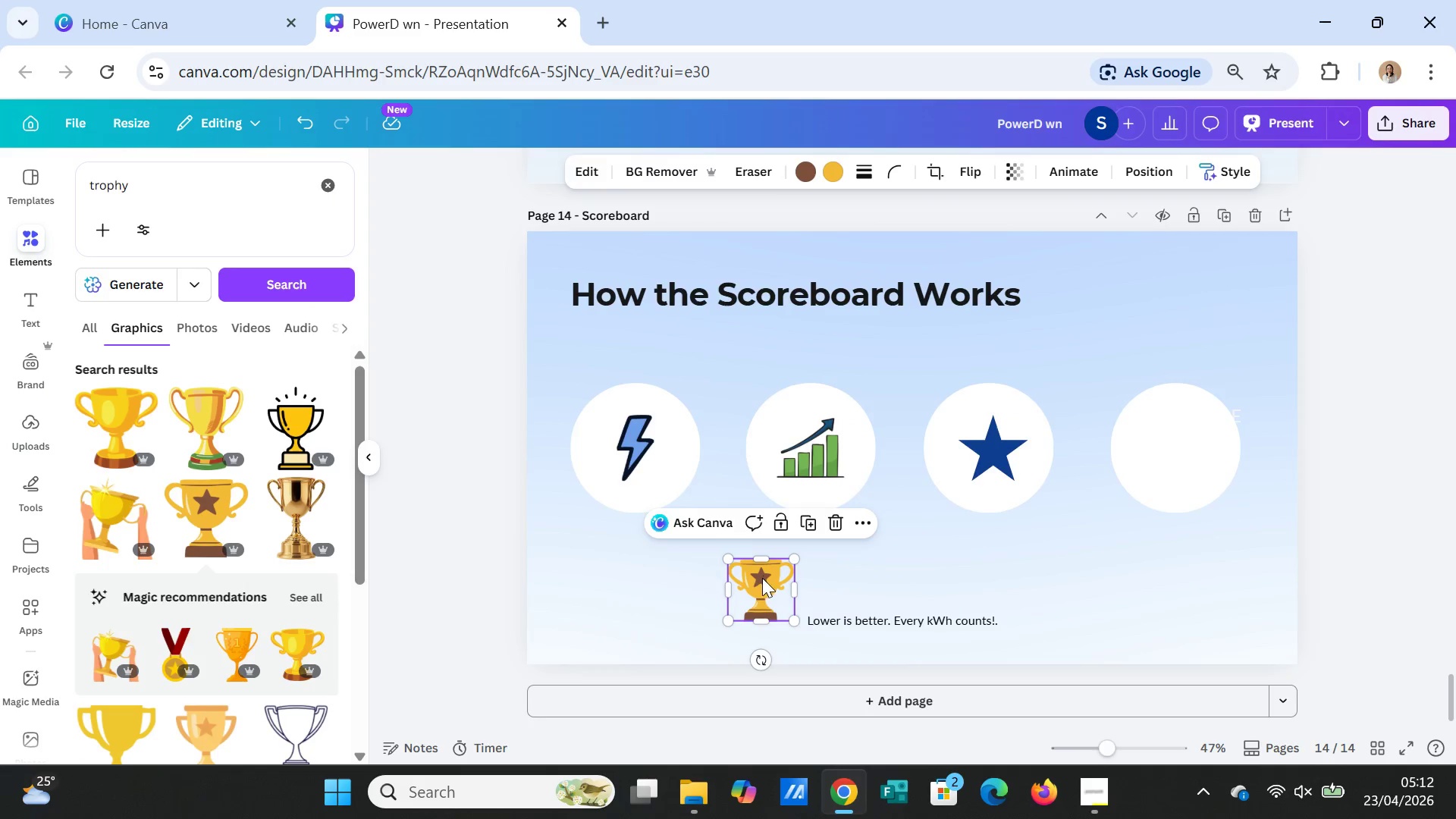 
left_click_drag(start_coordinate=[762, 578], to_coordinate=[1178, 440])
 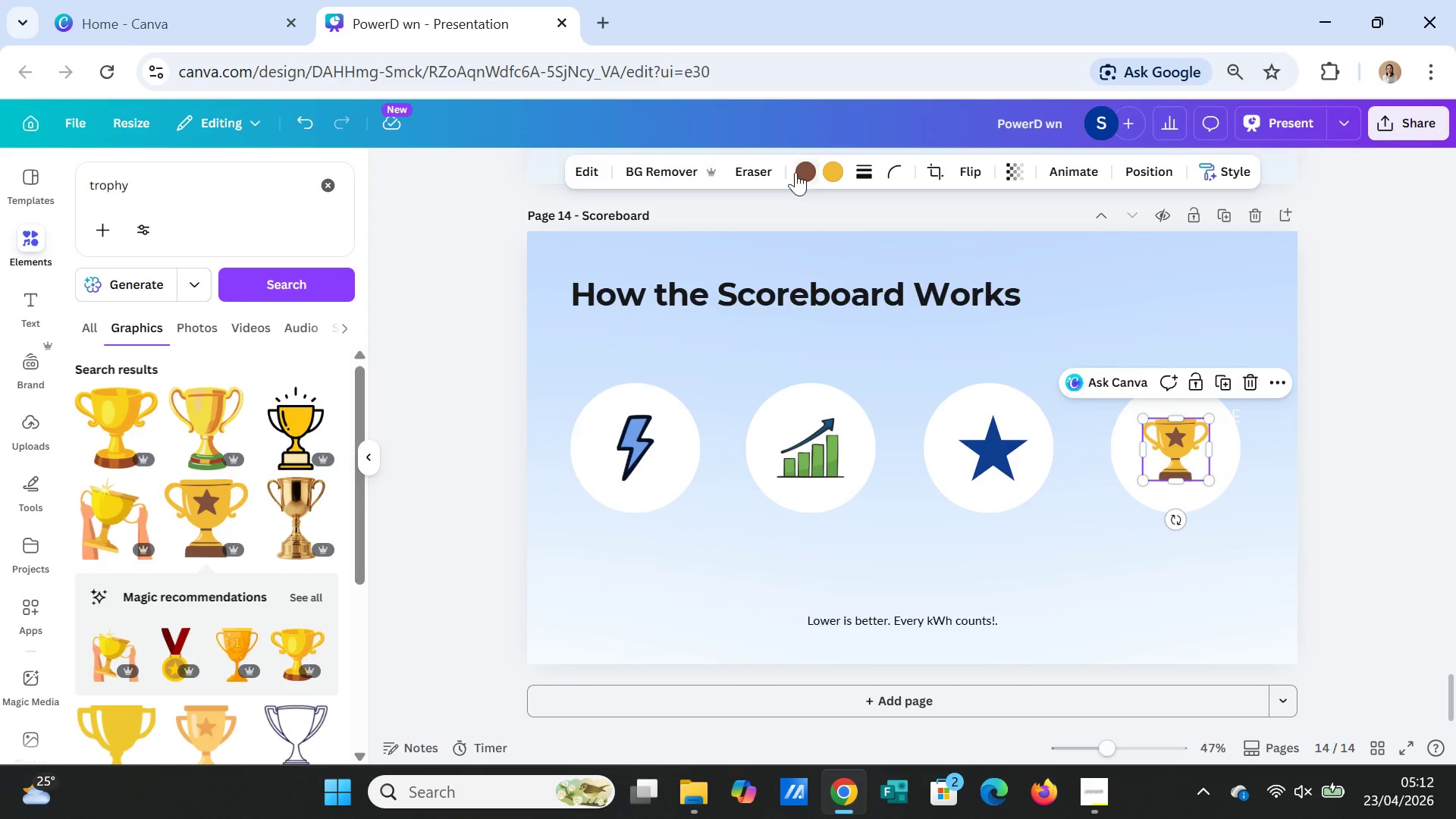 
left_click([803, 165])
 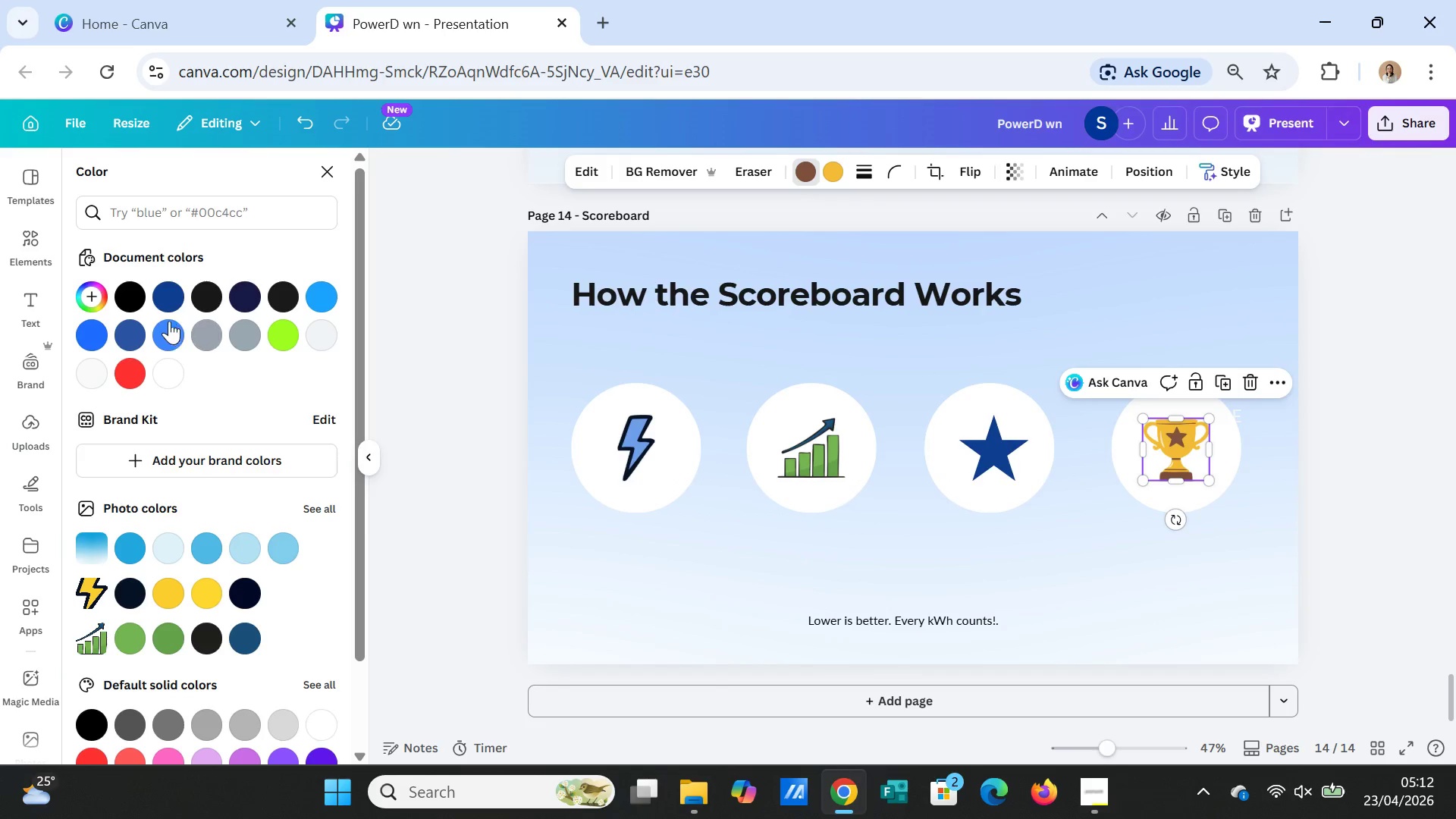 
left_click([171, 291])
 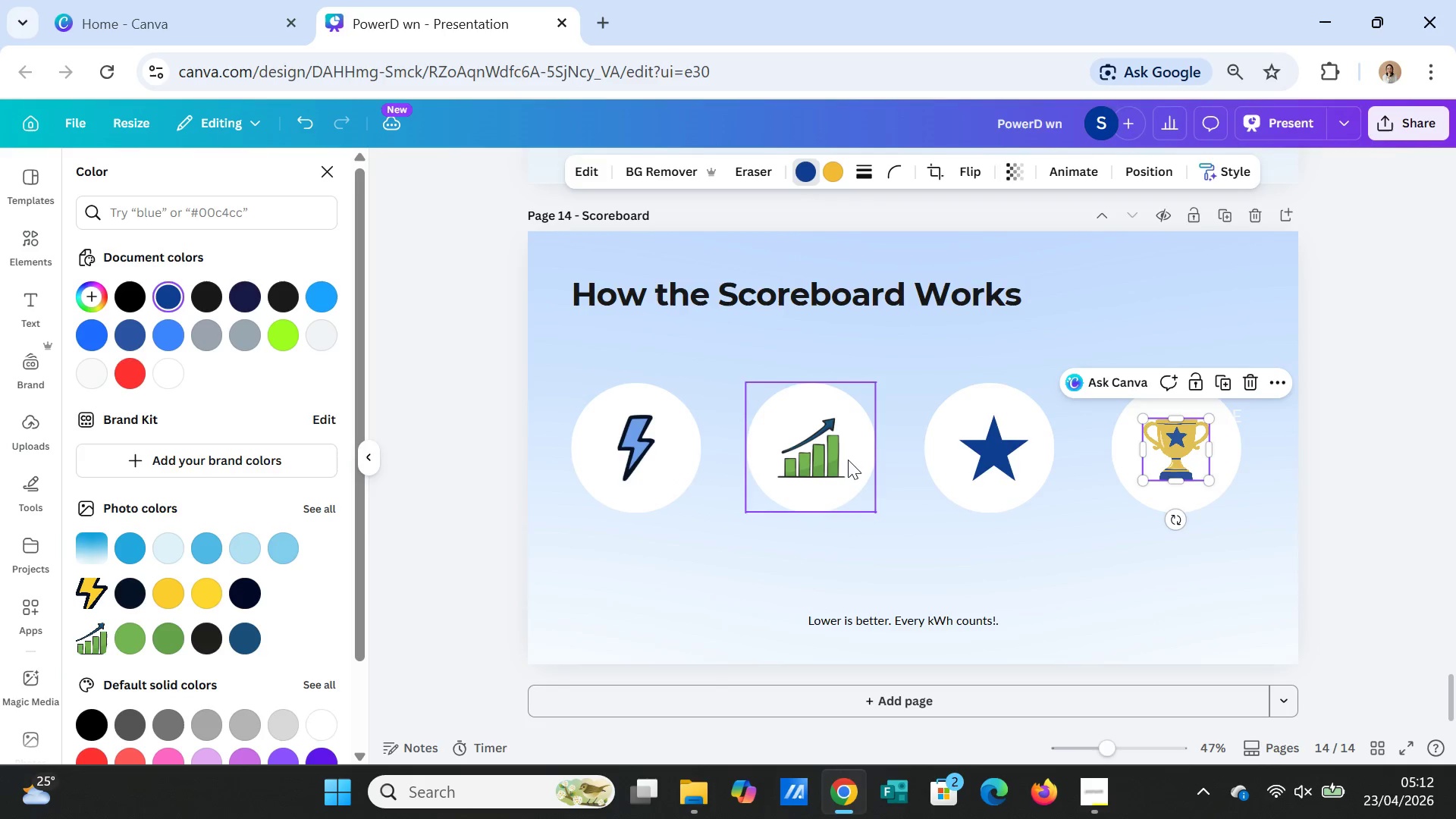 
left_click([1027, 550])
 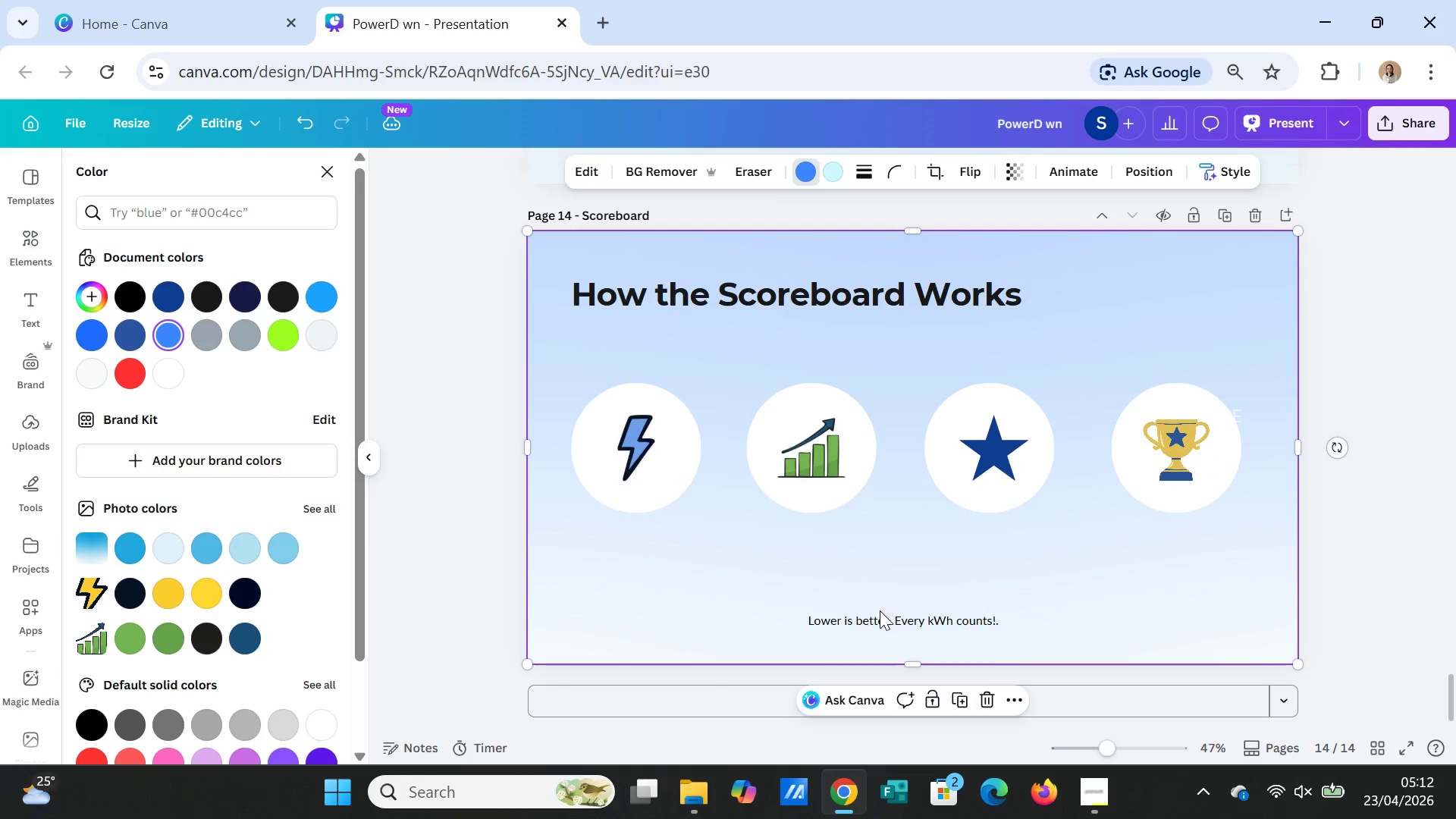 
left_click([879, 617])
 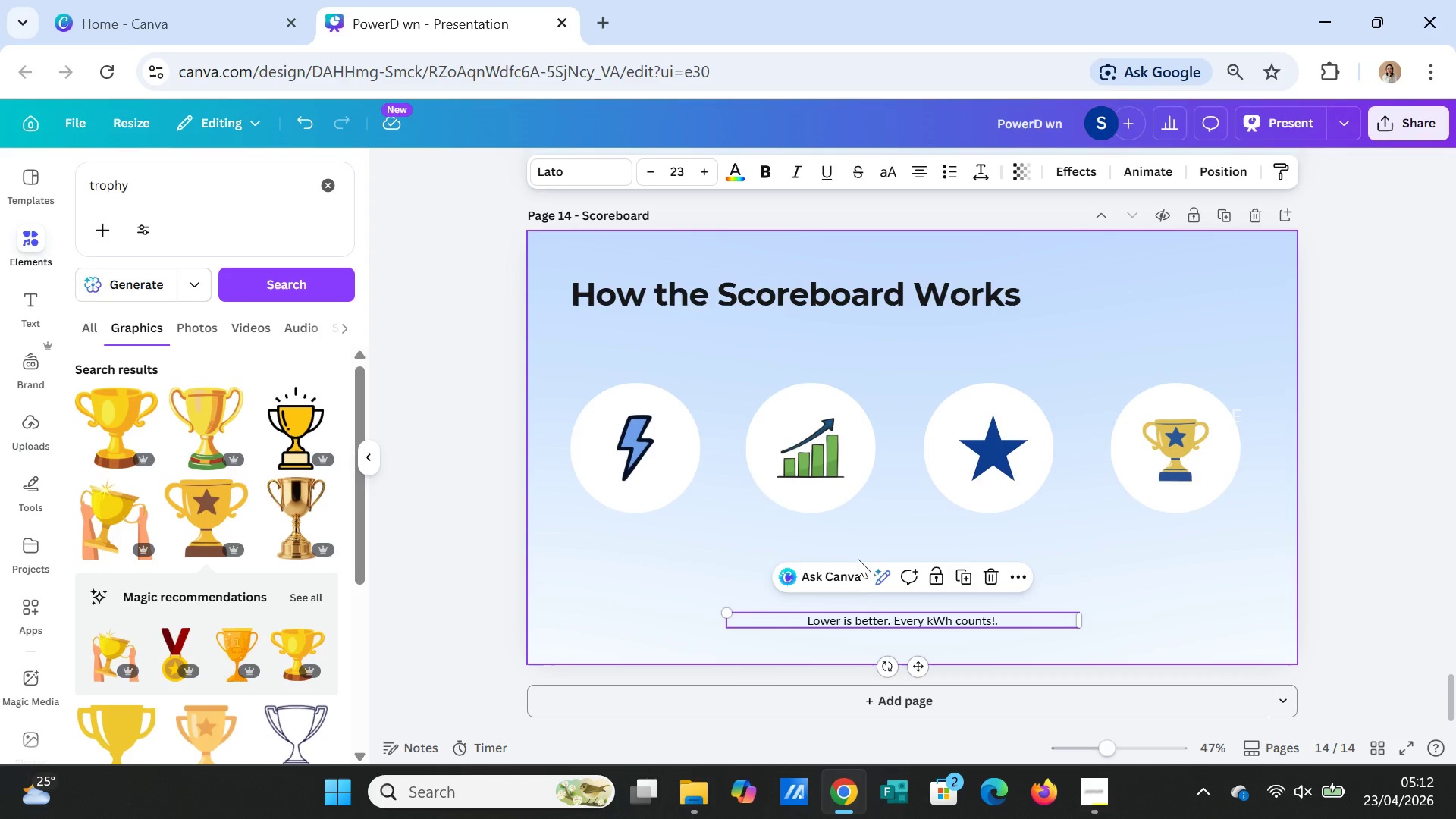 
wait(10.41)
 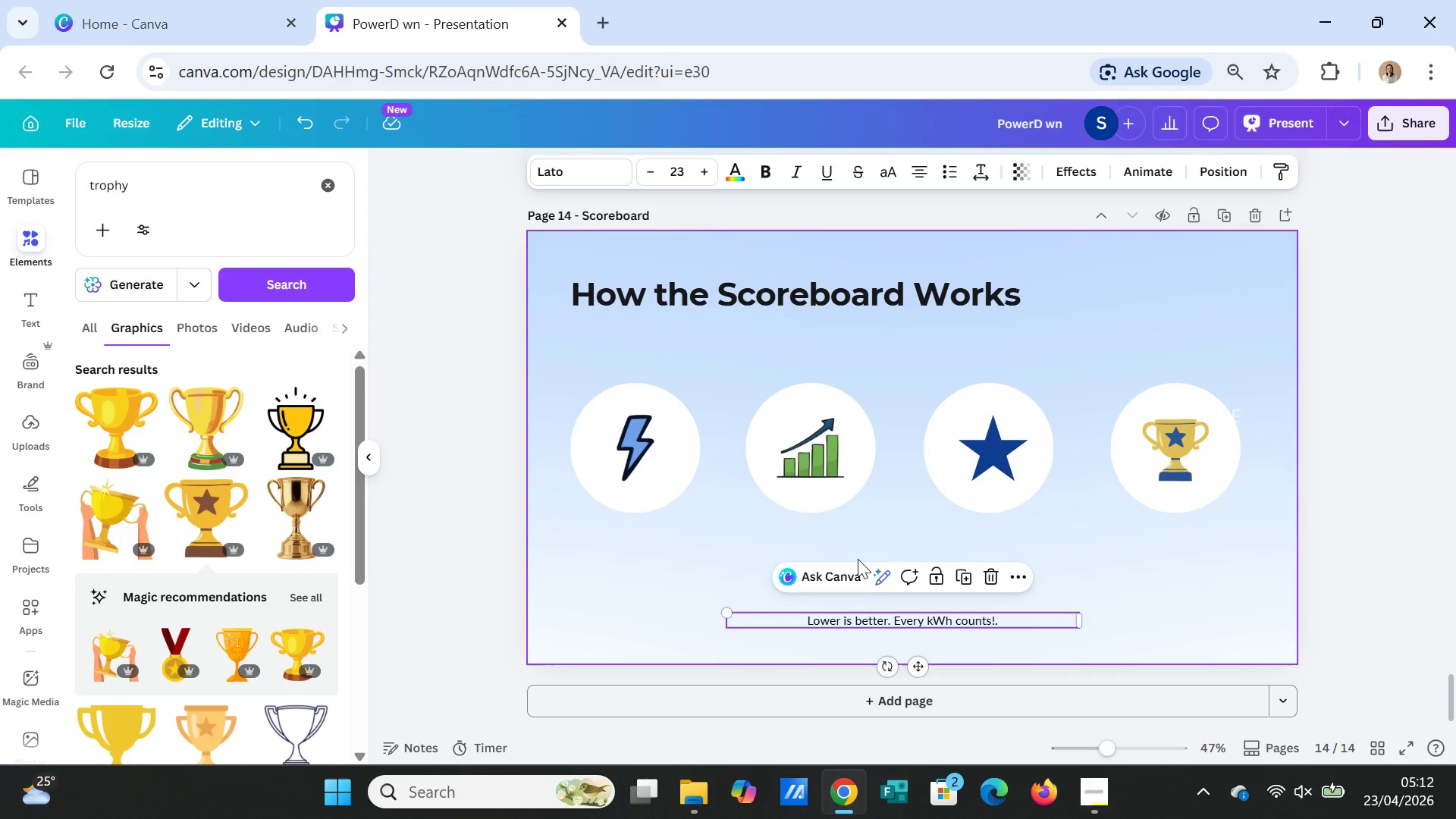 
scroll: coordinate [1017, 544], scroll_direction: up, amount: 22.0
 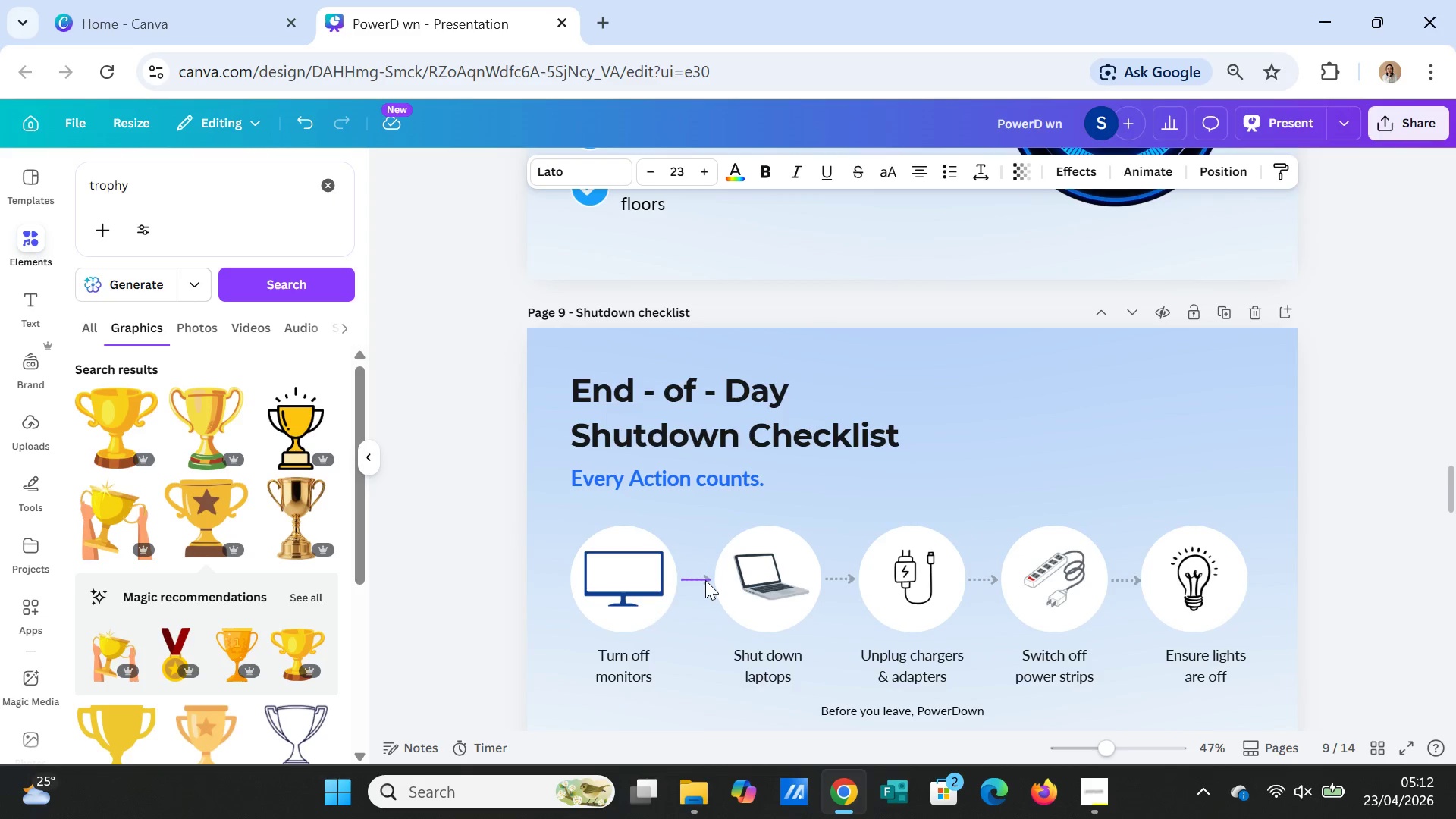 
left_click([705, 580])
 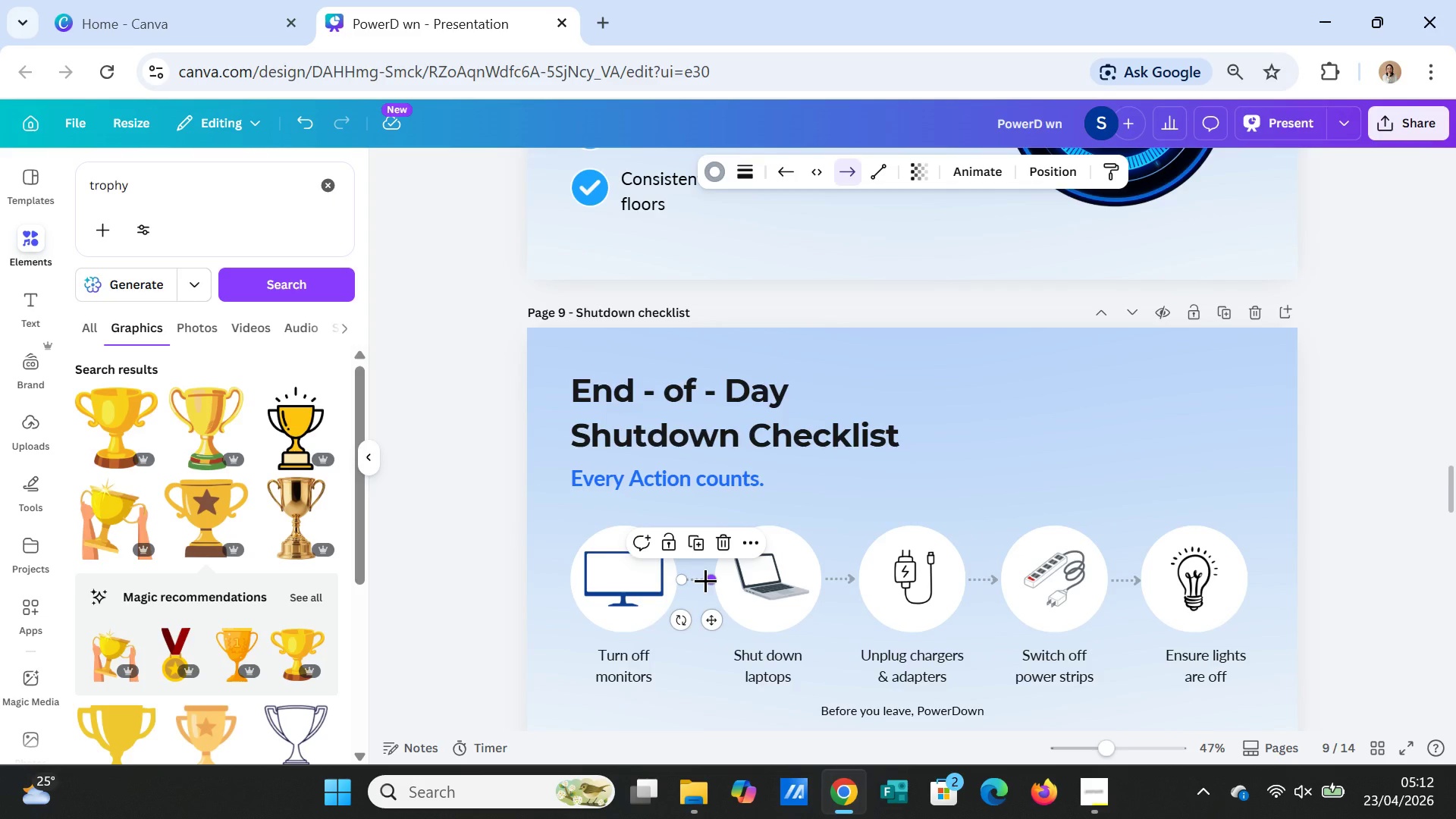 
key(Control+C)
 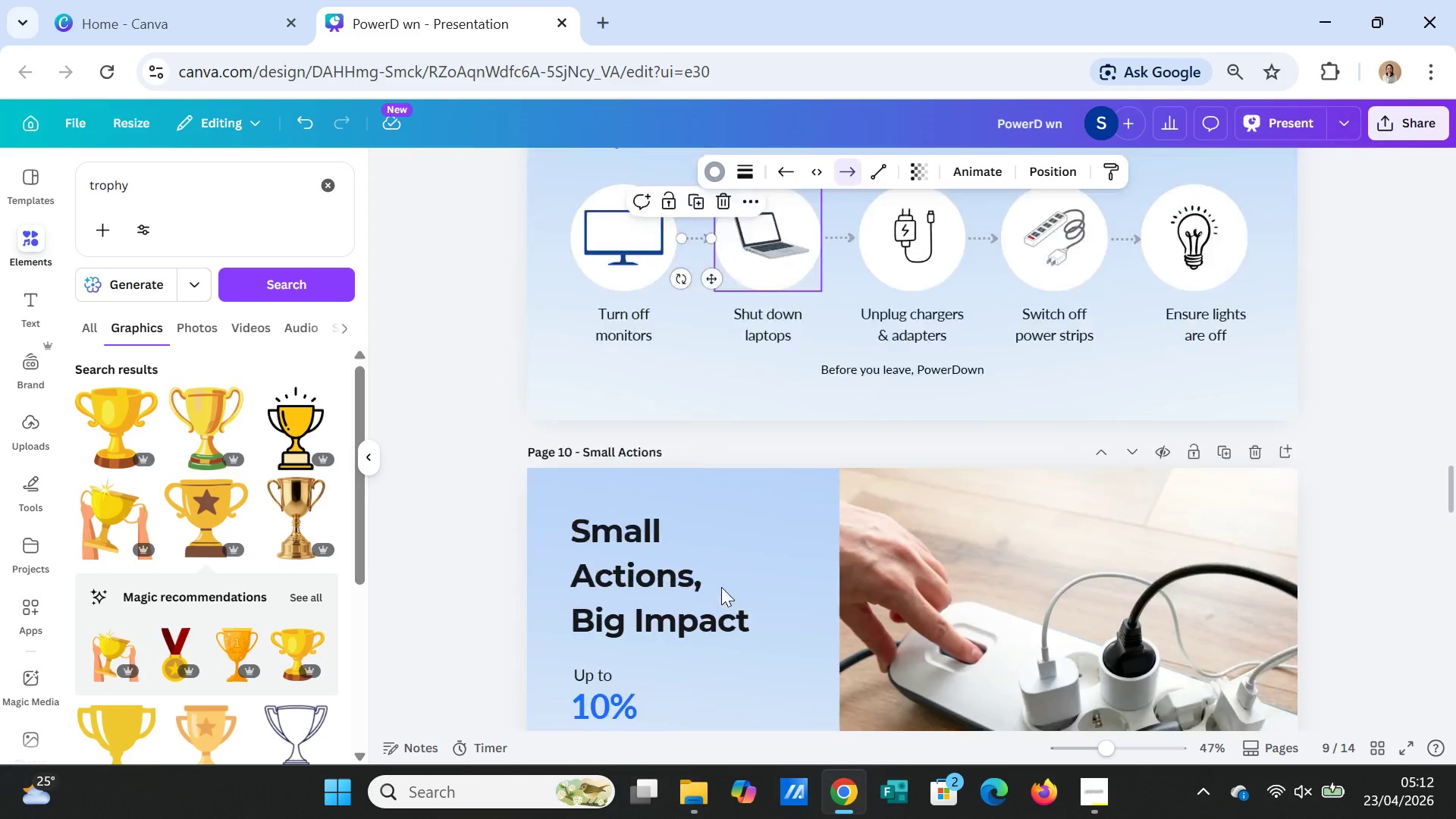 
scroll: coordinate [721, 587], scroll_direction: down, amount: 19.0
 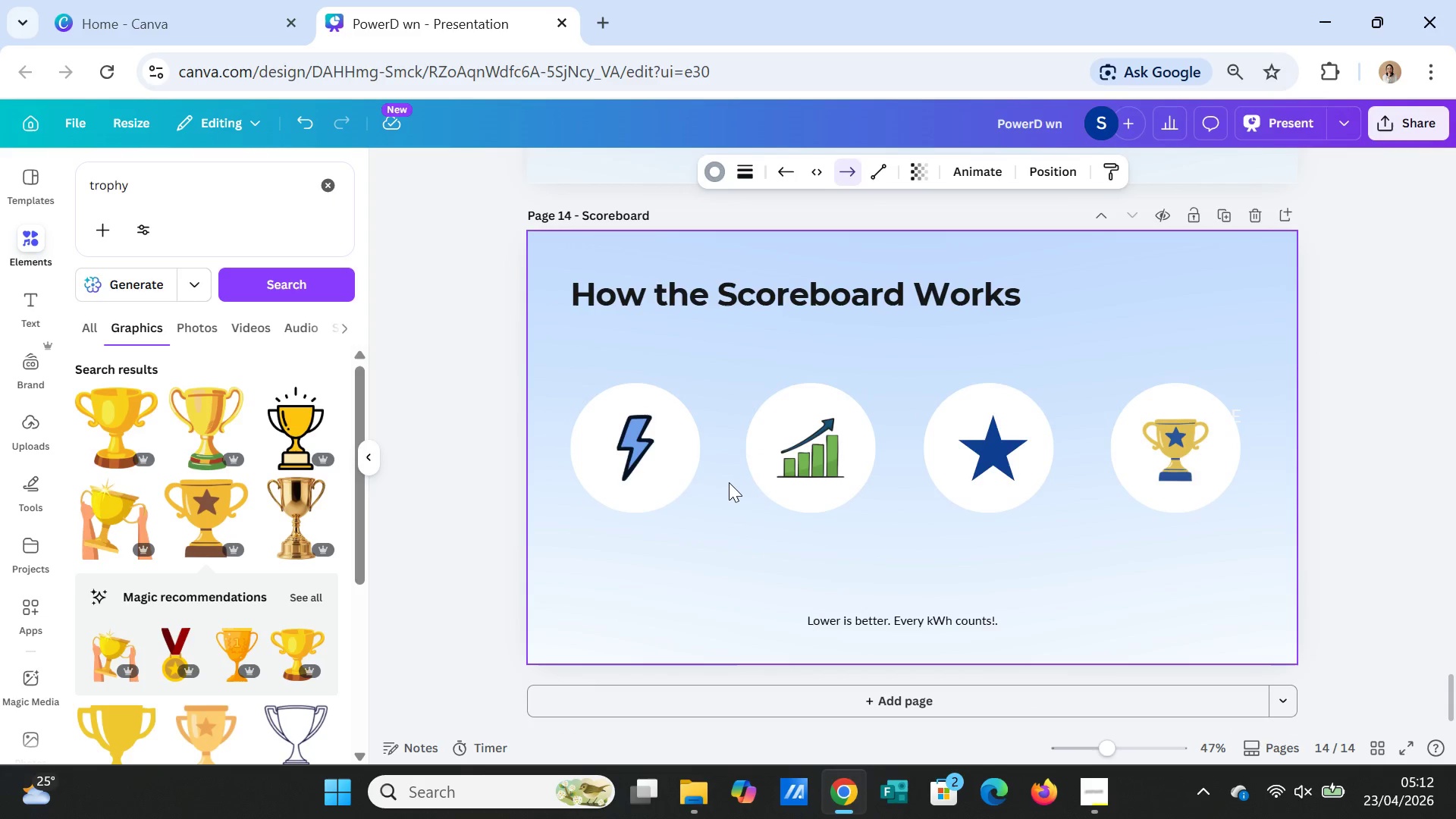 
left_click([729, 482])
 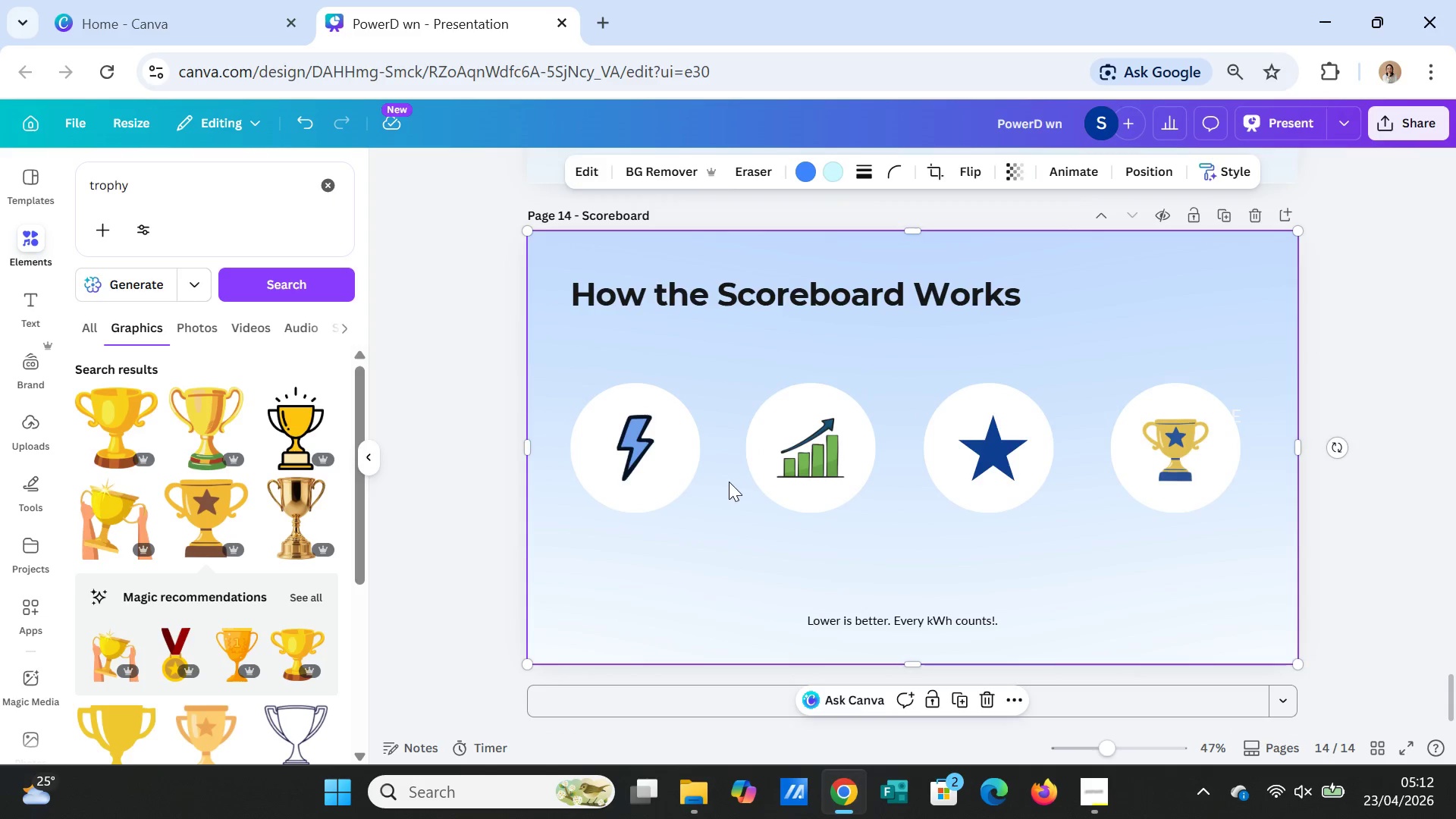 
key(Control+V)
 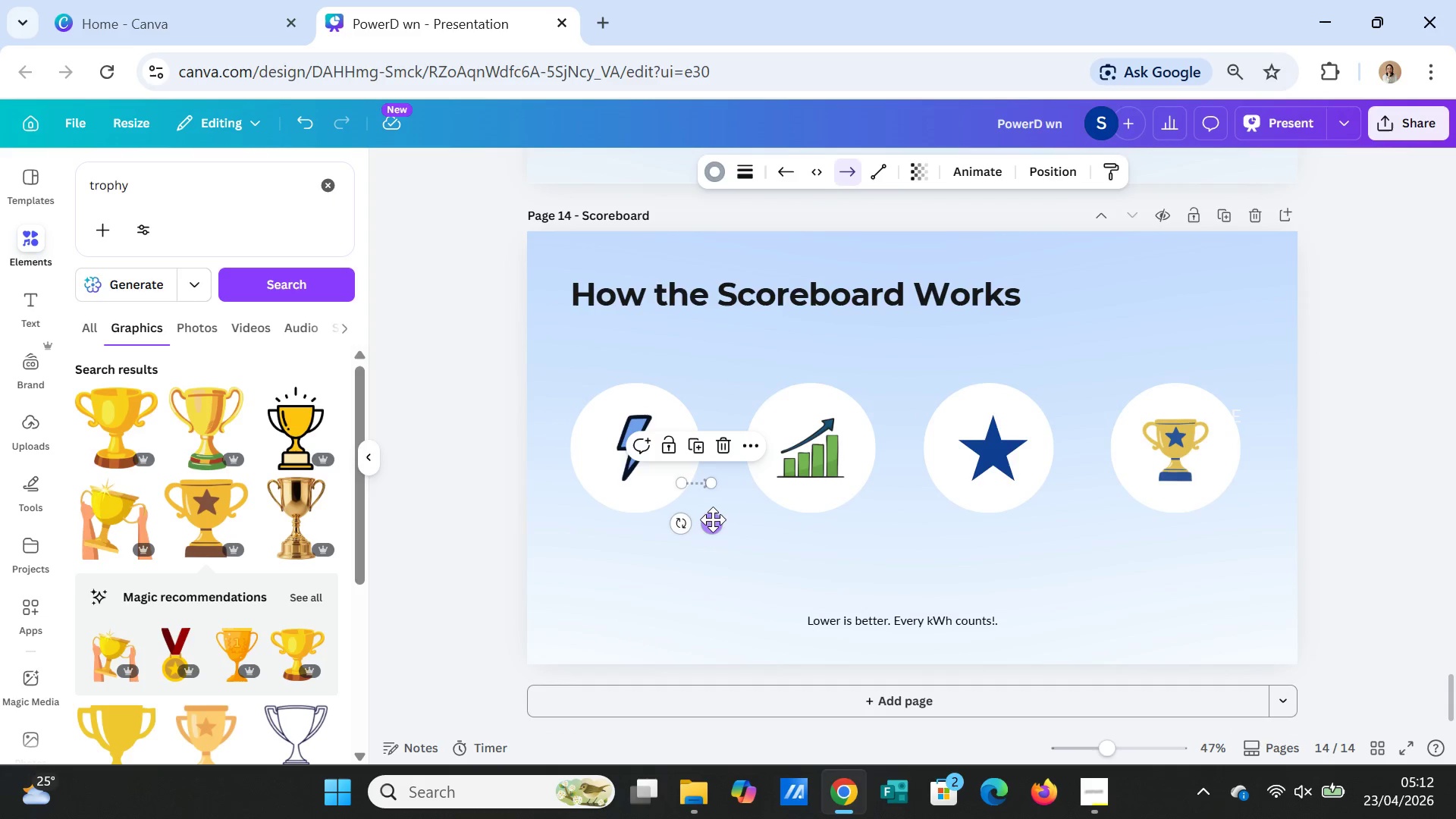 
left_click_drag(start_coordinate=[713, 520], to_coordinate=[740, 486])
 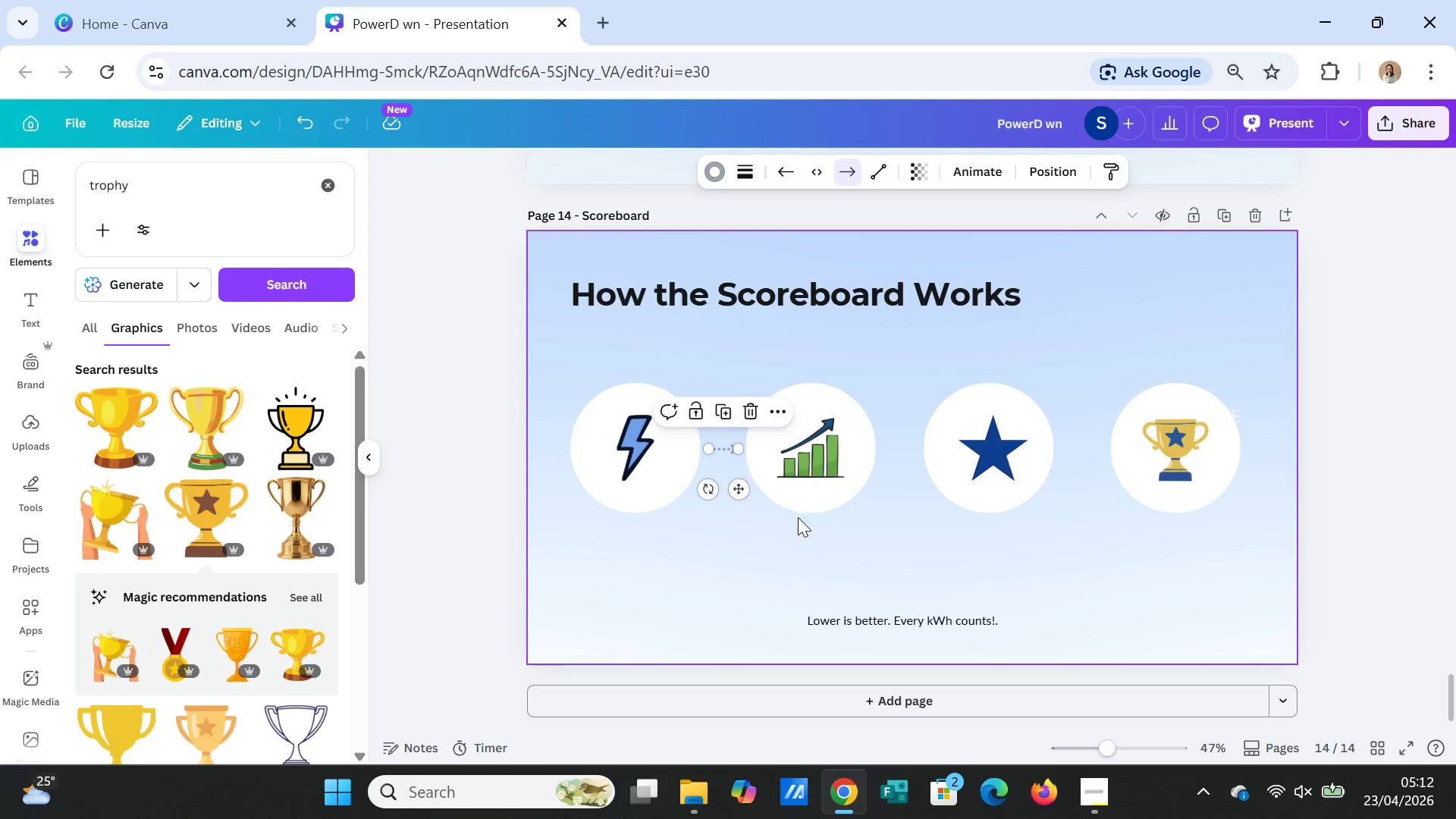 
key(Control+V)
 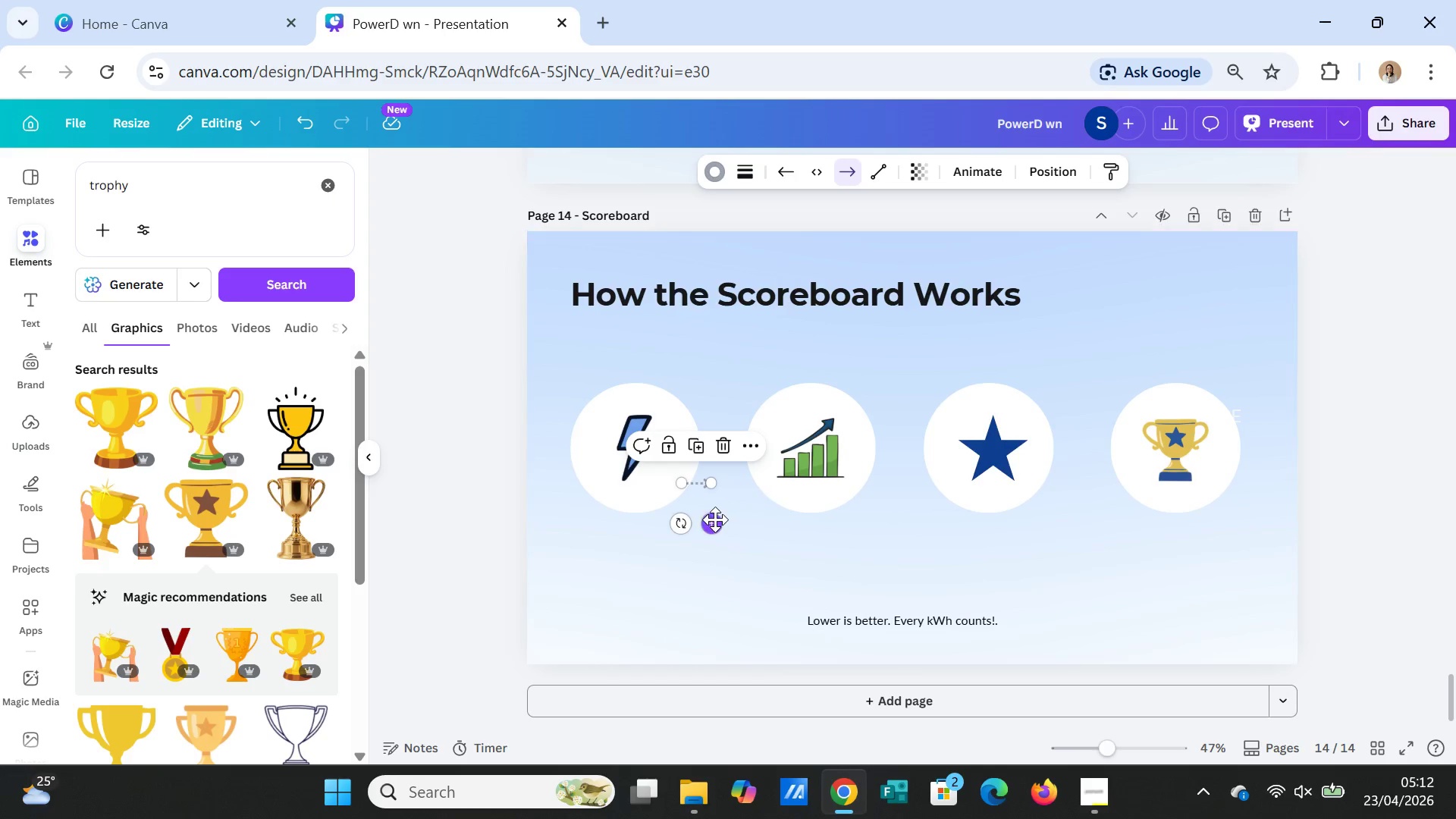 
left_click_drag(start_coordinate=[714, 519], to_coordinate=[921, 482])
 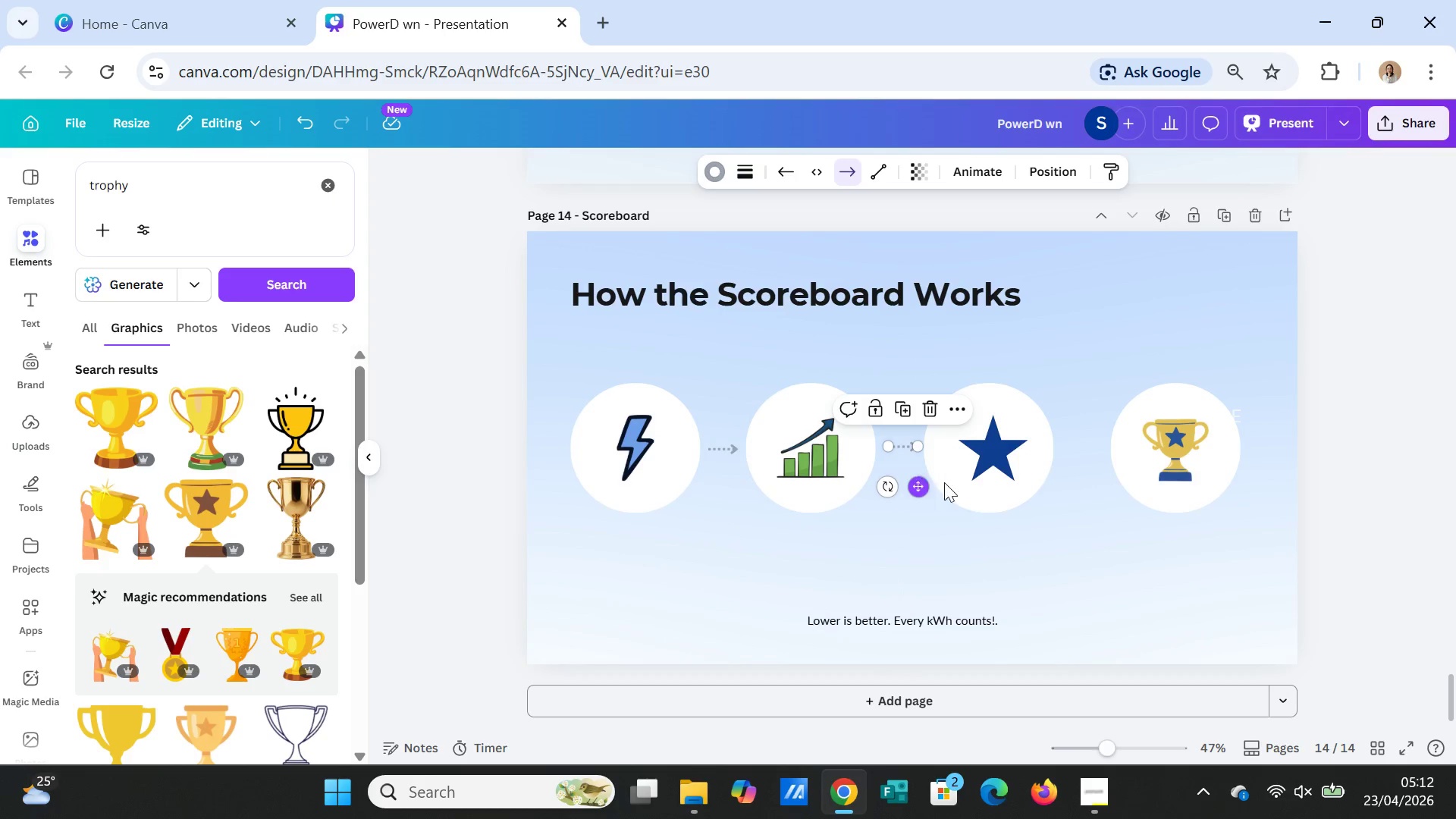 
key(Control+V)
 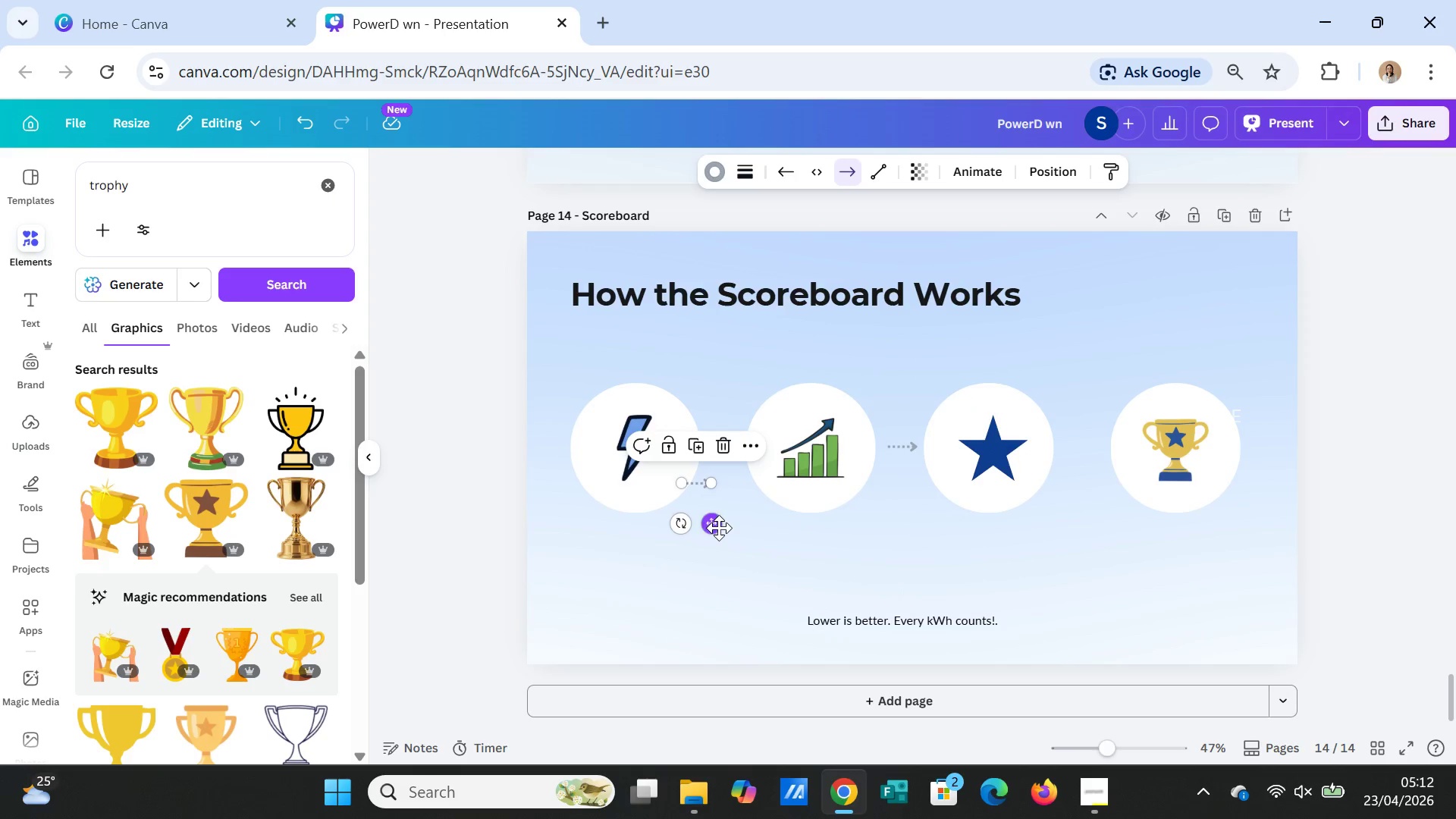 
left_click_drag(start_coordinate=[717, 528], to_coordinate=[1100, 496])
 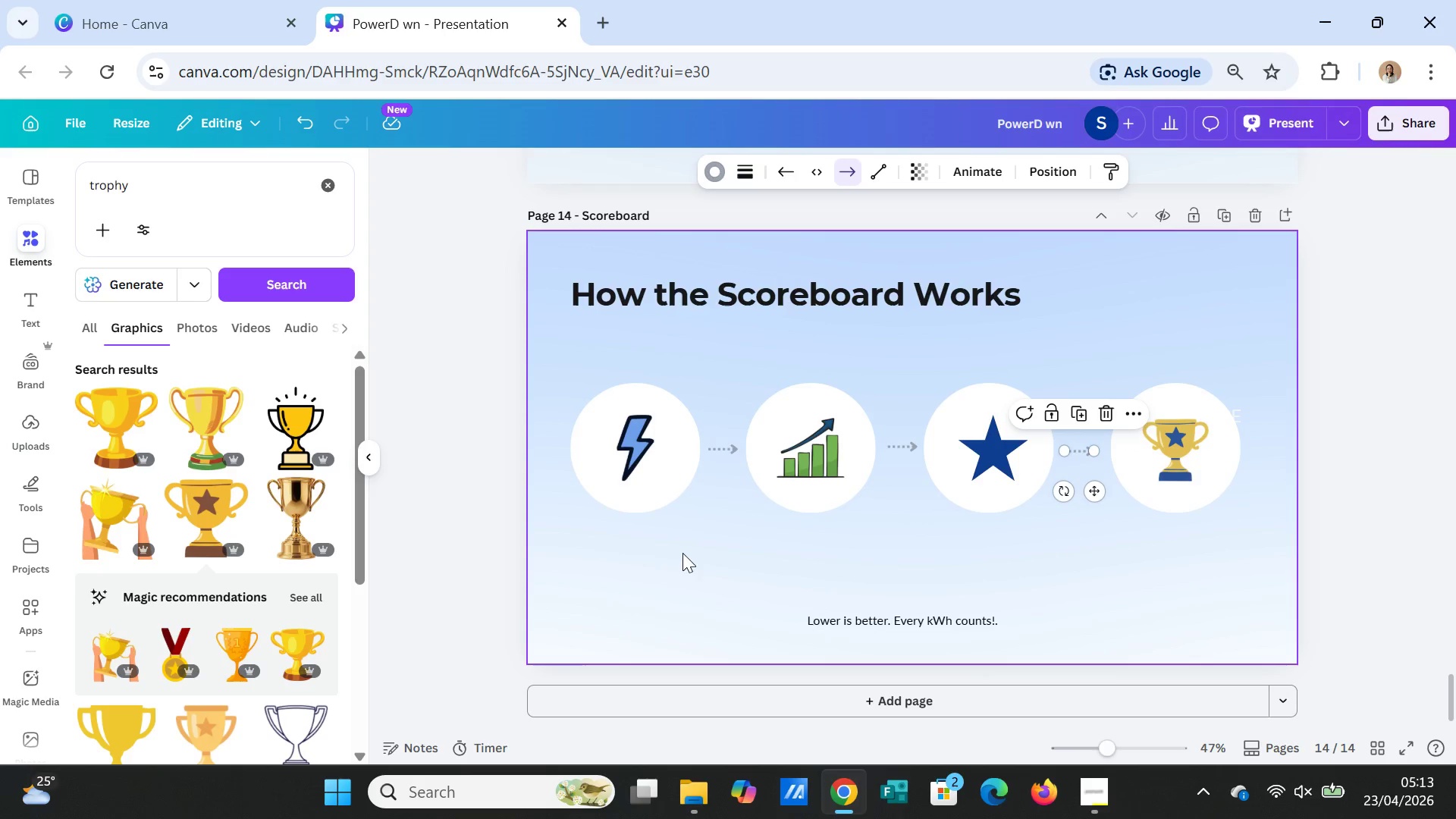 
left_click([682, 553])
 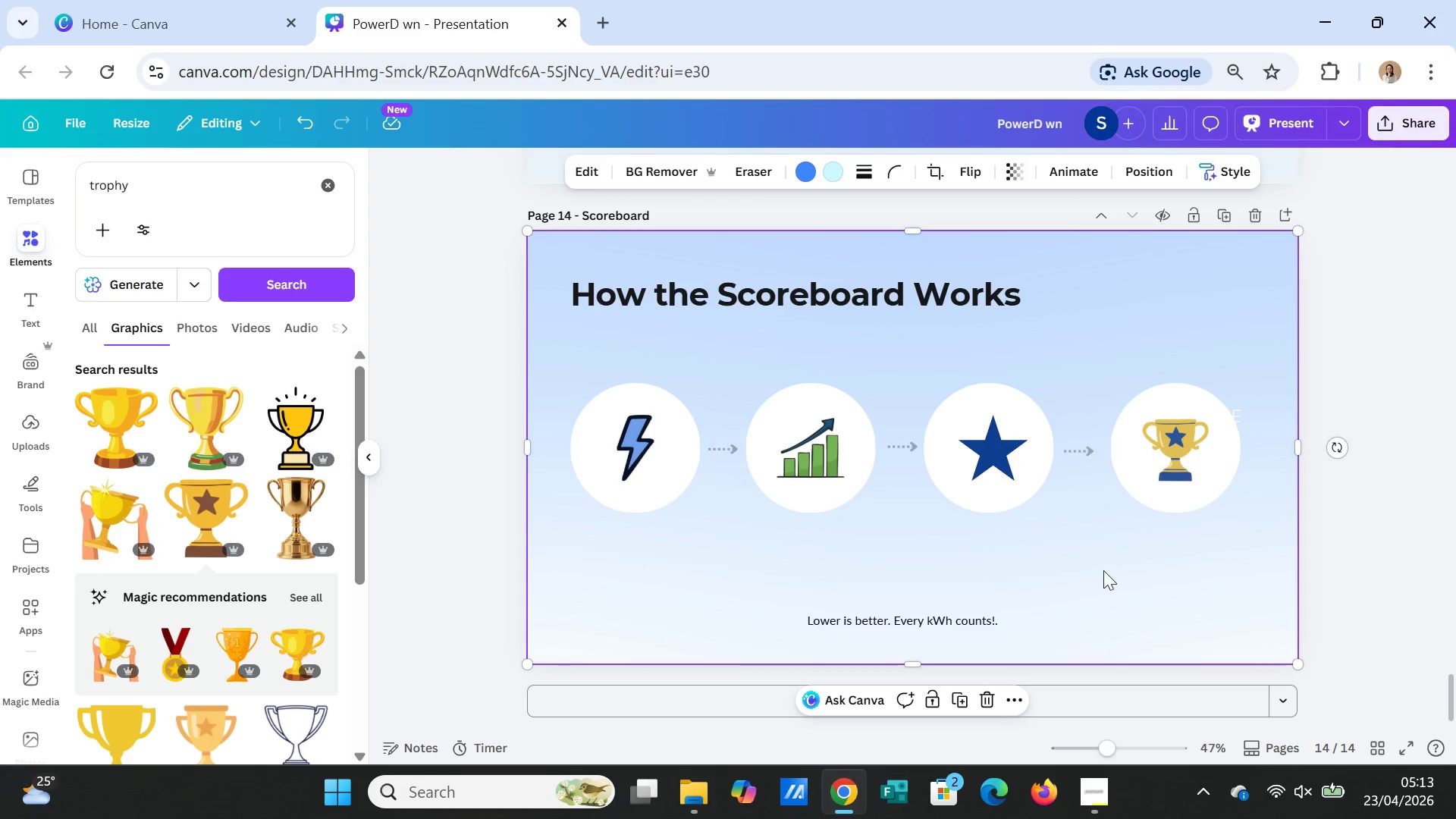 
left_click([1104, 571])
 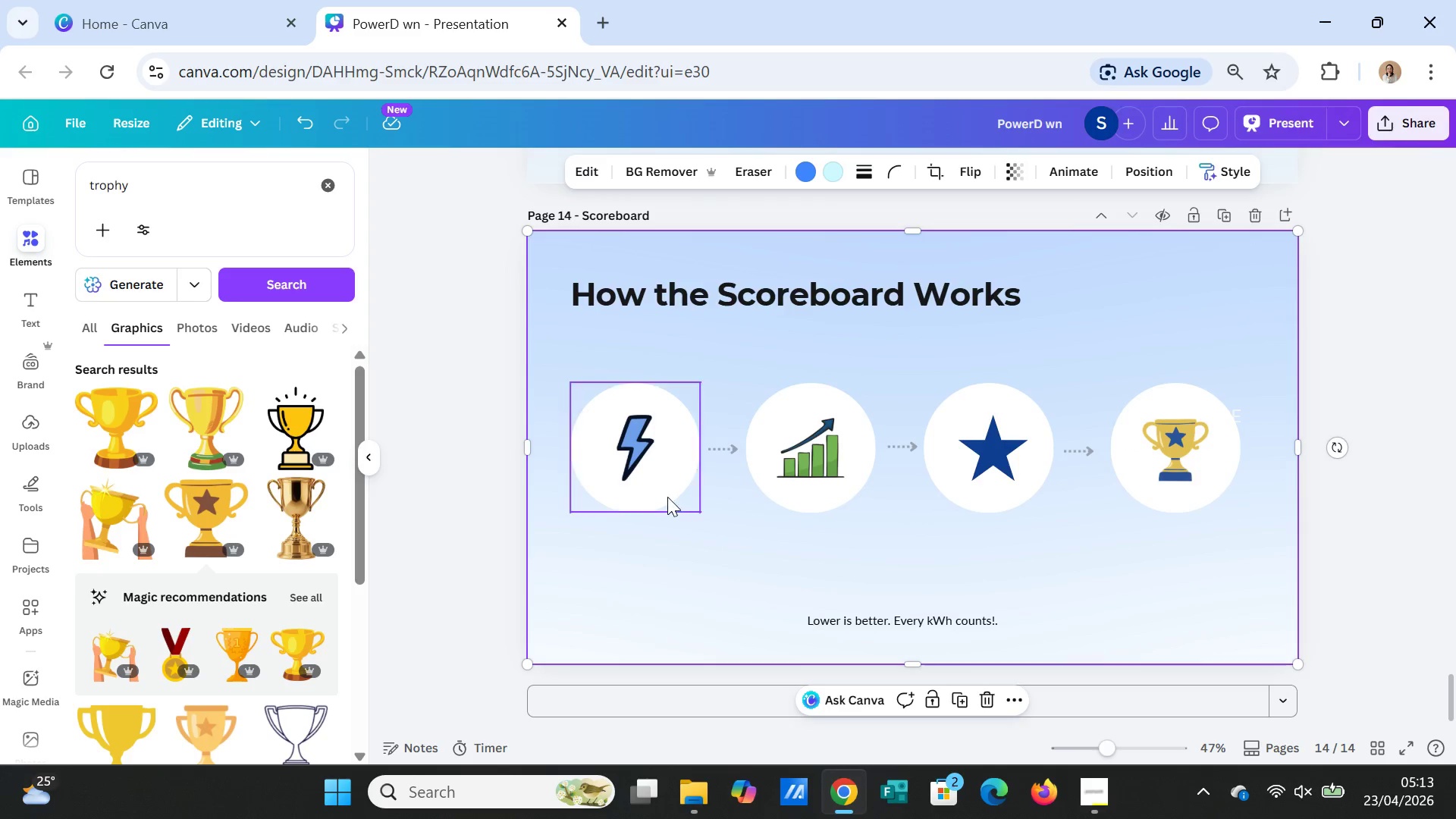 
left_click([644, 450])
 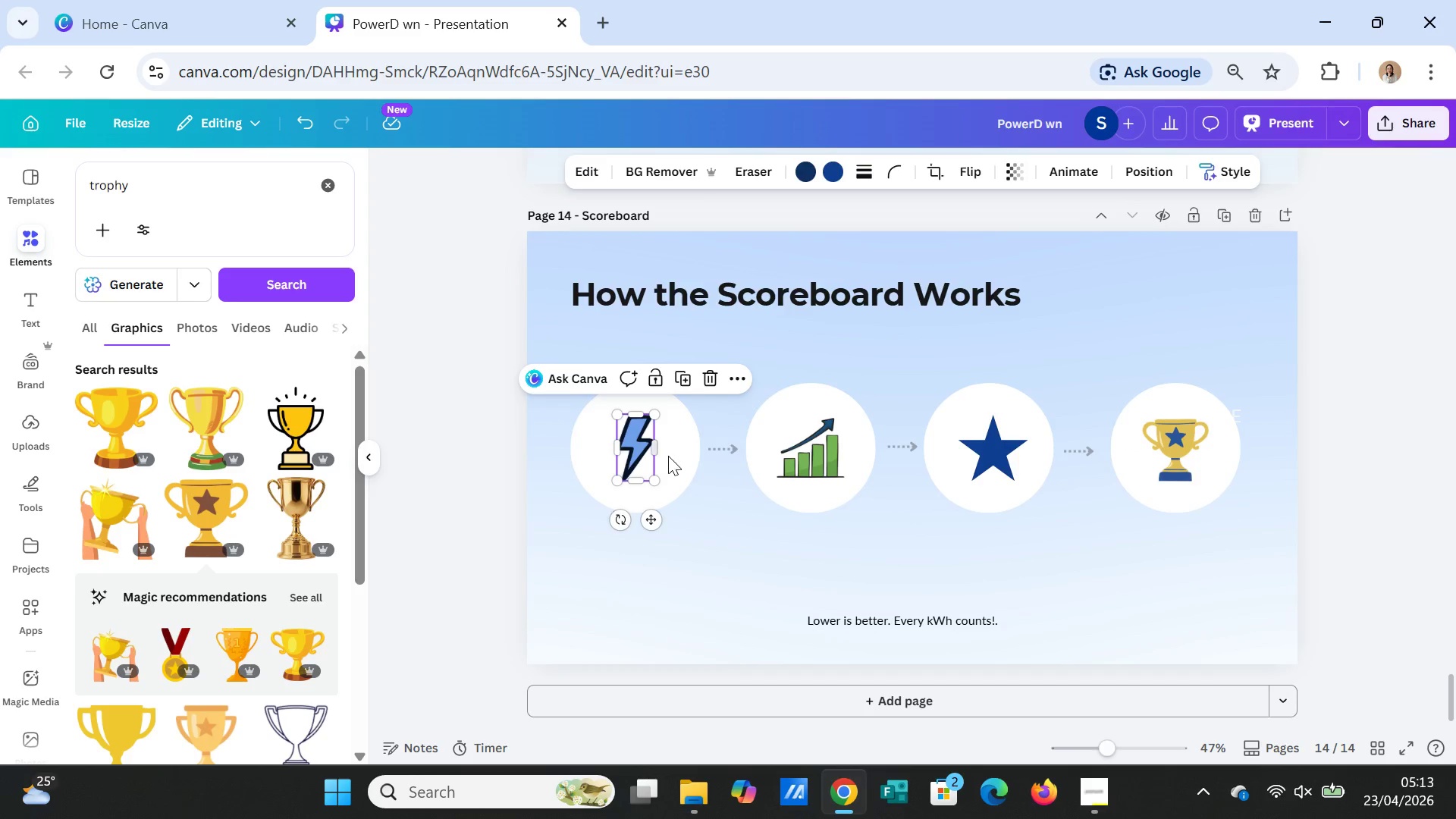 
hold_key(key=ShiftLeft, duration=0.64)
left_click([670, 457])
 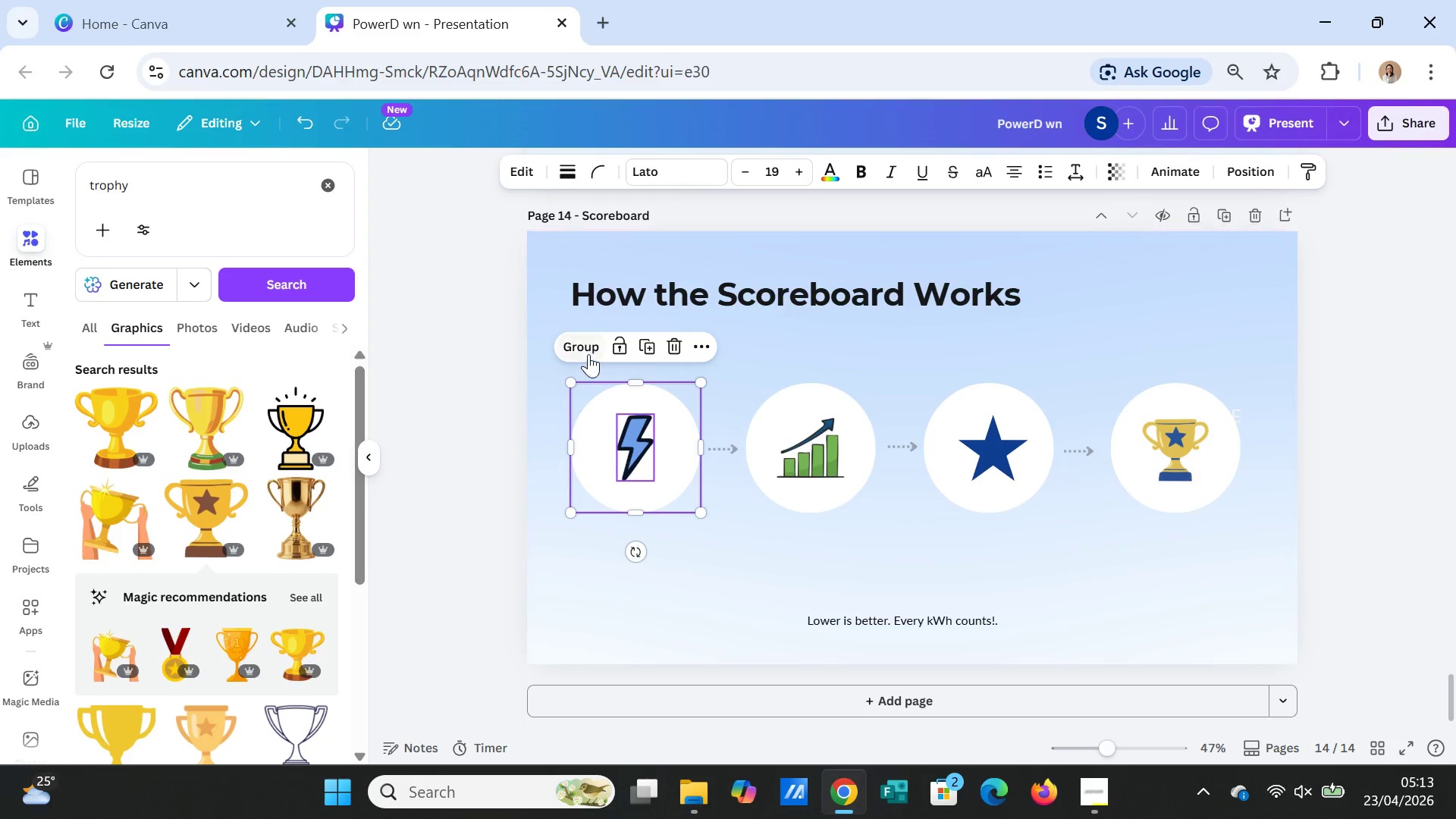 
left_click([572, 342])
 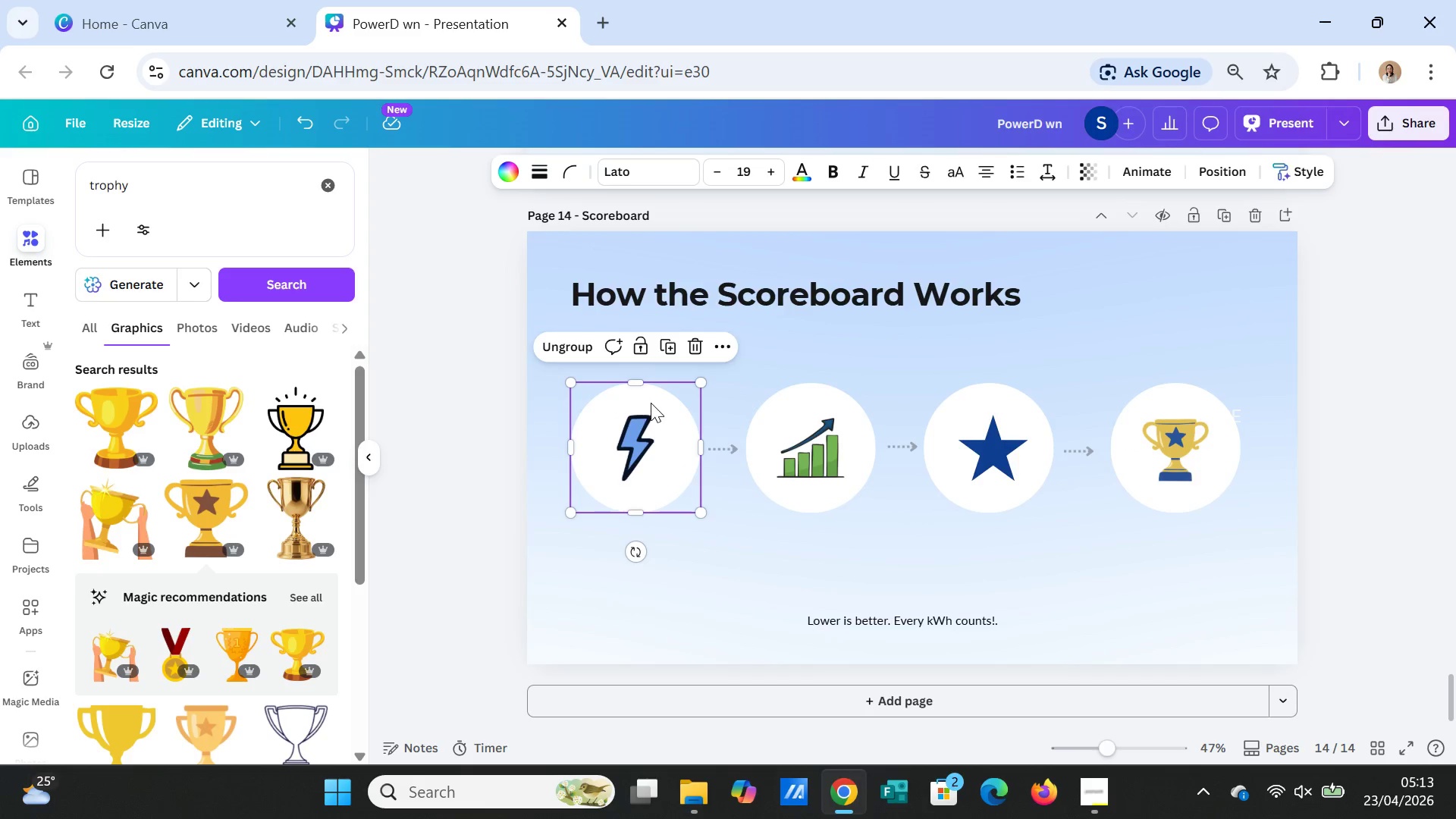 
left_click_drag(start_coordinate=[651, 404], to_coordinate=[650, 374])
 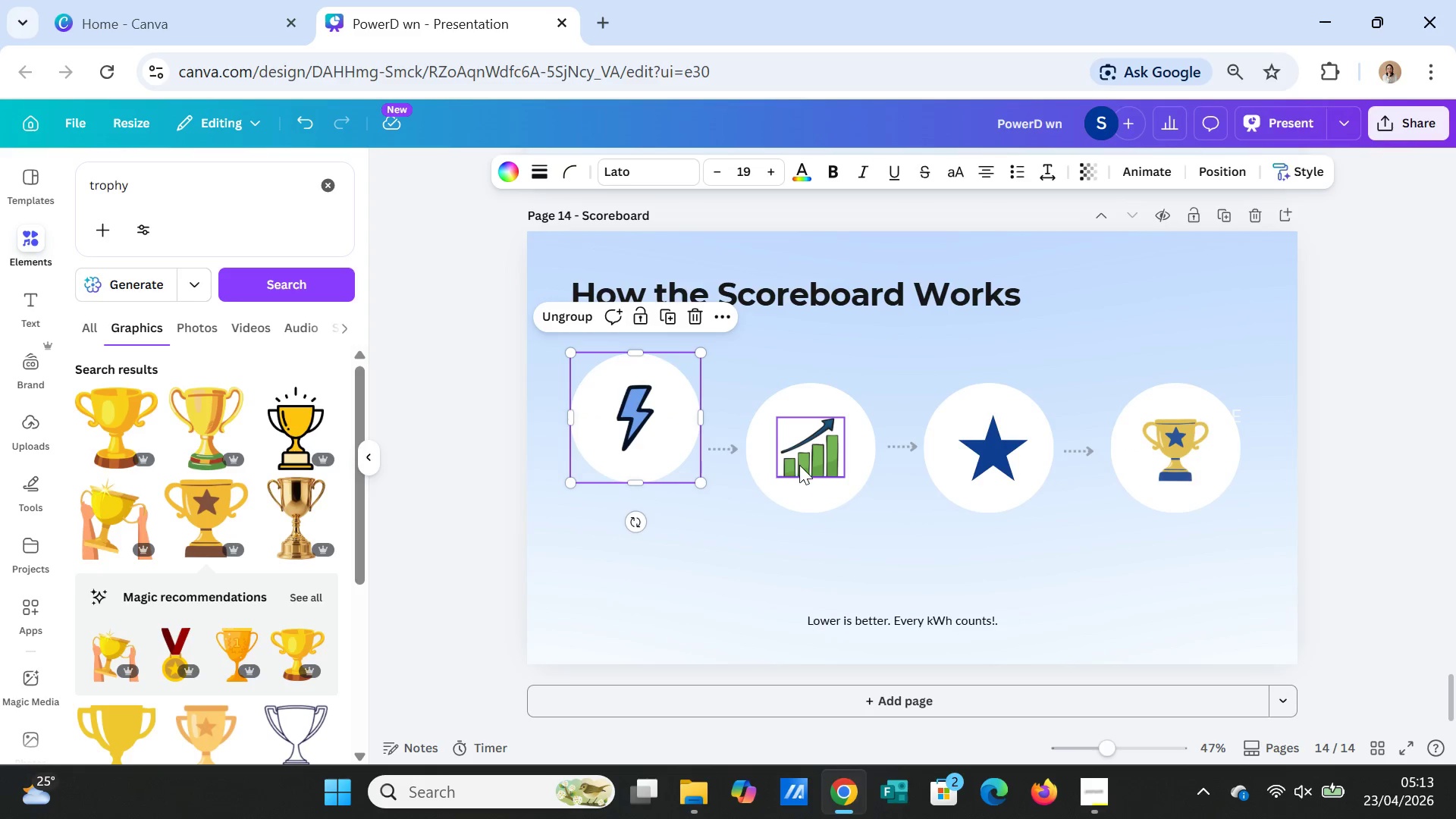 
left_click([800, 465])
 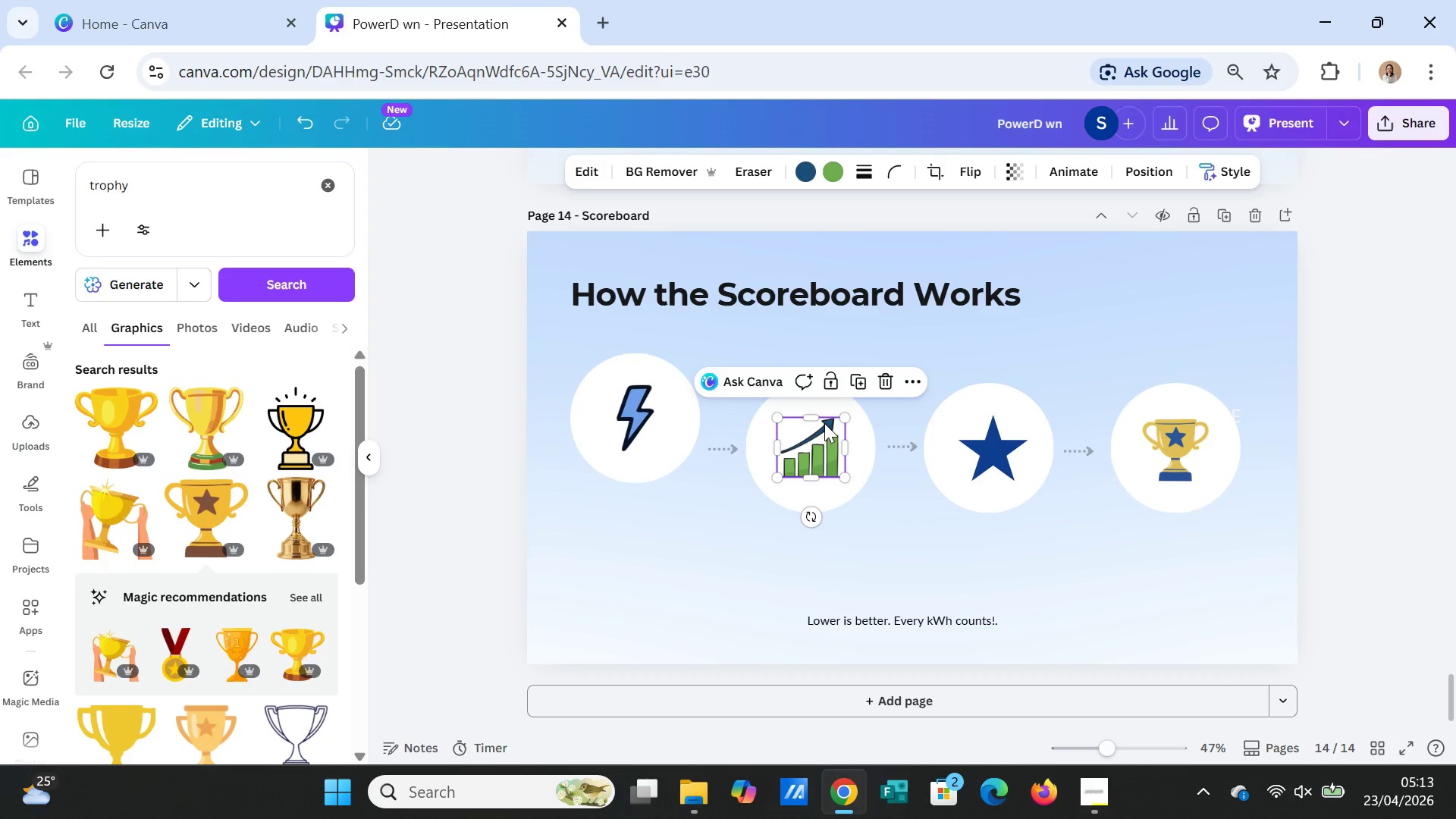 
hold_key(key=ShiftLeft, duration=1.16)
left_click([828, 403])
 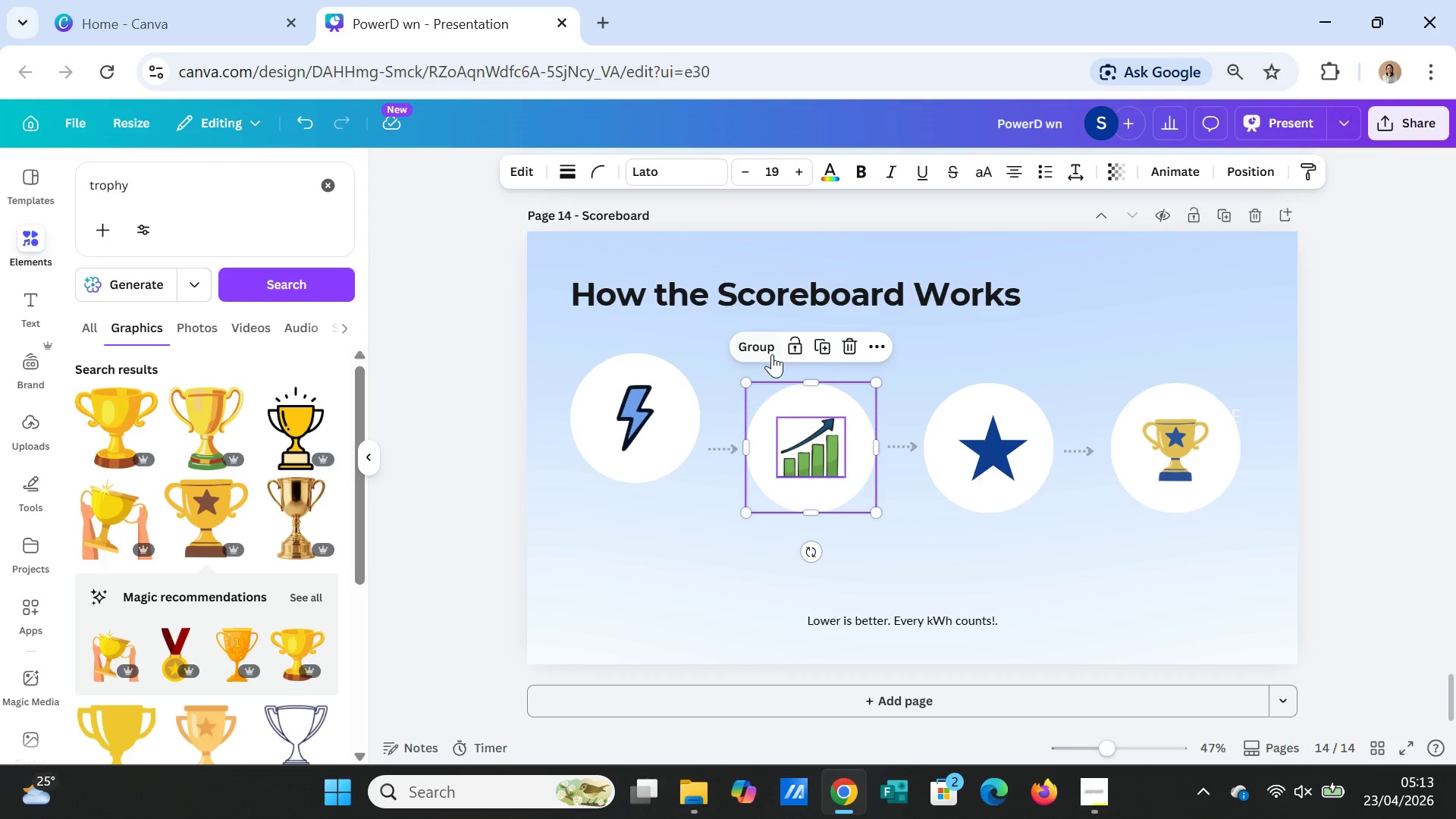 
left_click([771, 348])
 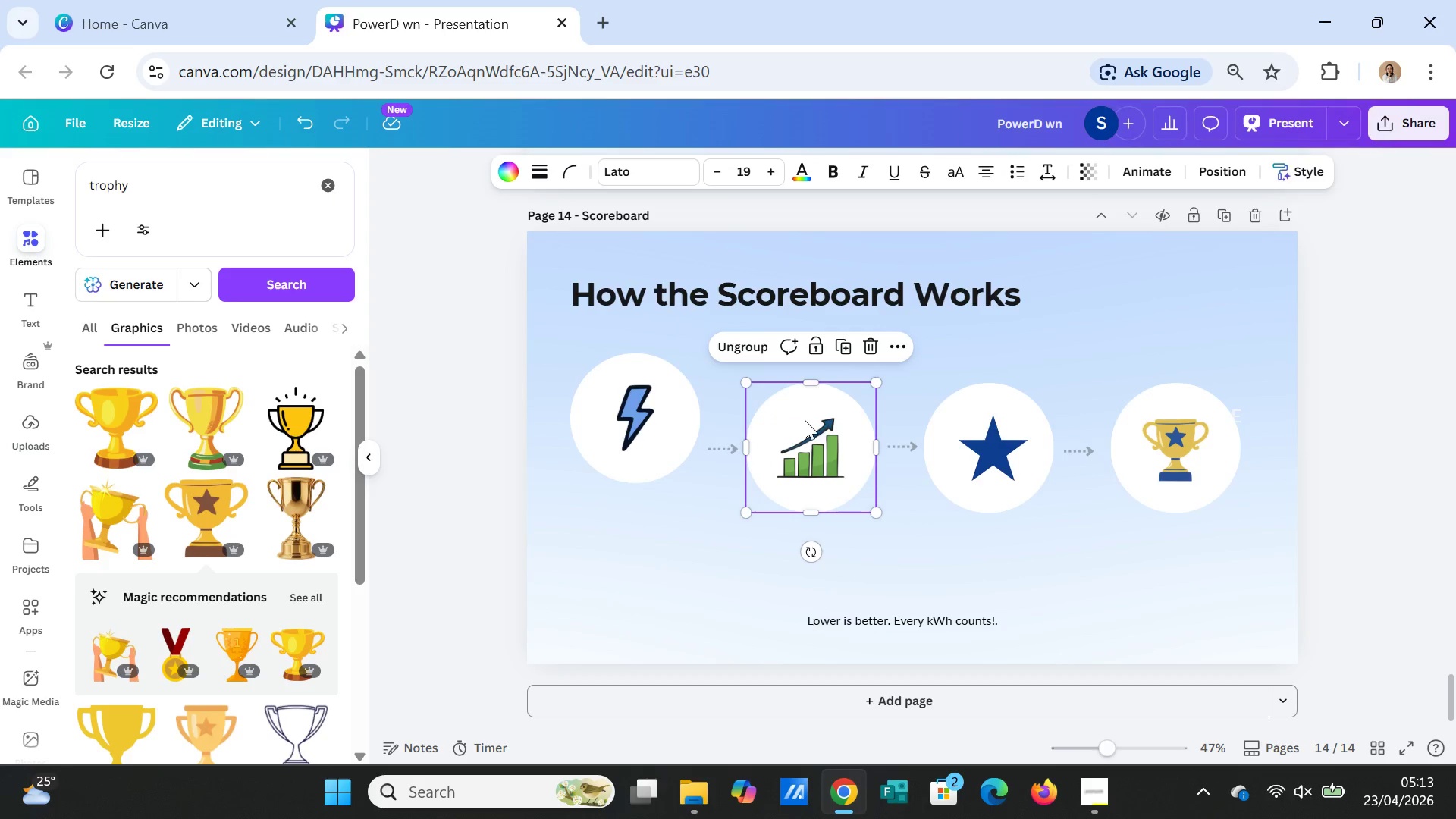 
left_click_drag(start_coordinate=[805, 420], to_coordinate=[805, 394])
 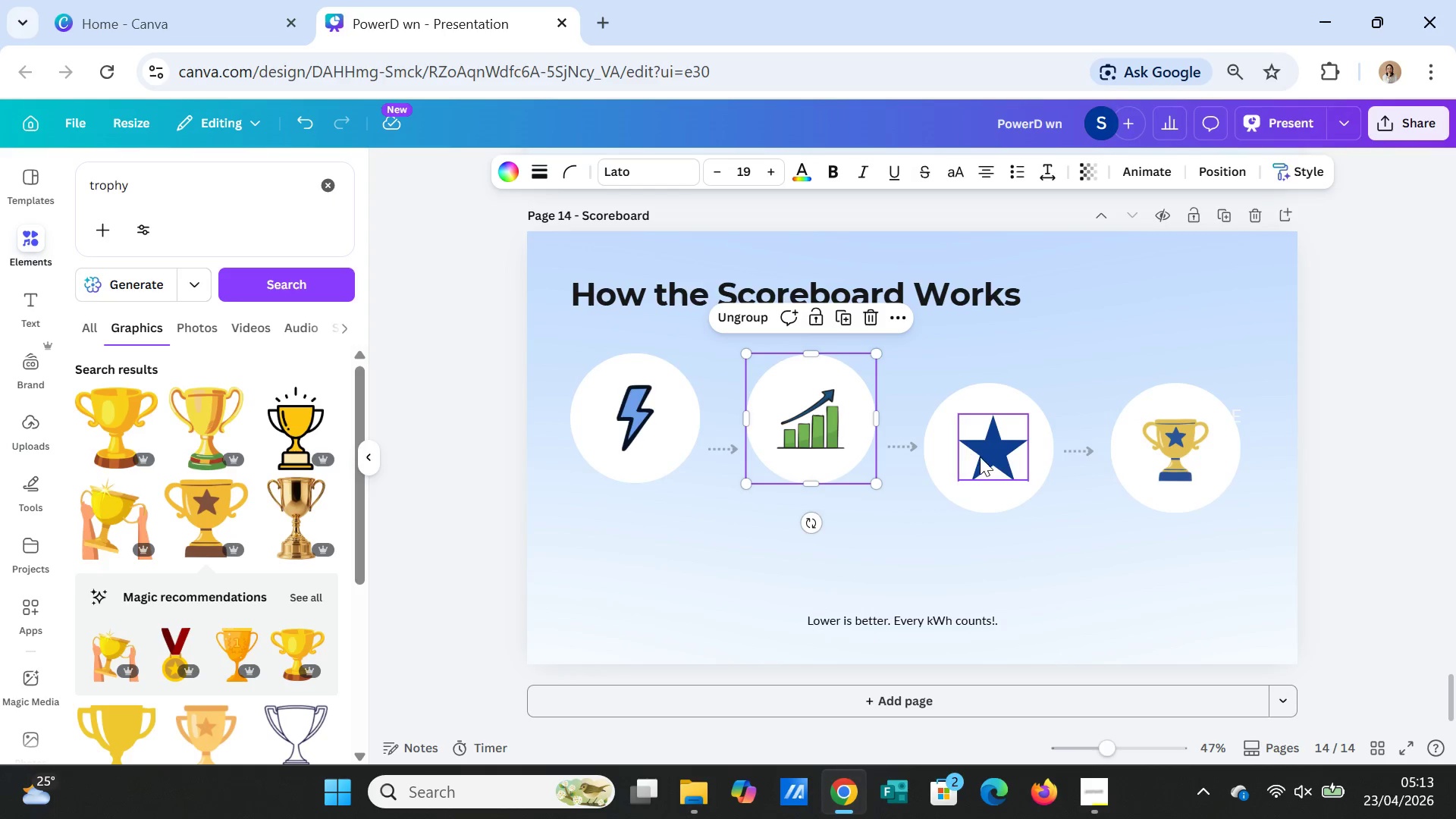 
left_click([980, 457])
 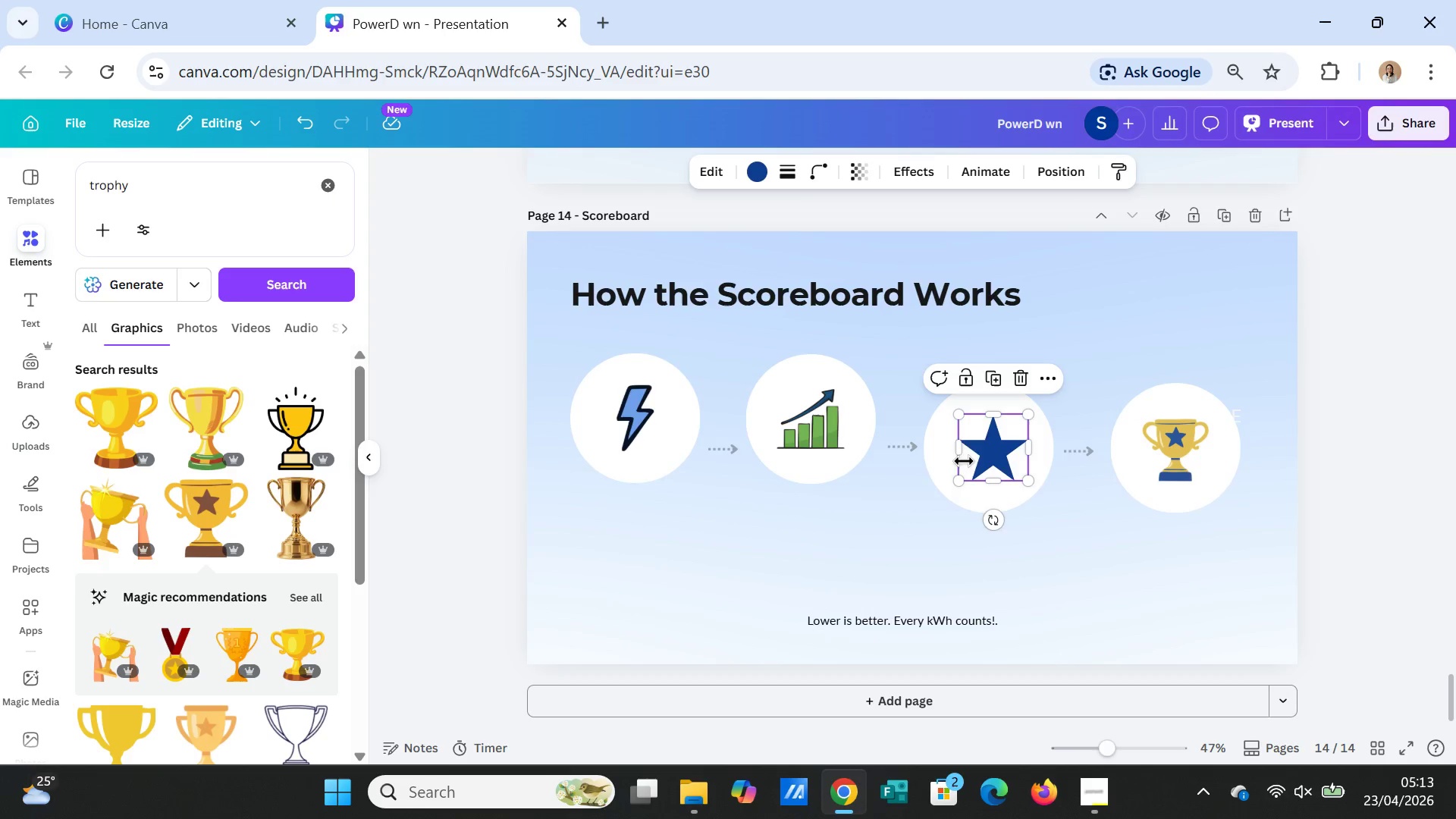 
hold_key(key=ShiftLeft, duration=0.73)
left_click([943, 452])
 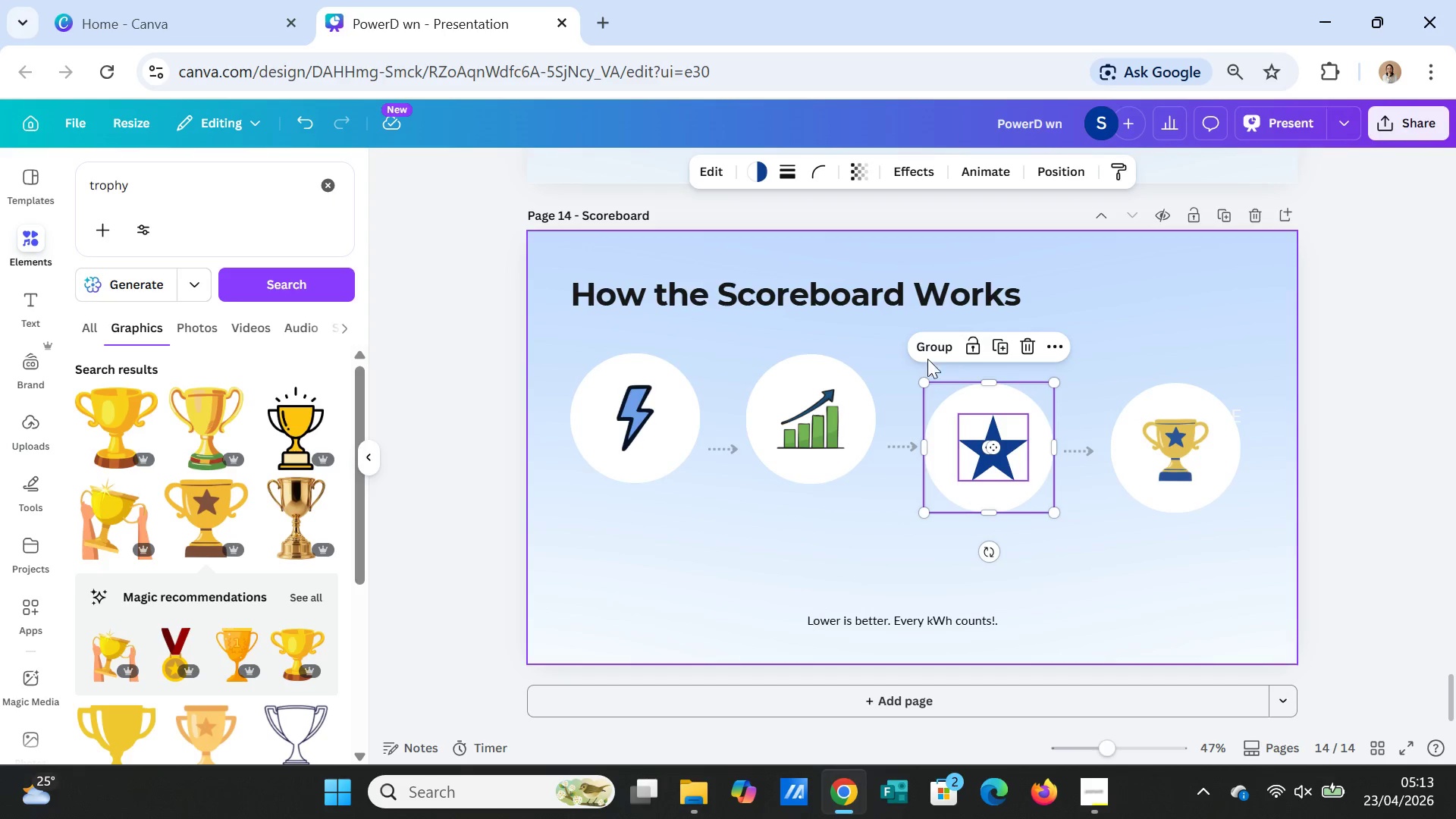 
left_click([924, 345])
 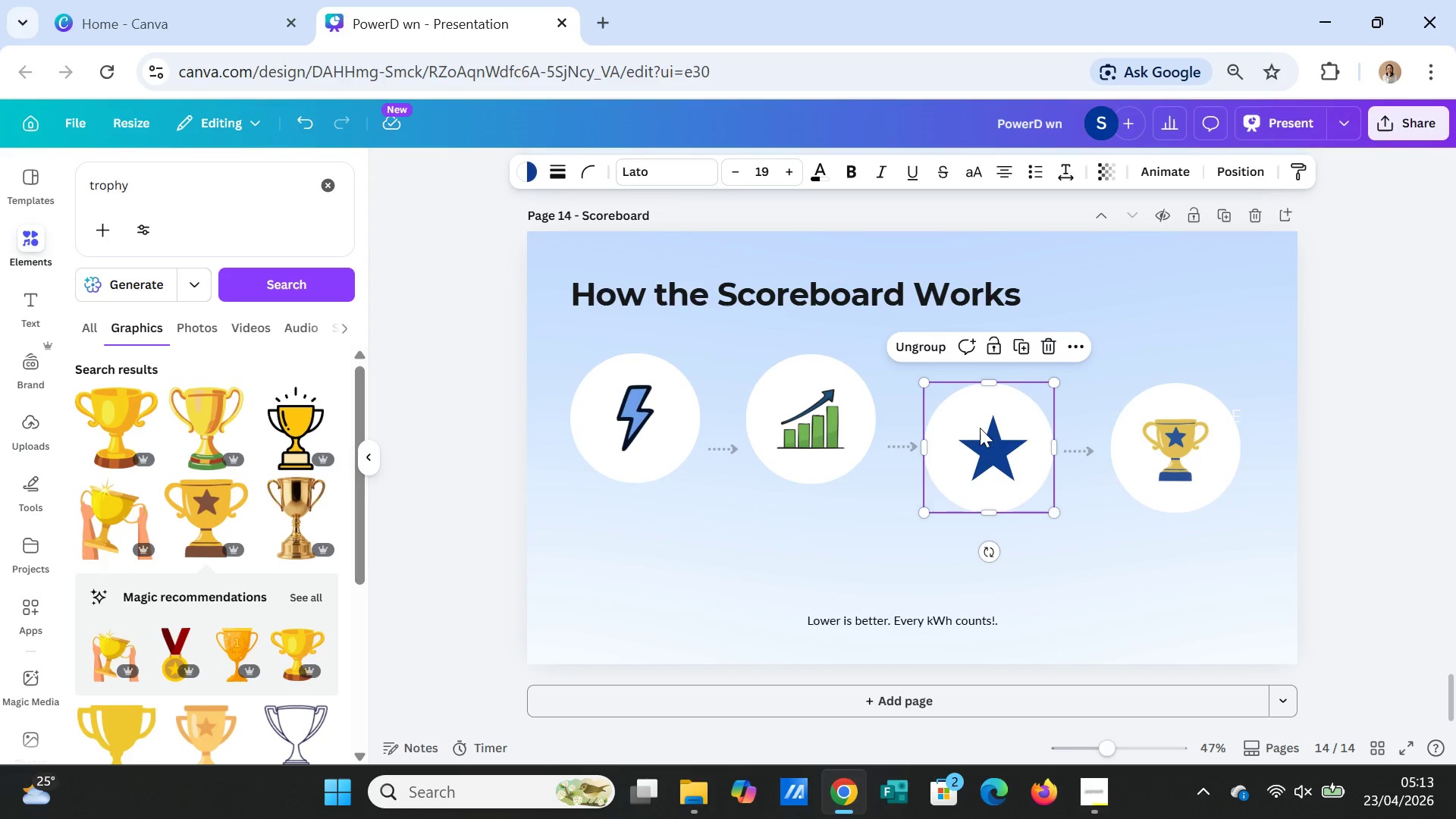 
left_click_drag(start_coordinate=[980, 428], to_coordinate=[981, 401])
 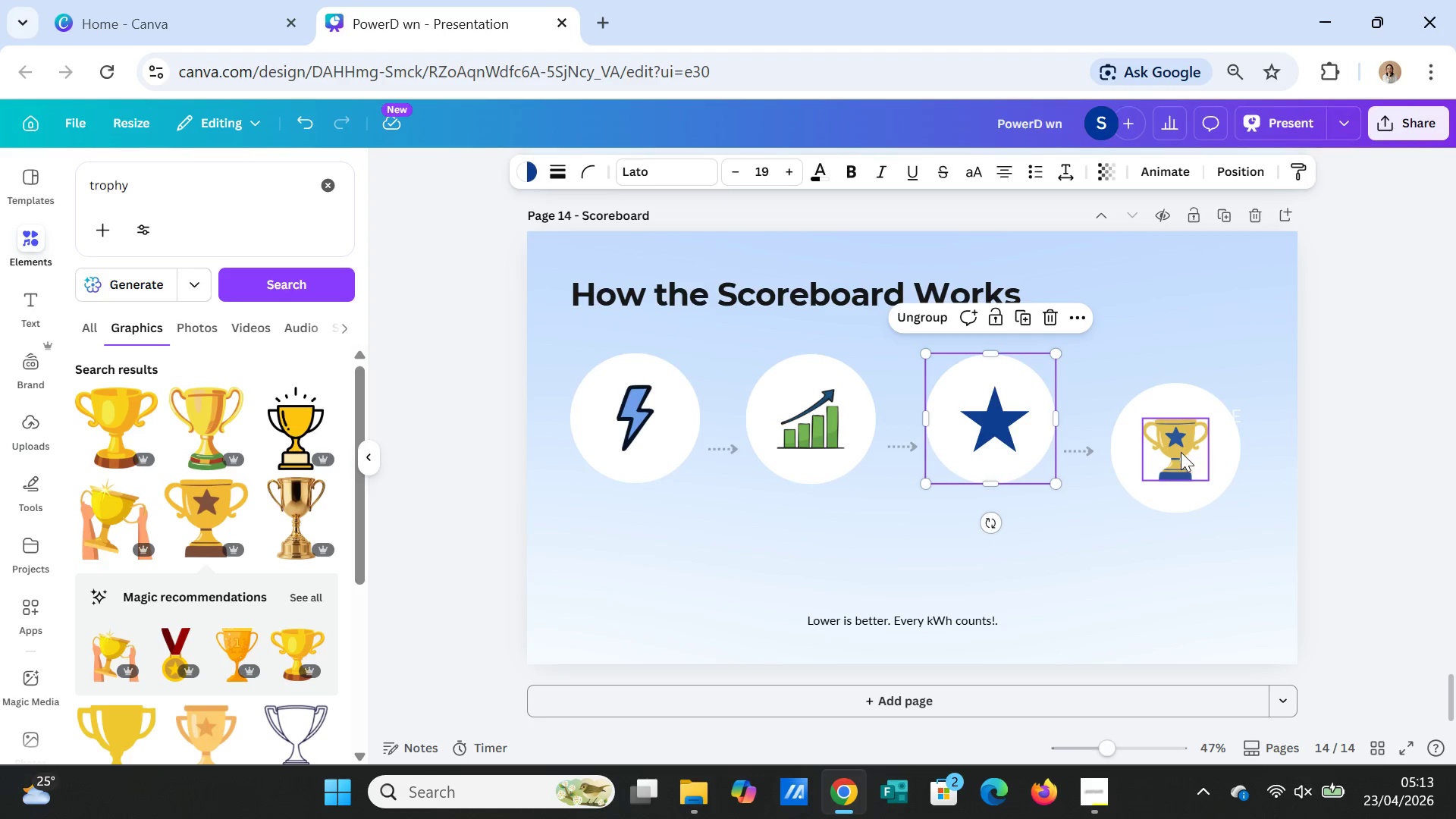 
left_click([1181, 452])
 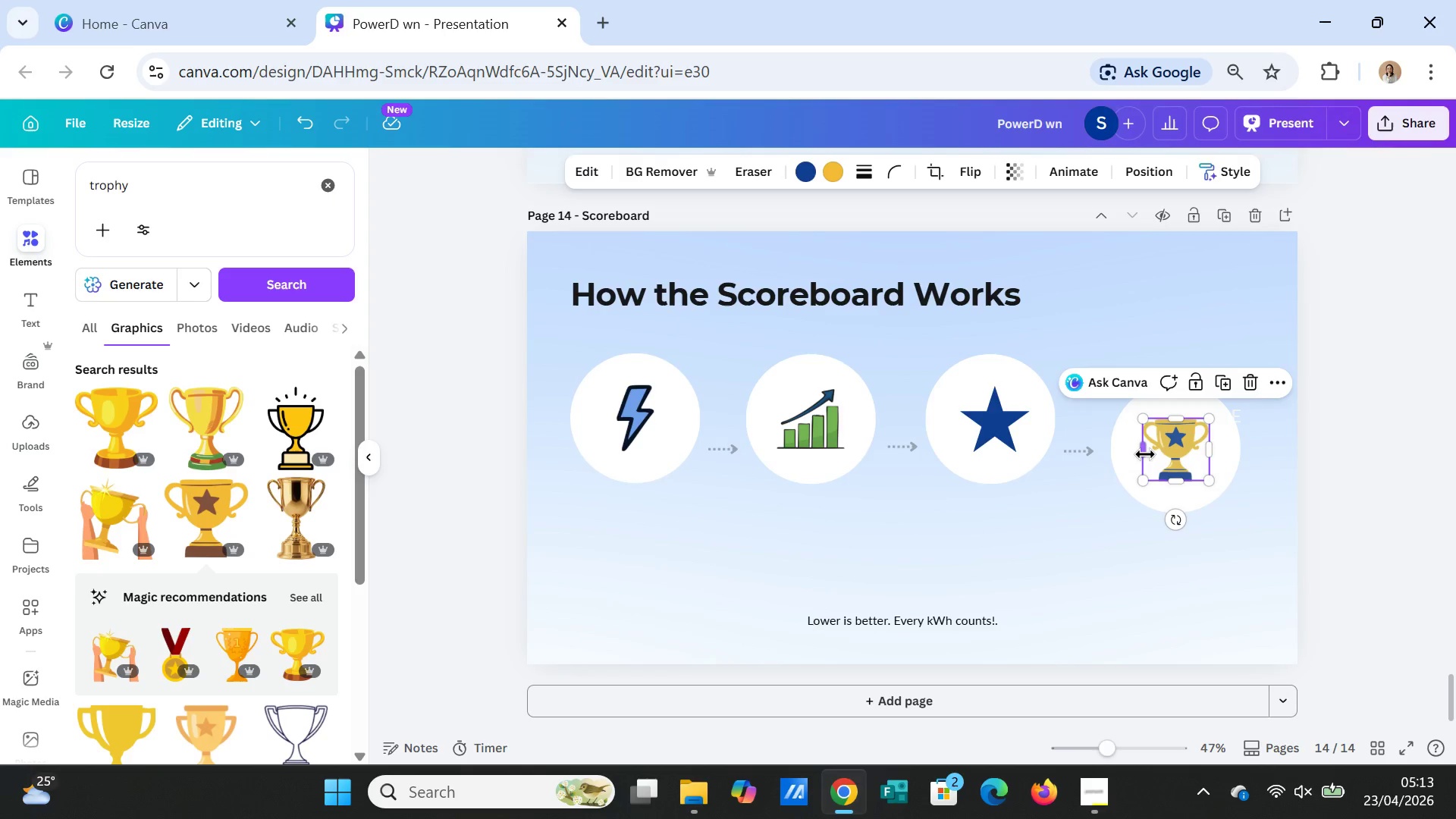 
hold_key(key=ShiftLeft, duration=0.78)
left_click([1136, 454])
 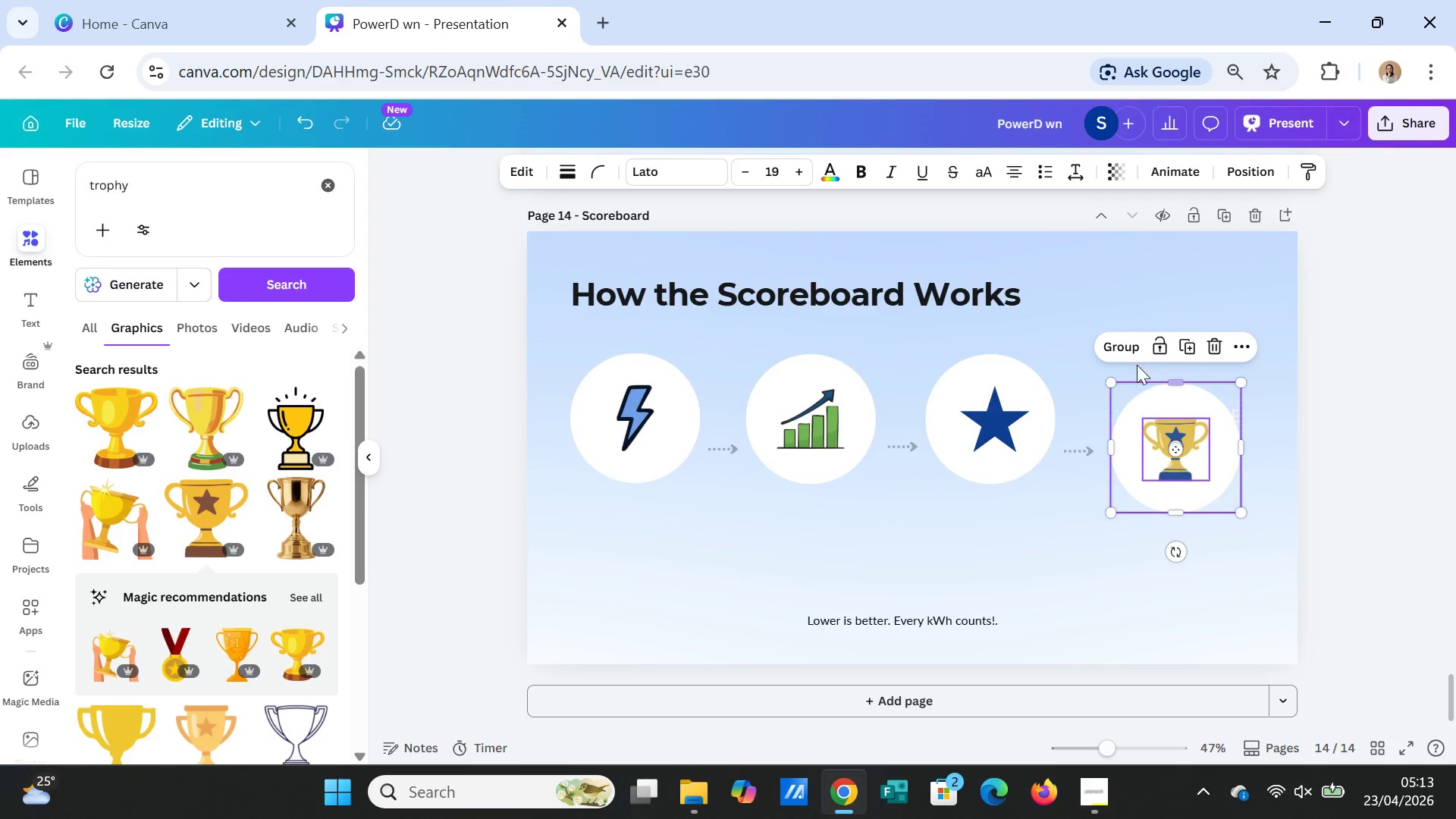 
left_click([1129, 353])
 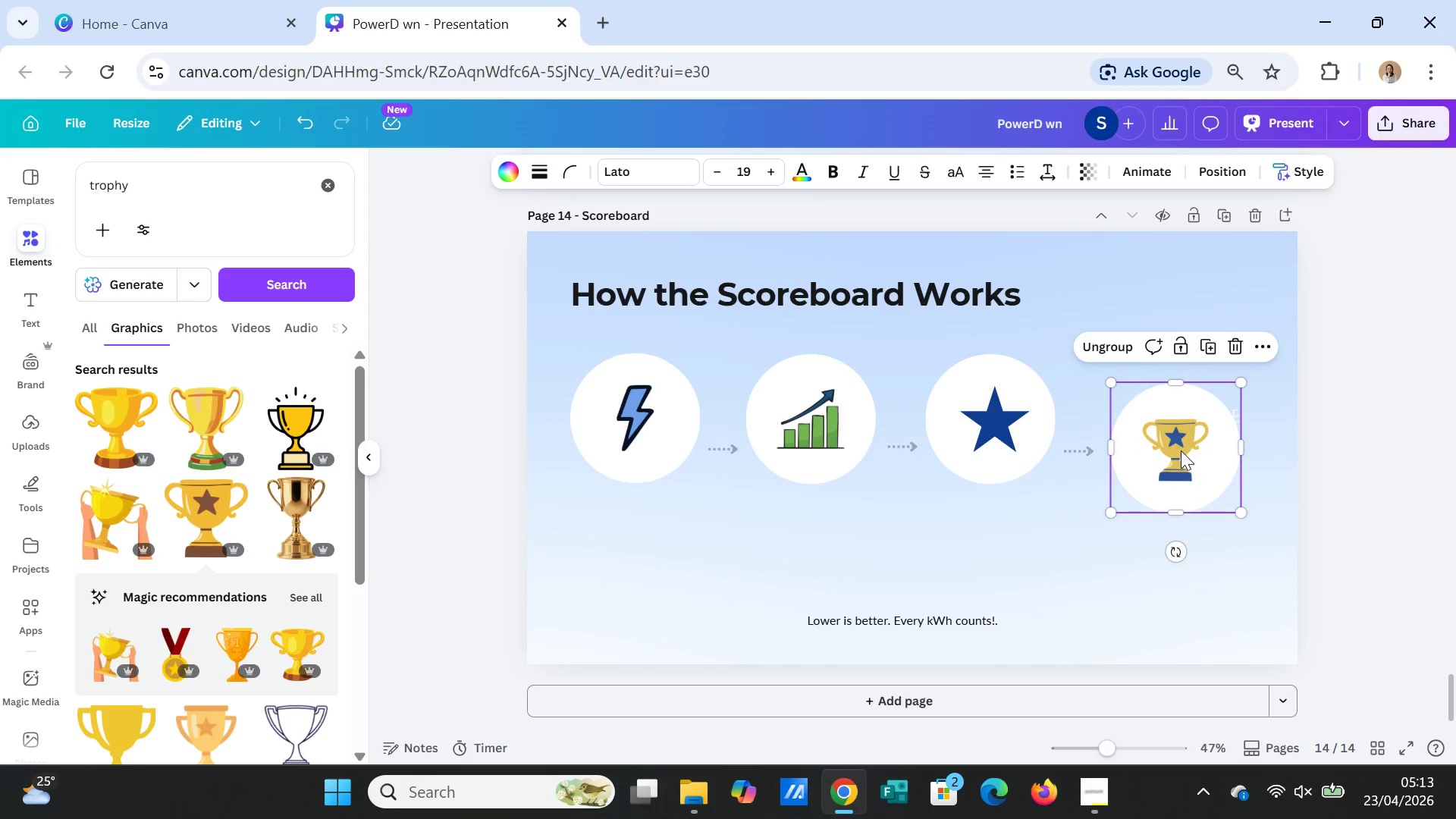 
left_click_drag(start_coordinate=[1181, 450], to_coordinate=[1179, 422])
 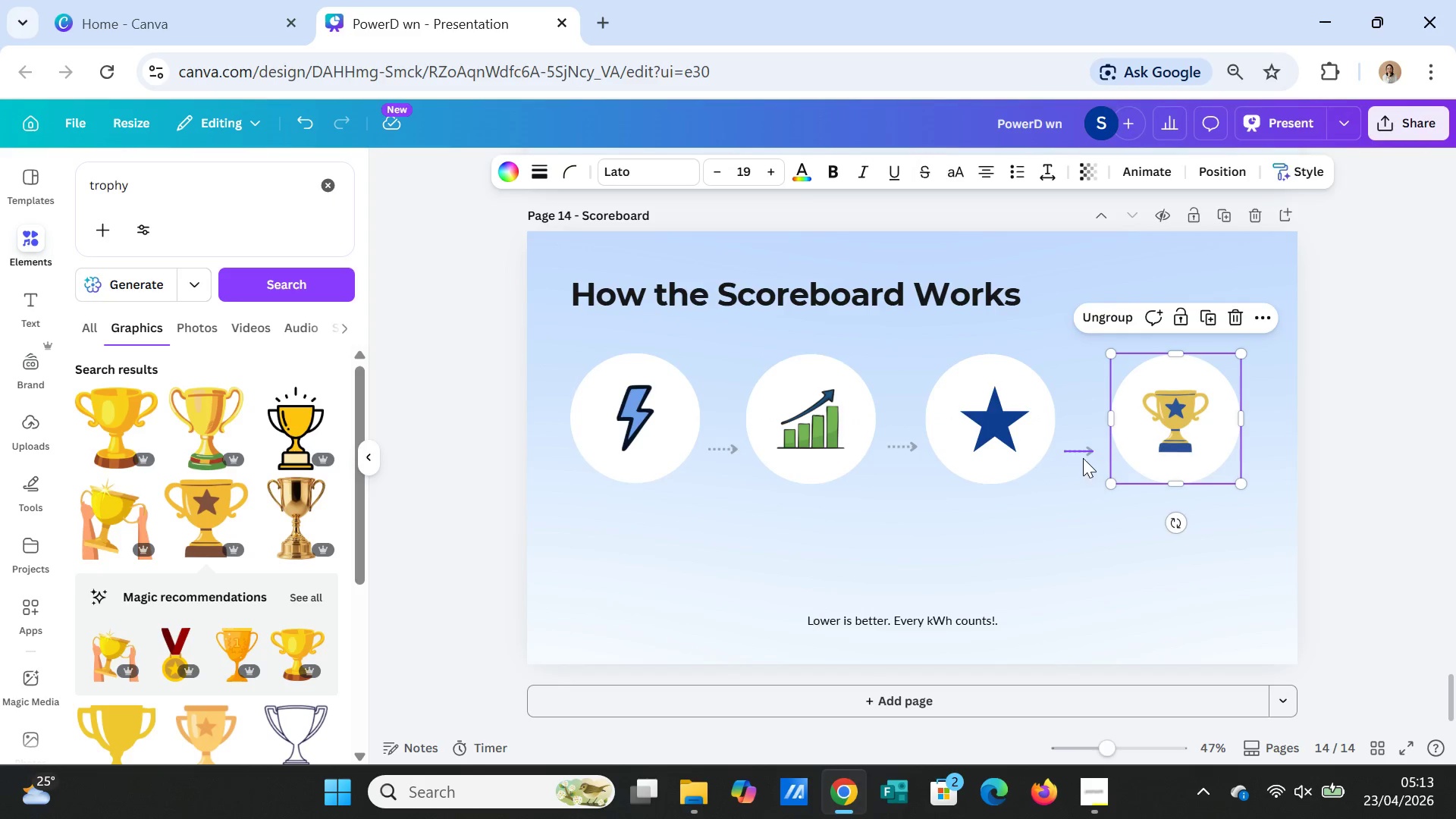 
left_click([1083, 454])
 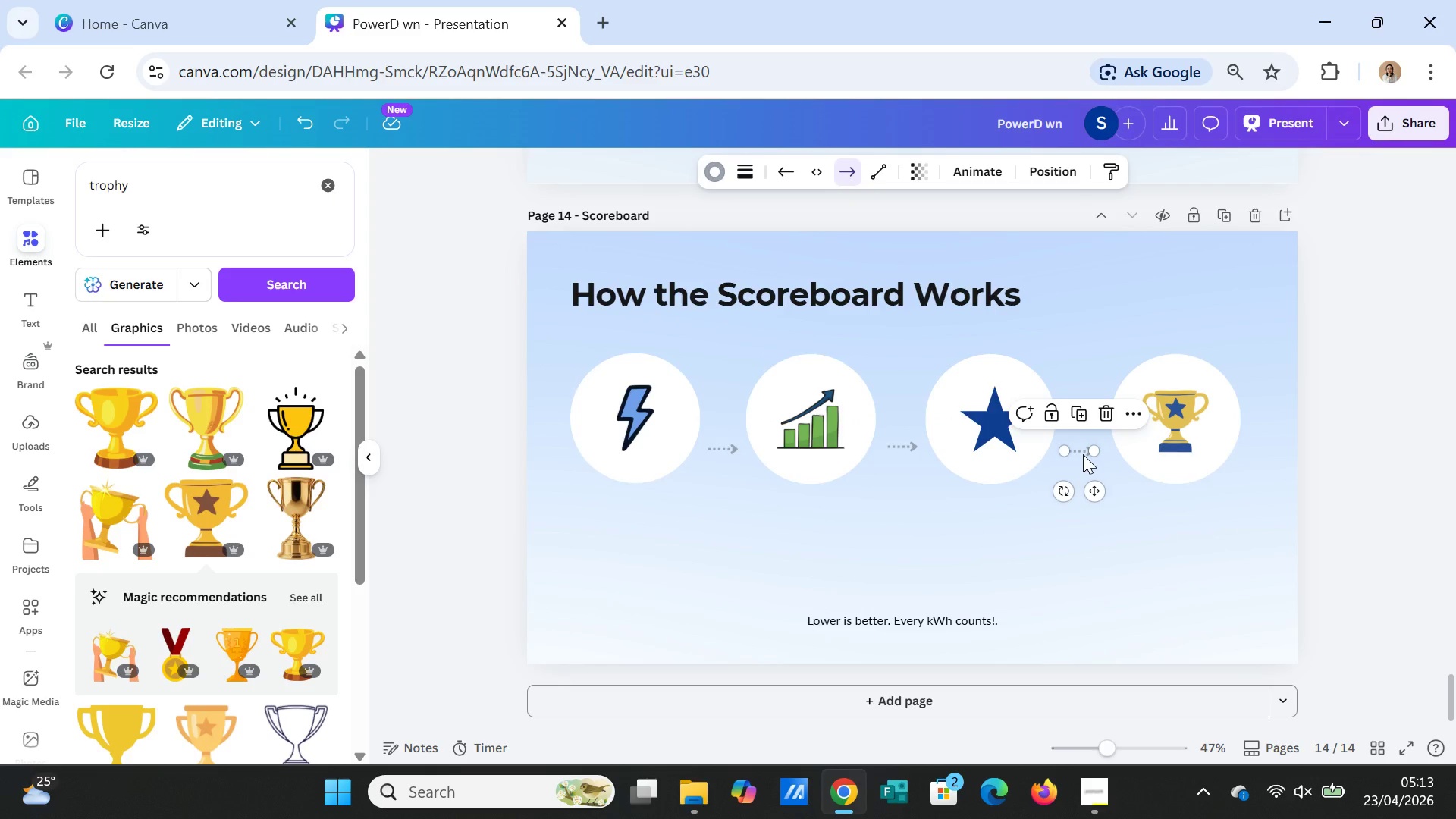 
left_click_drag(start_coordinate=[1083, 454], to_coordinate=[1089, 422])
 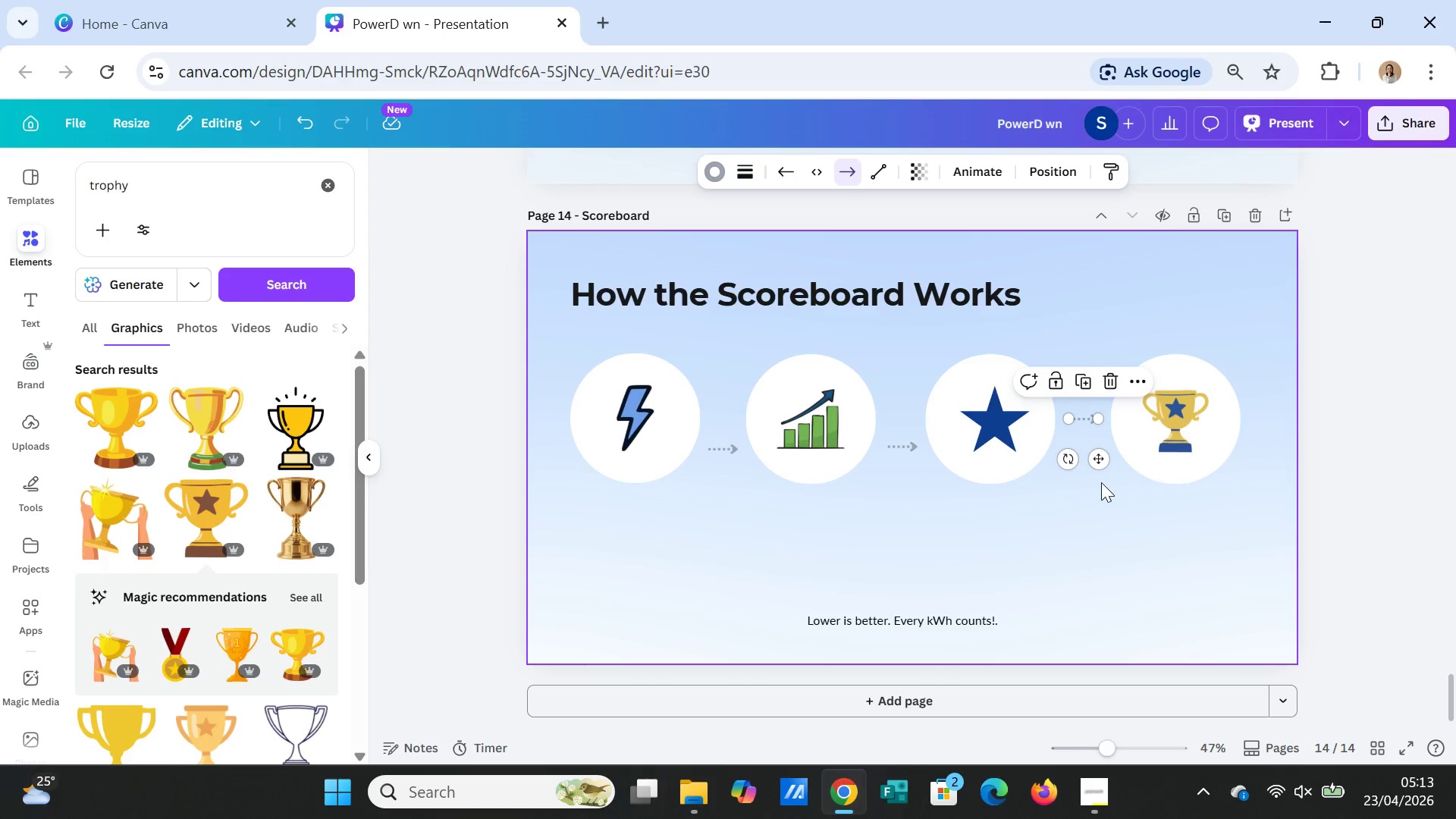 
wait(8.67)
 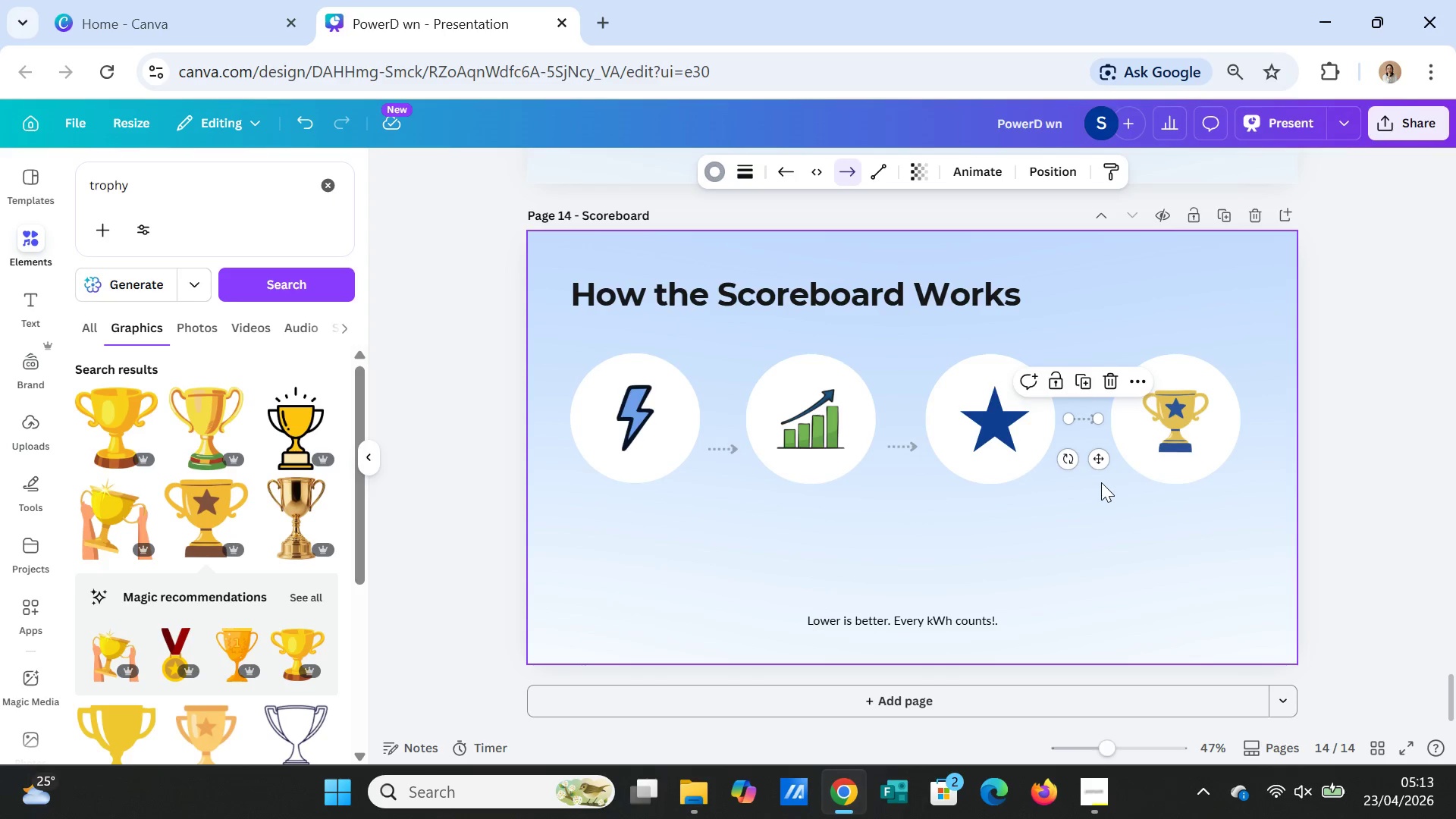 
scroll: coordinate [1013, 639], scroll_direction: up, amount: 4.0
 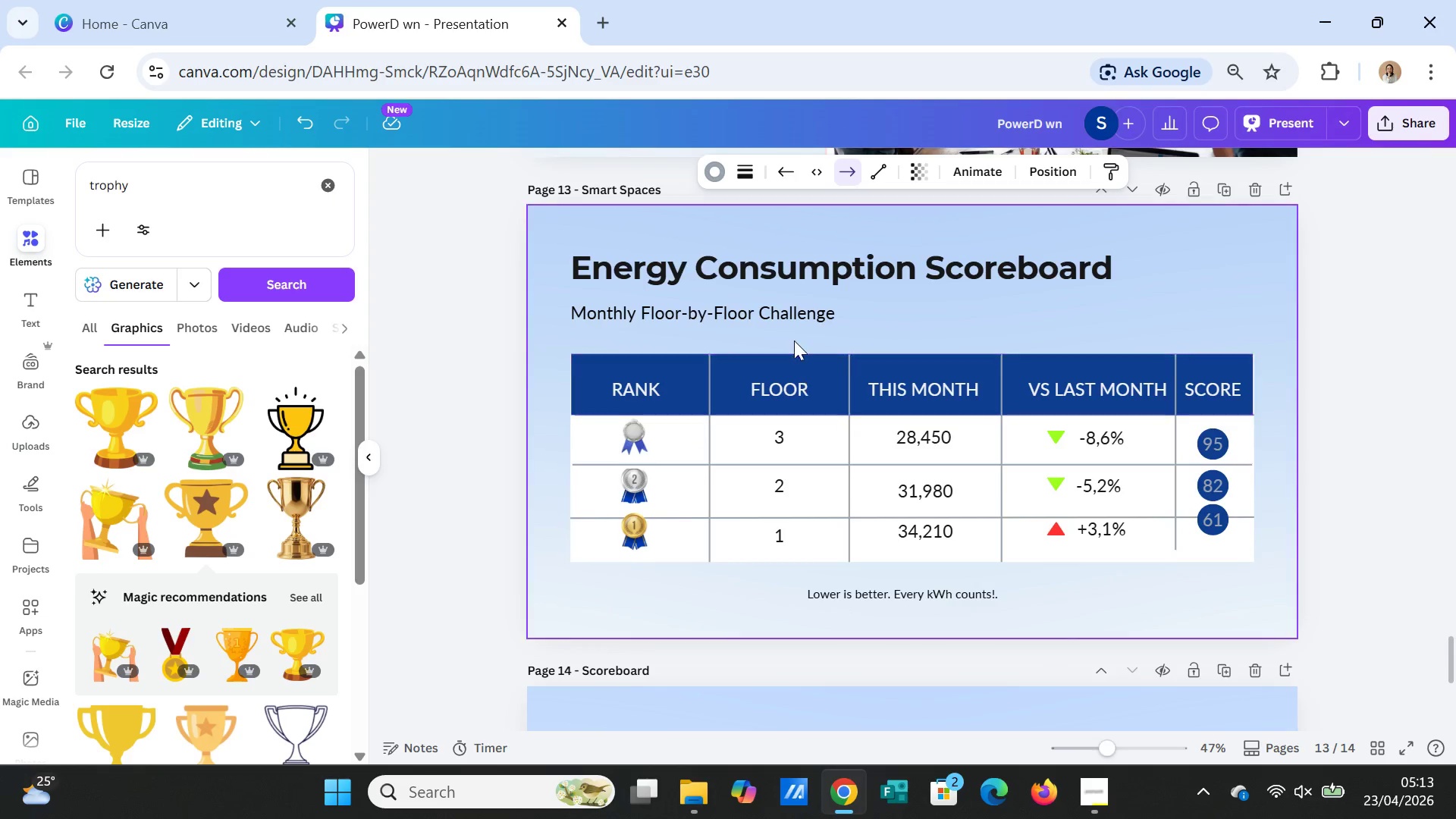 
left_click([795, 309])
 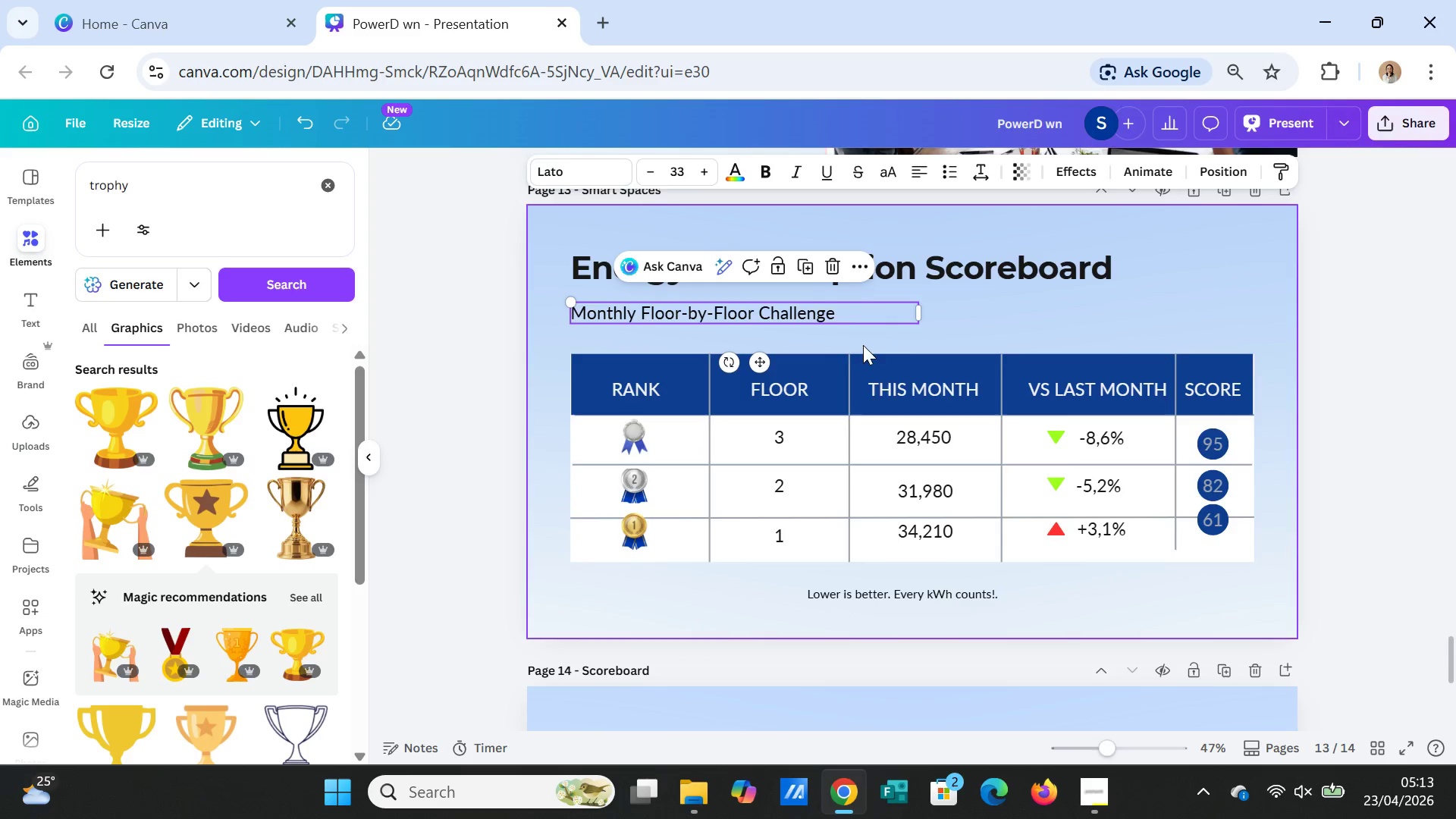 
key(Control+C)
 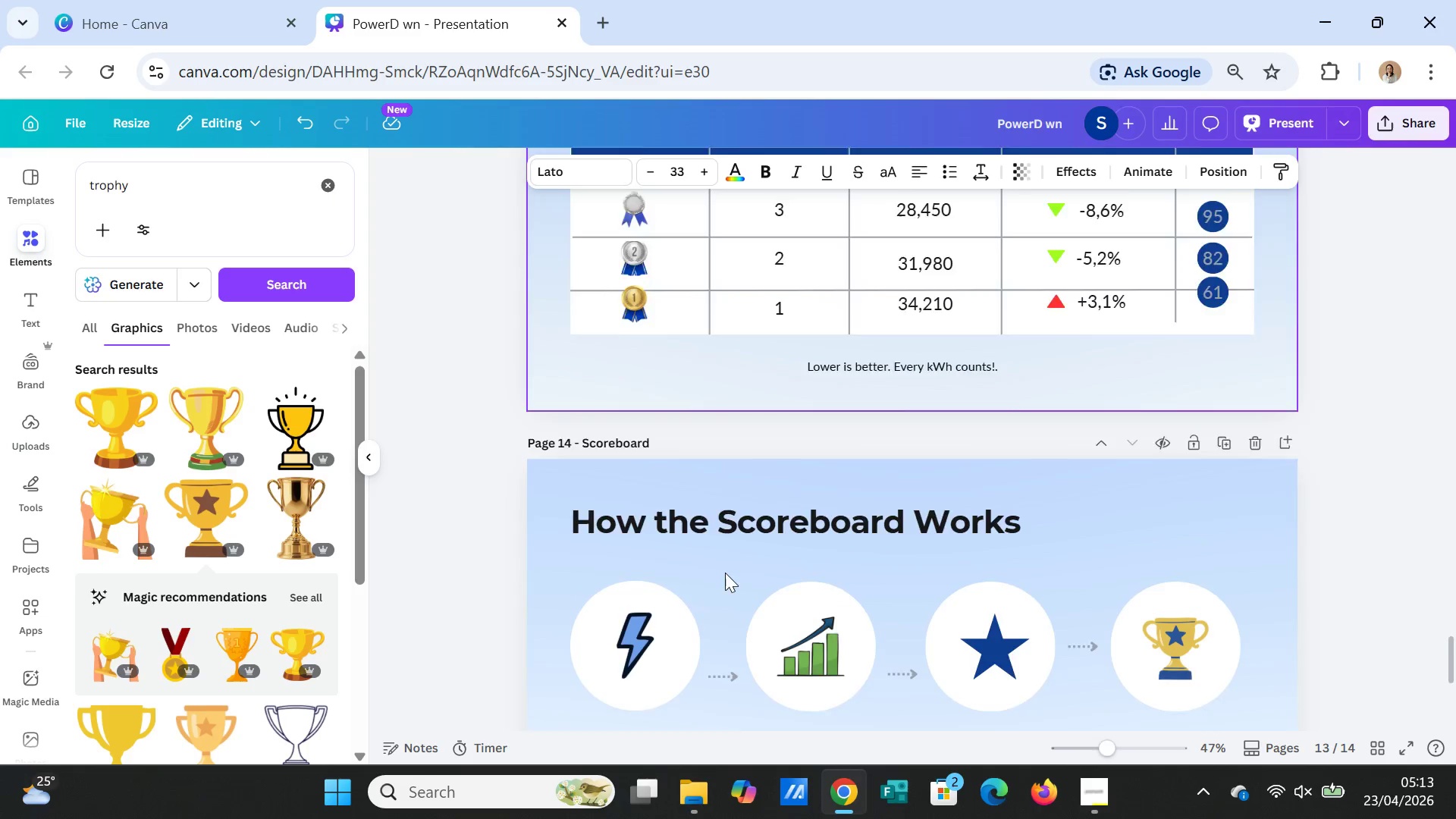 
scroll: coordinate [725, 574], scroll_direction: down, amount: 4.0
 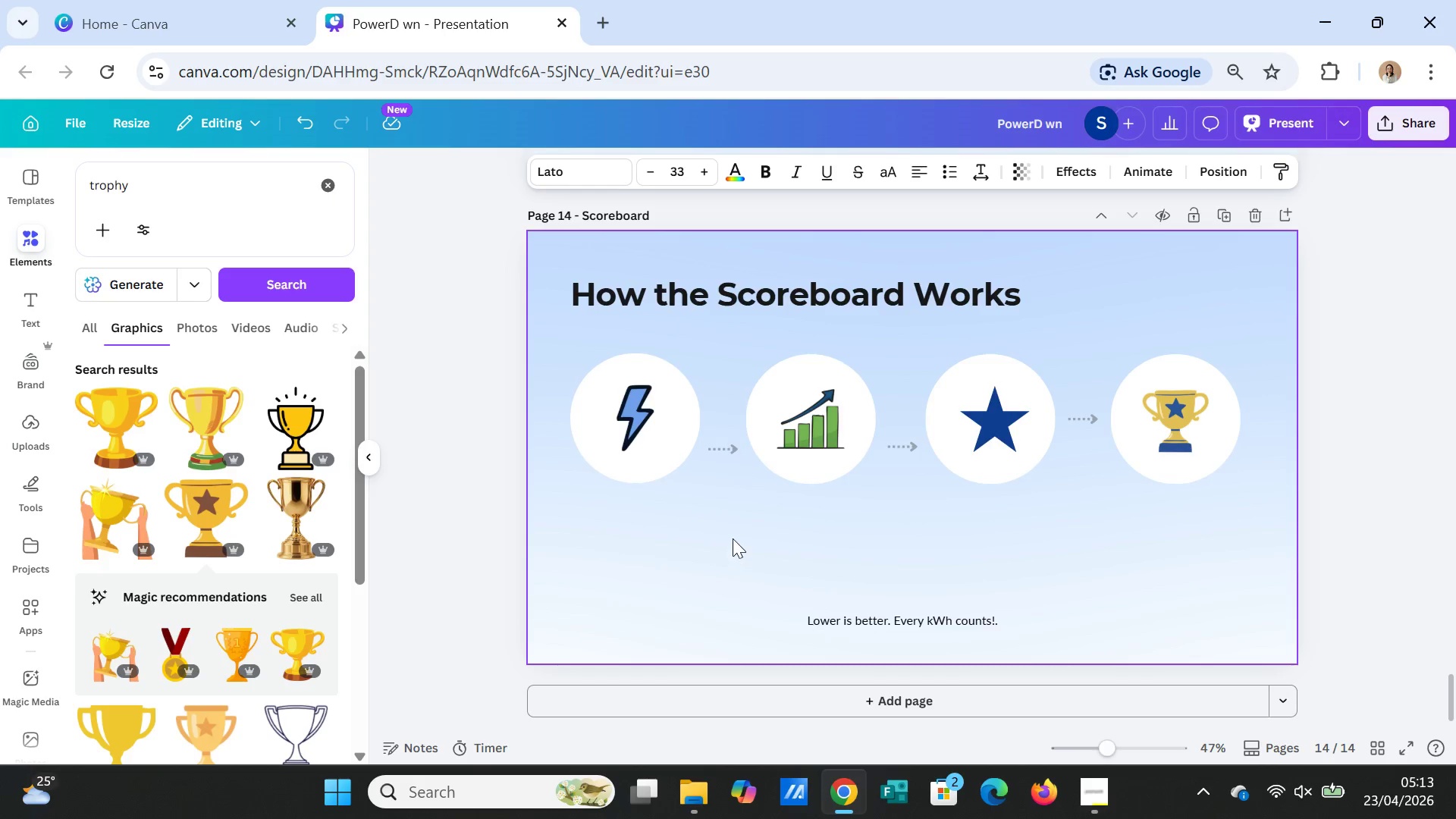 
left_click([733, 538])
 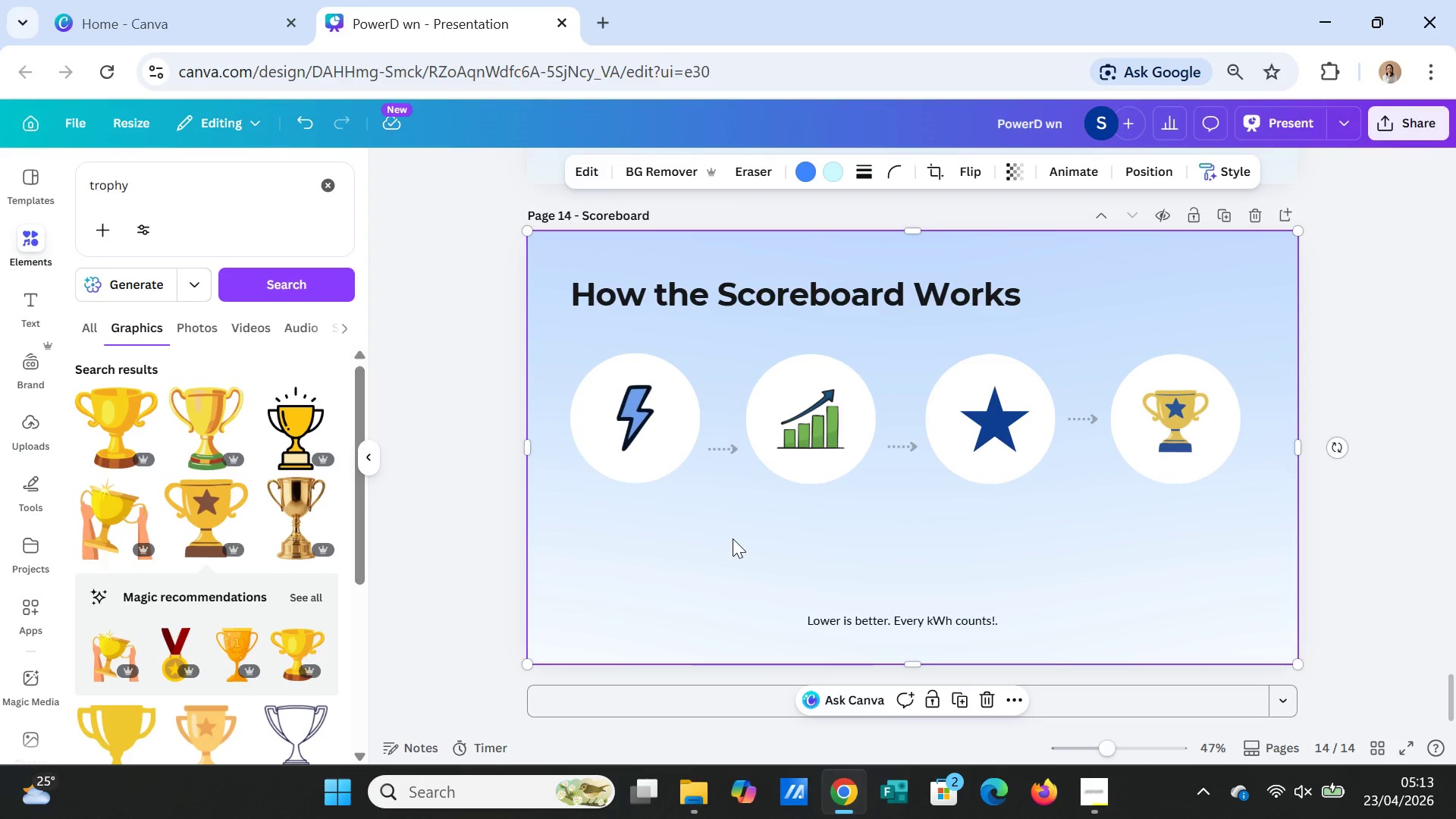 
key(Control+V)
 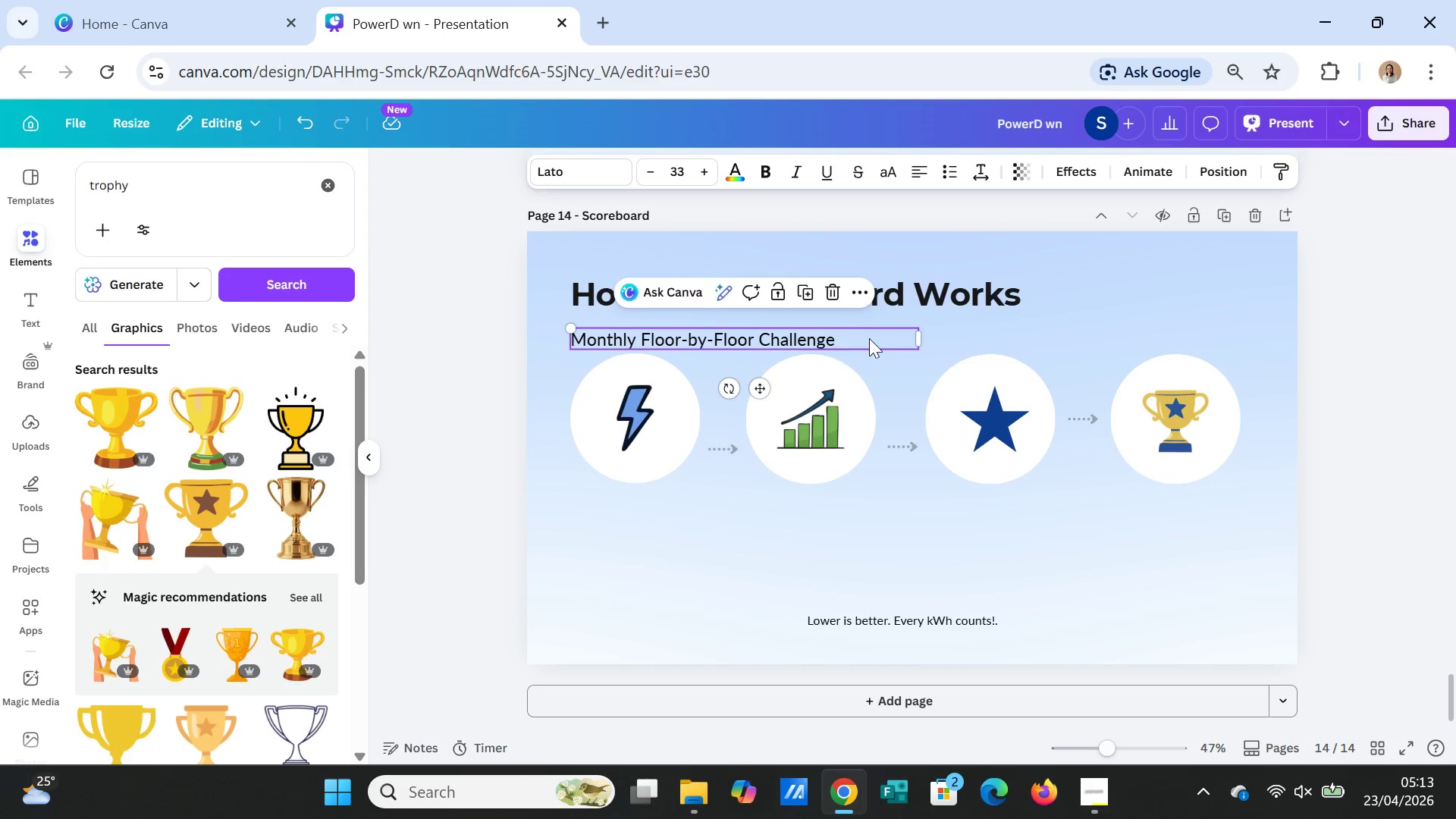 
left_click_drag(start_coordinate=[871, 332], to_coordinate=[886, 513])
 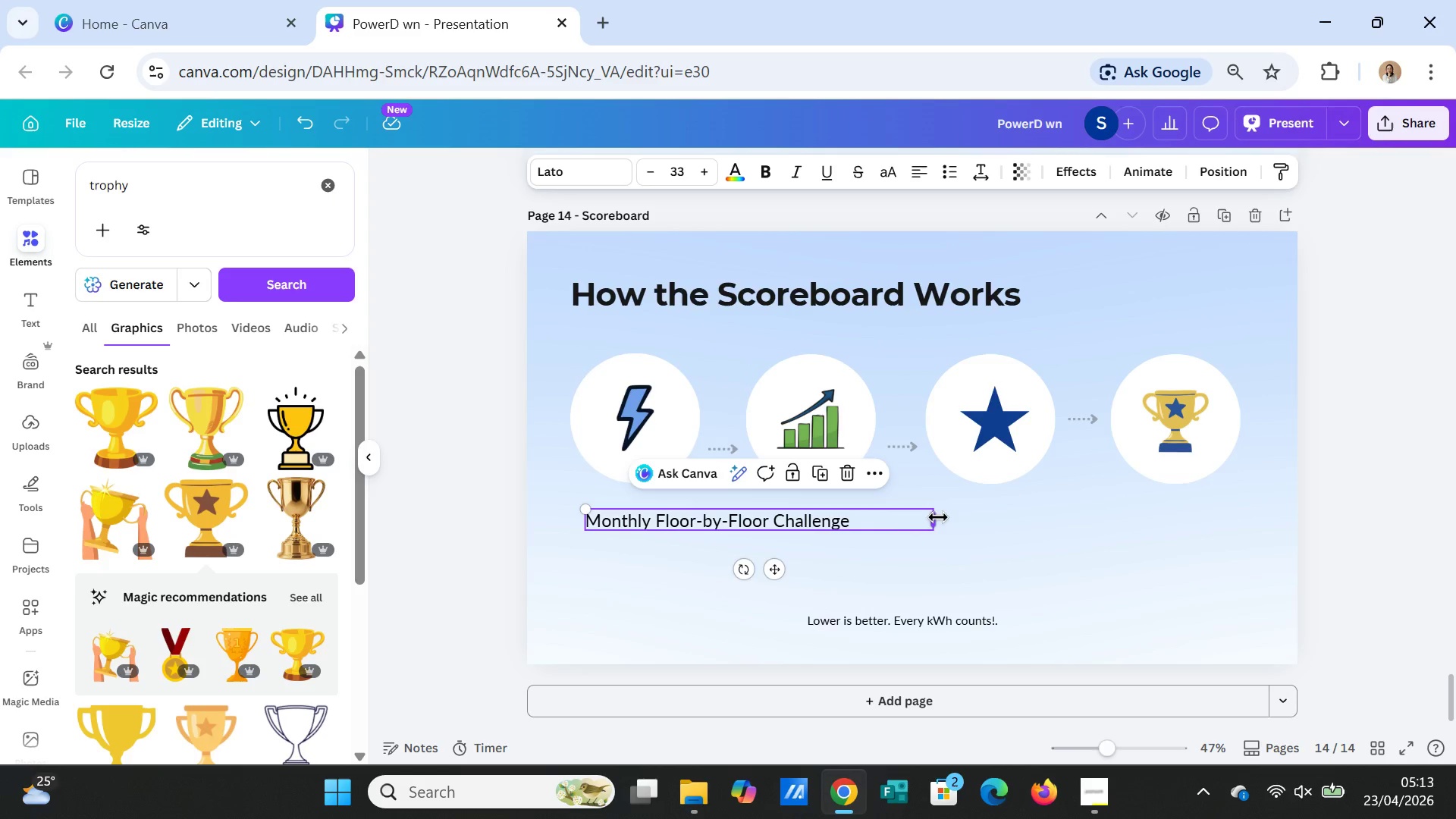 
left_click_drag(start_coordinate=[938, 517], to_coordinate=[714, 510])
 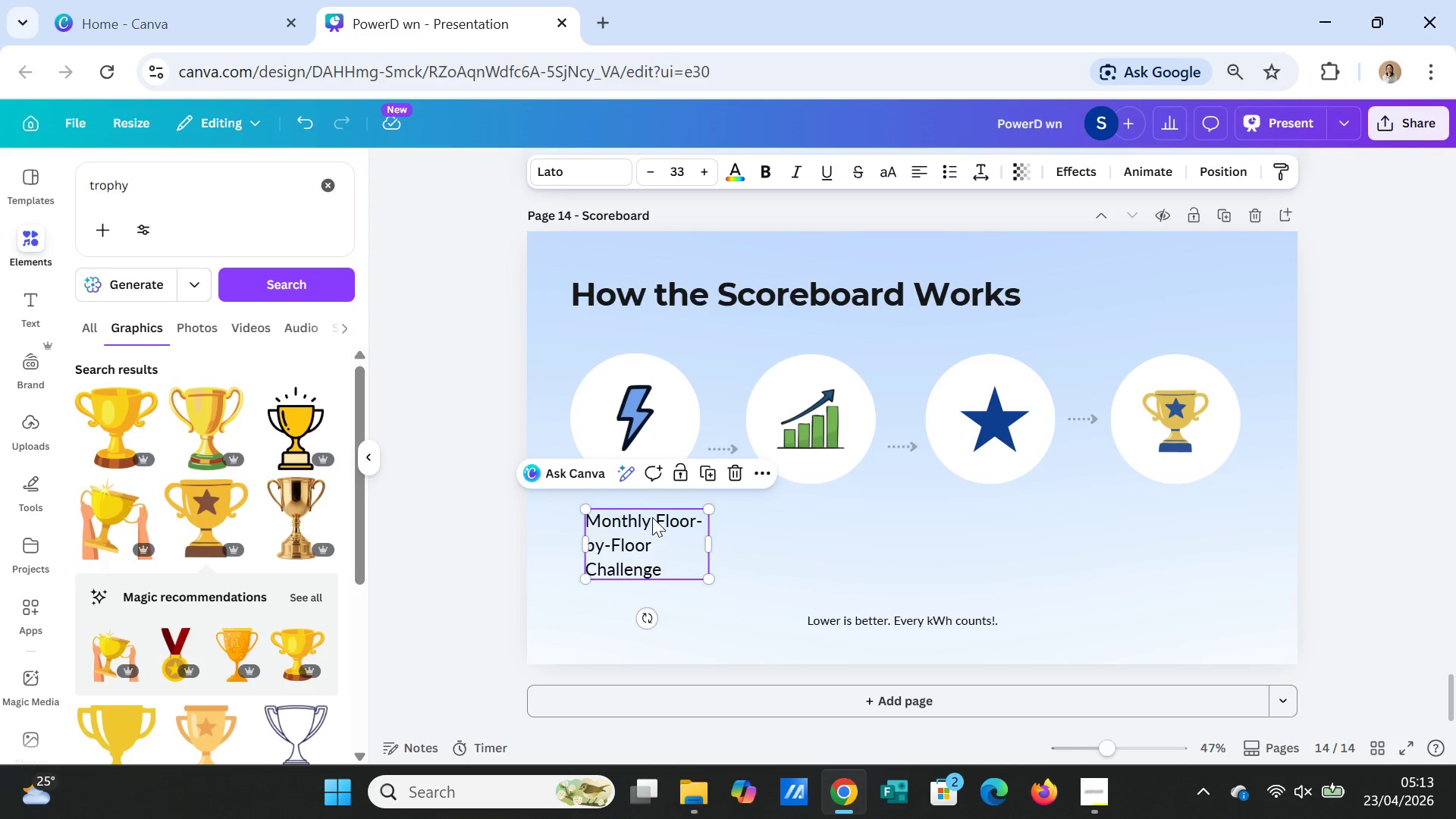 
double_click([652, 516])
 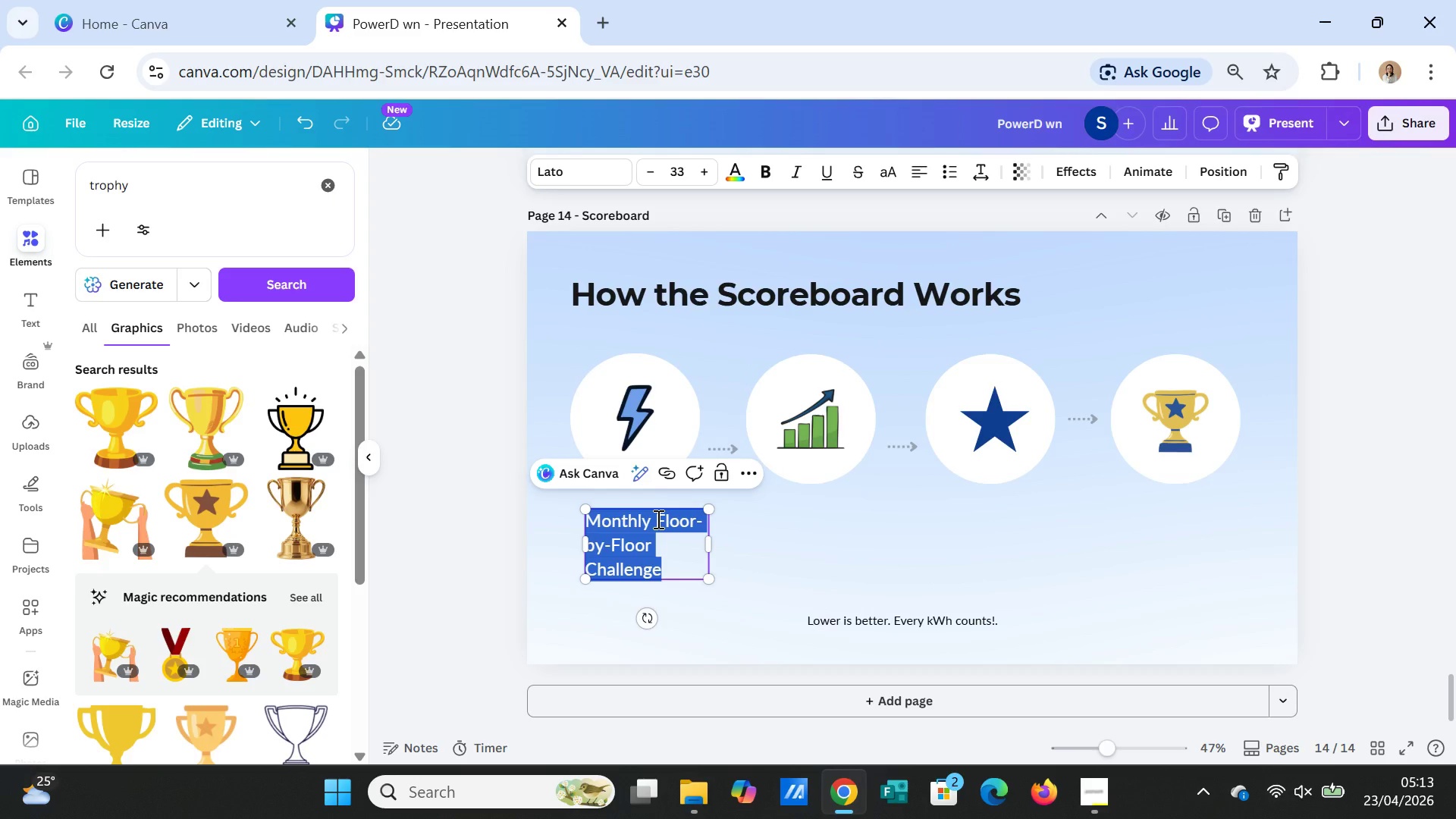 
type(Track )
 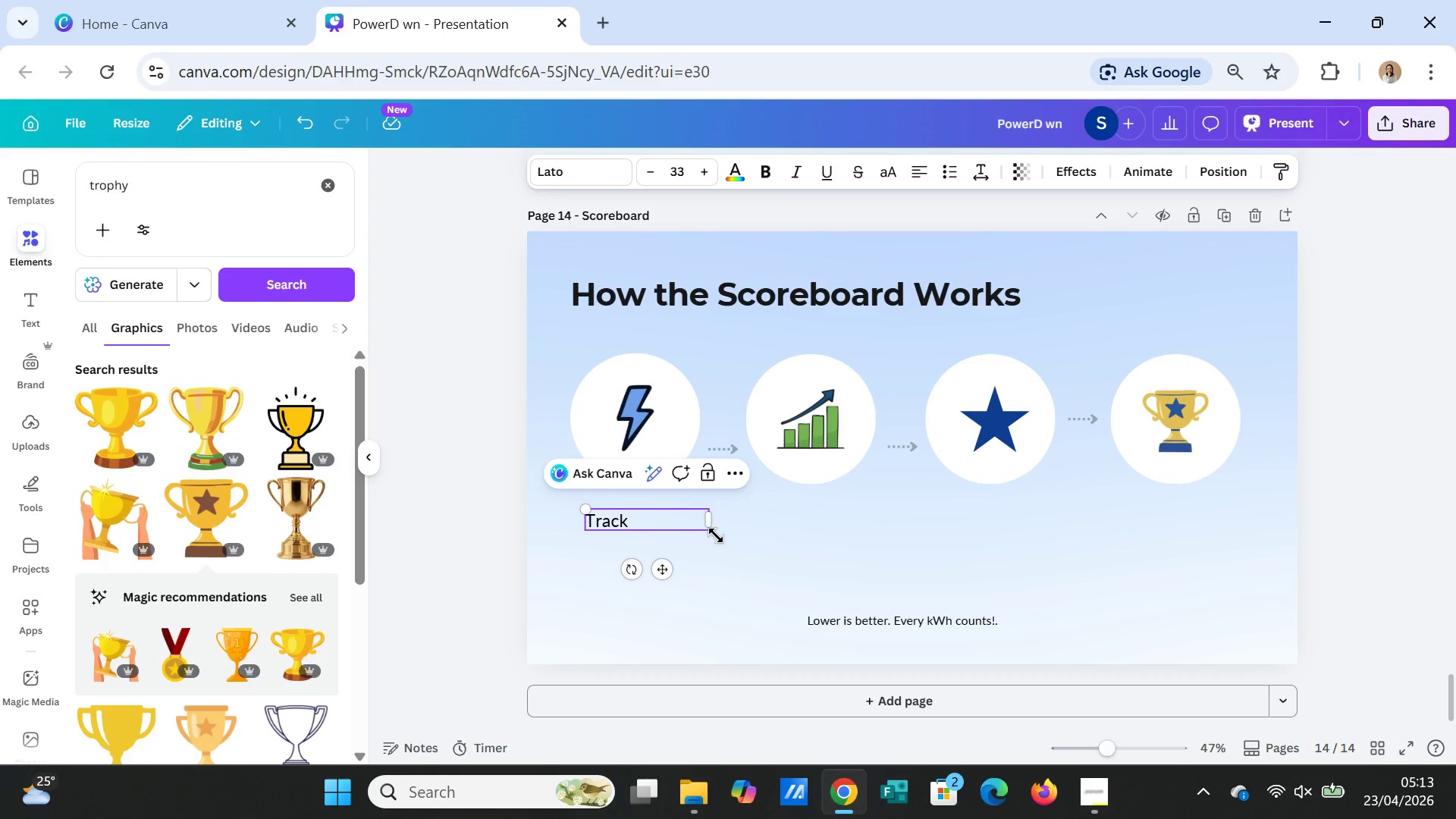 
left_click([849, 565])
 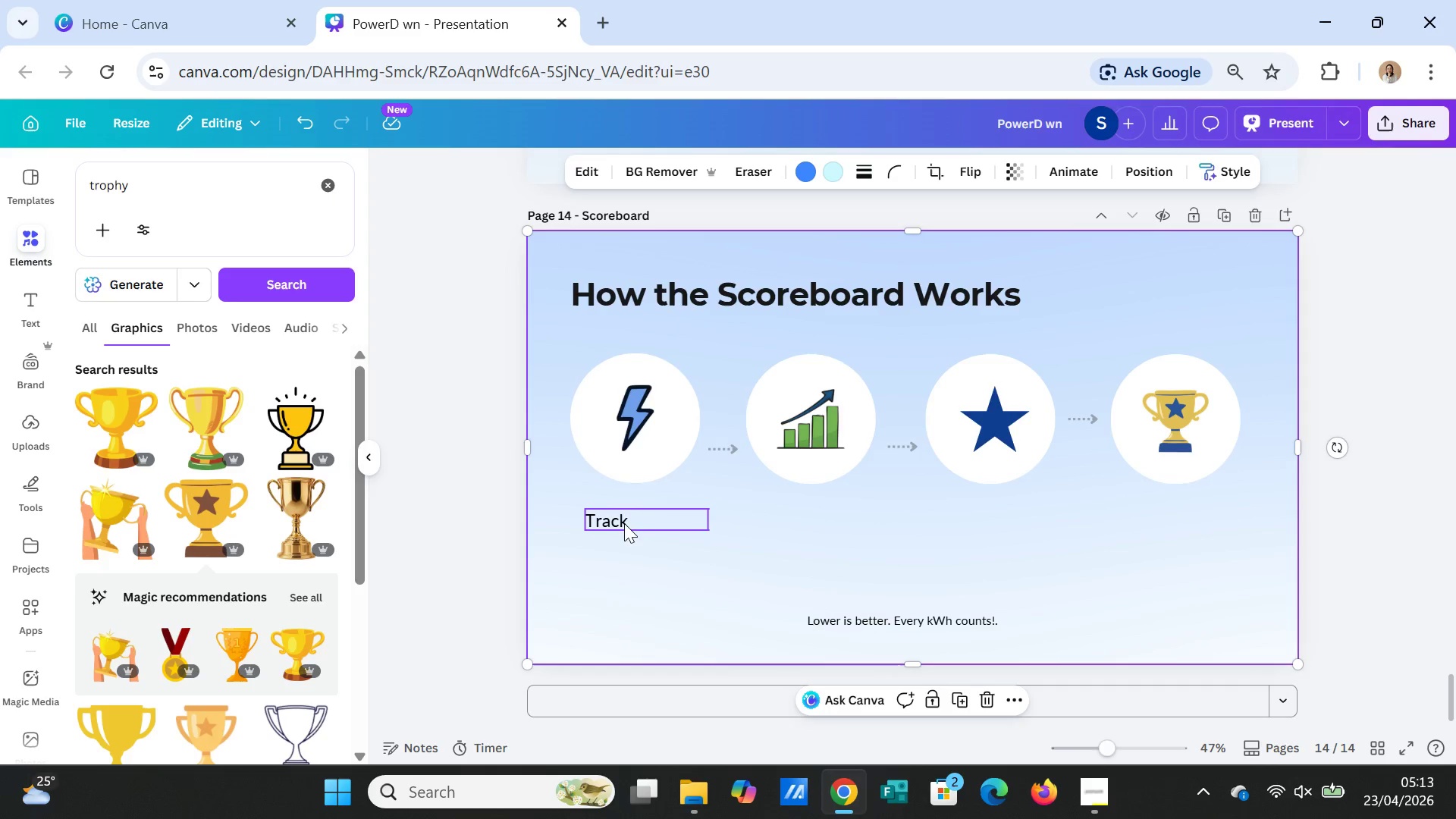 
left_click([624, 522])
 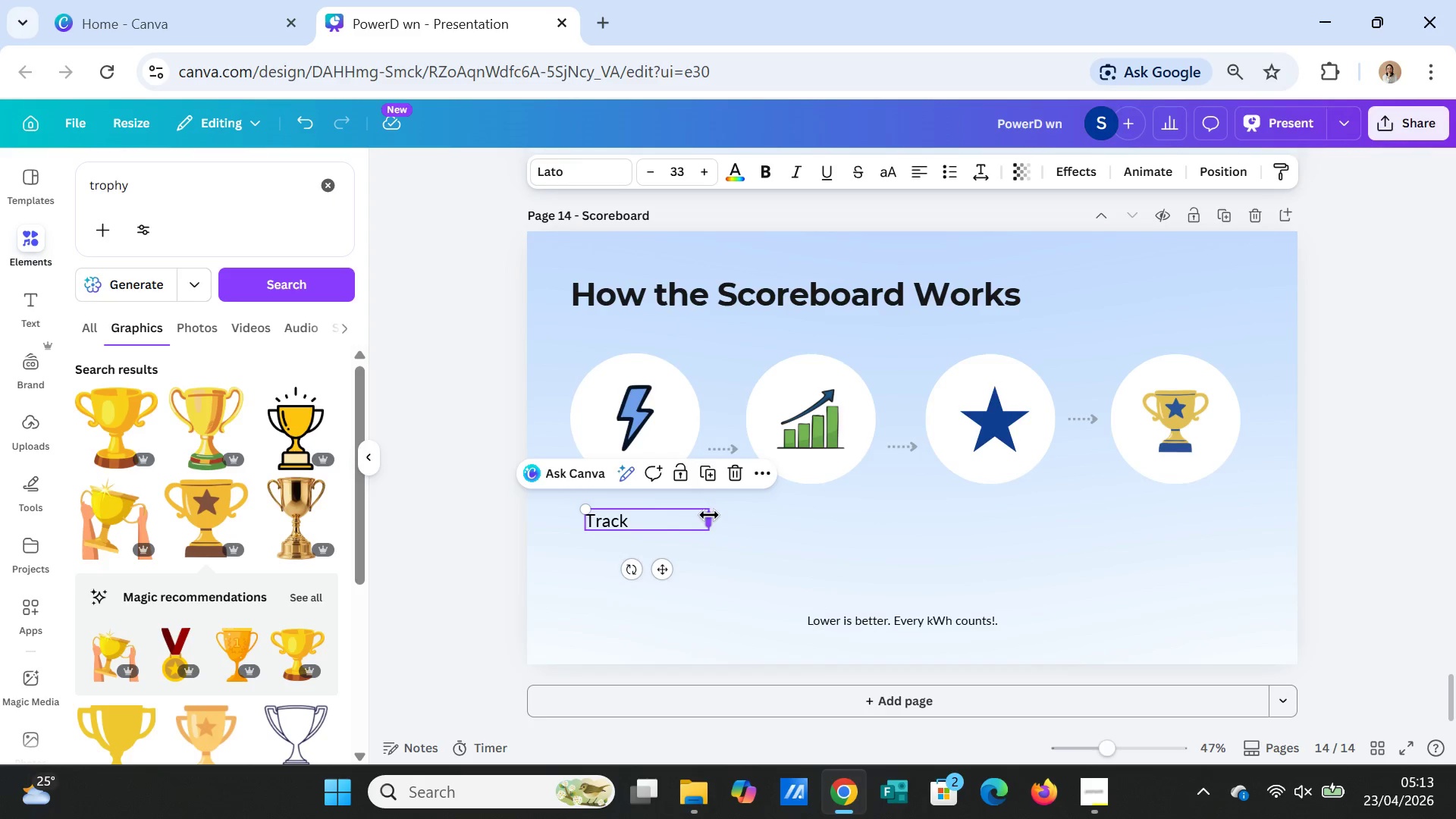 
left_click_drag(start_coordinate=[711, 515], to_coordinate=[642, 511])
 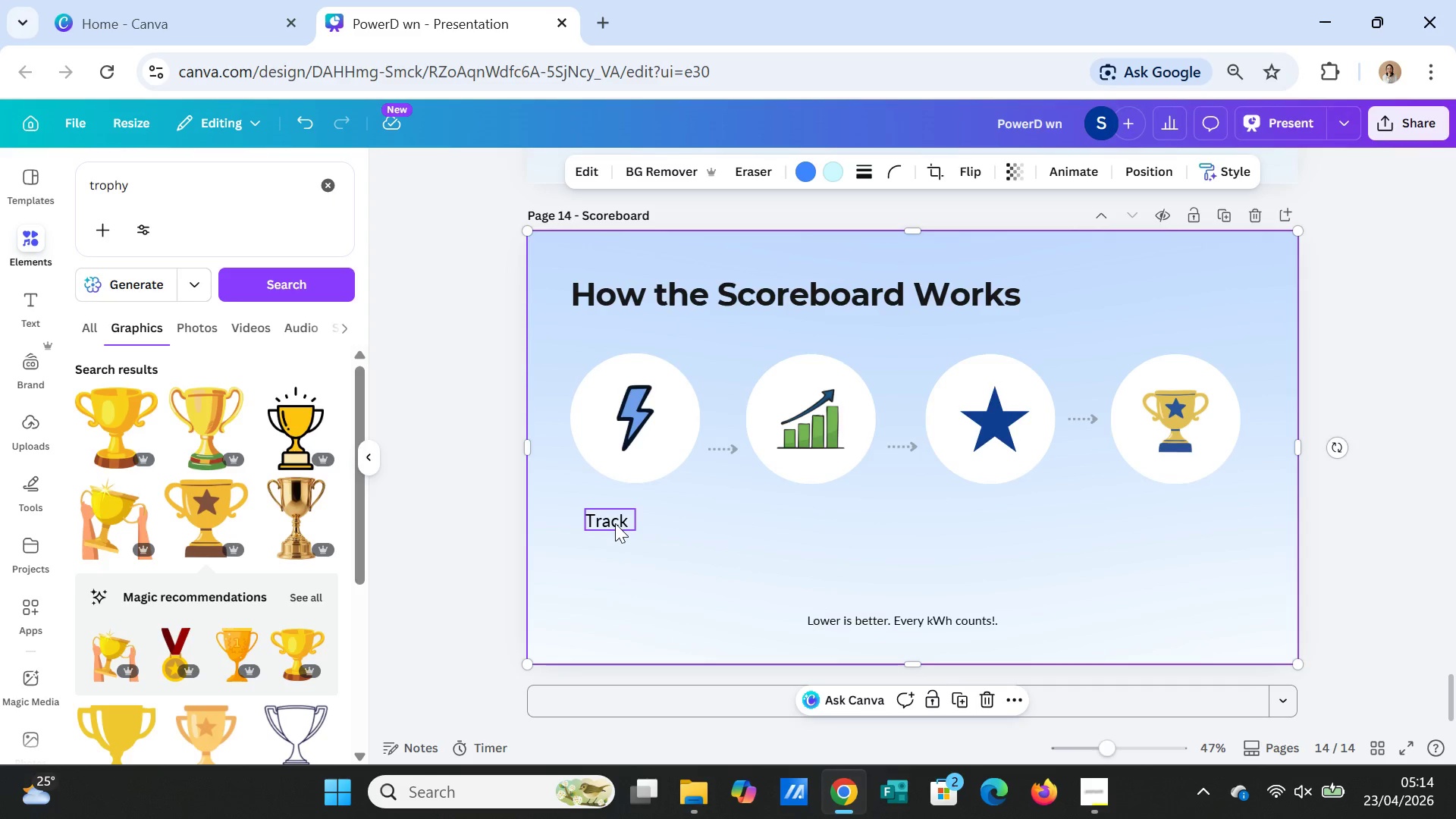 
left_click_drag(start_coordinate=[615, 523], to_coordinate=[639, 523])
 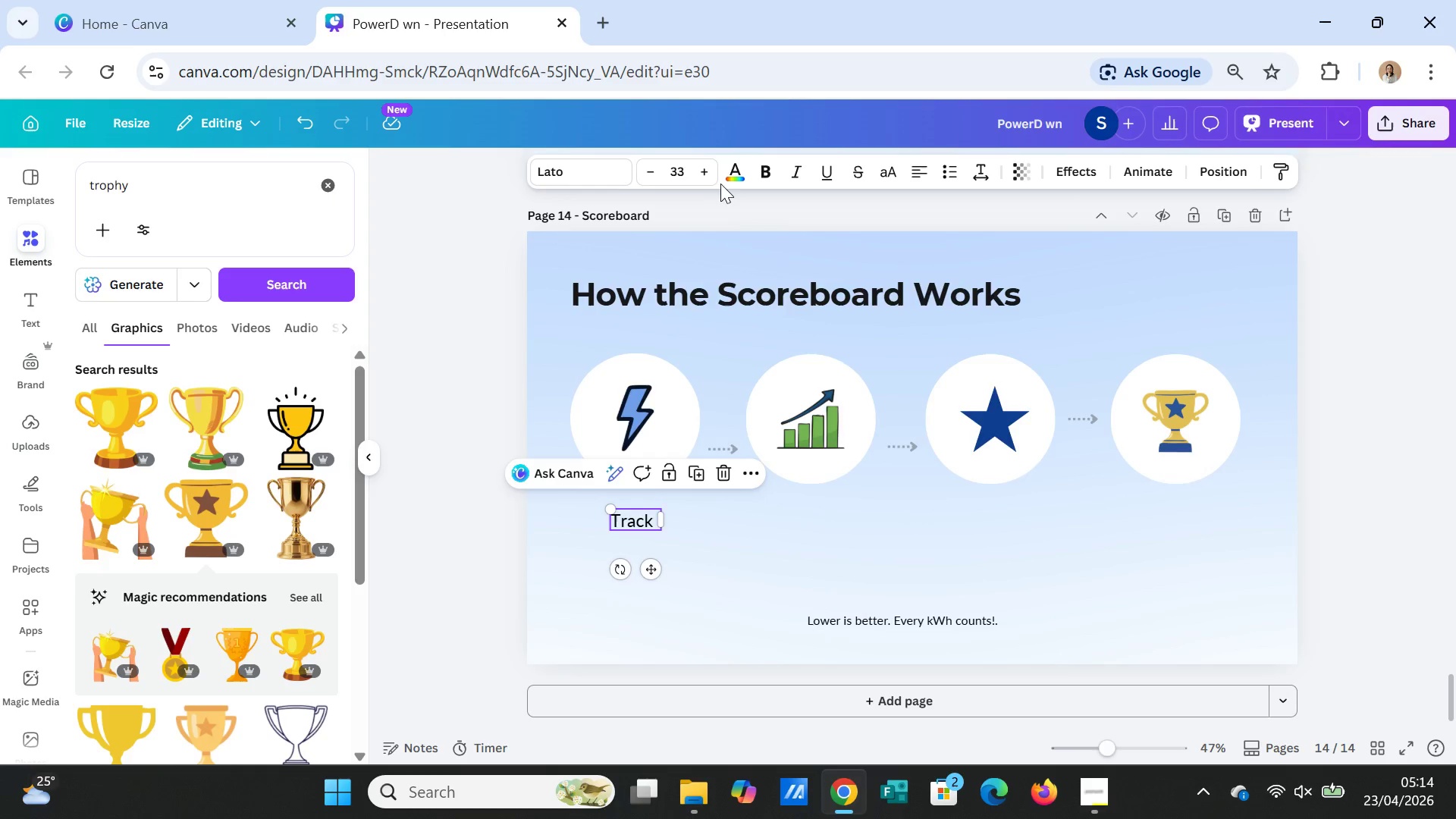 
left_click([728, 171])
 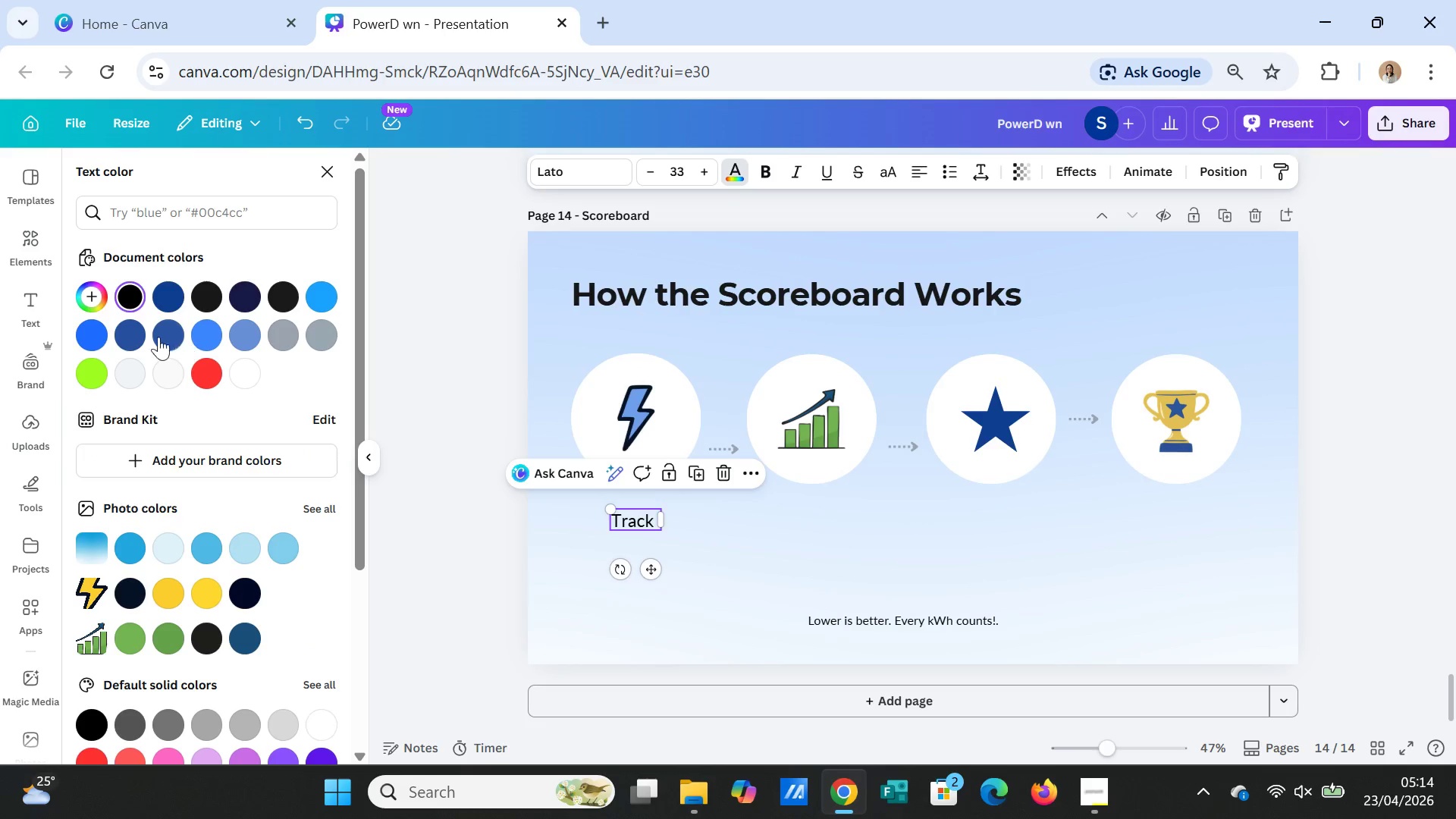 
left_click([89, 327])
 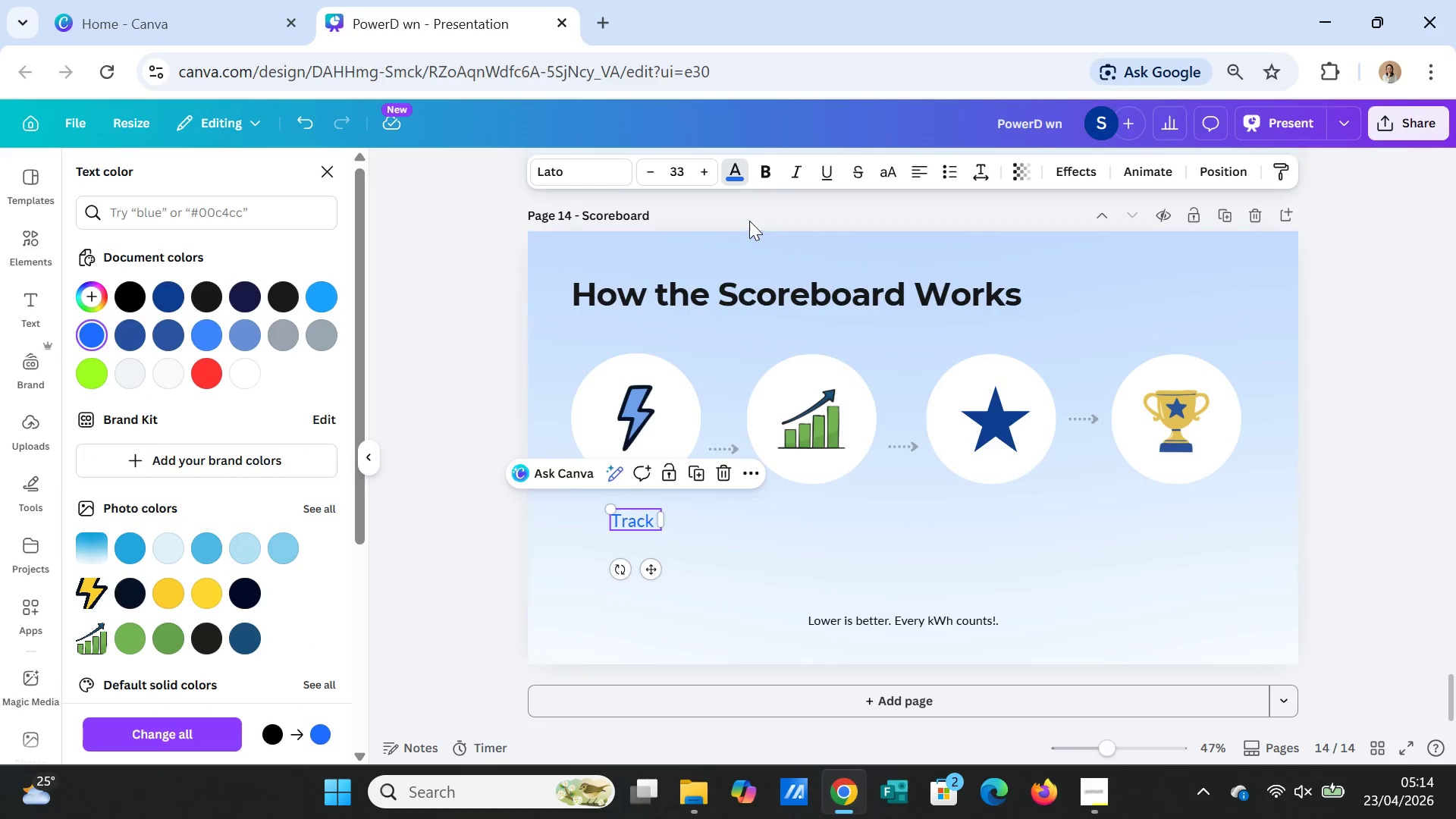 
left_click([774, 166])
 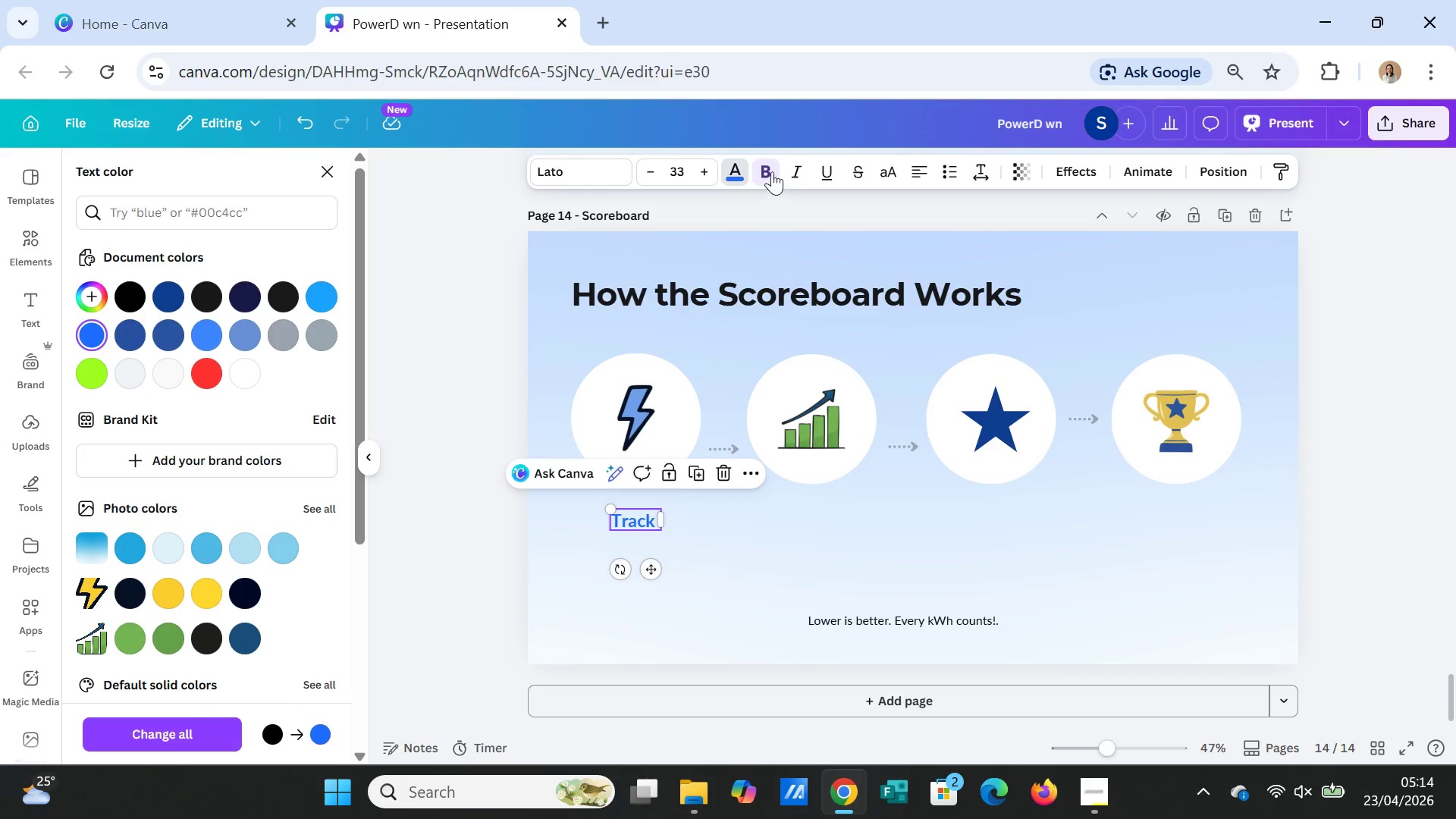 
left_click([771, 168])
 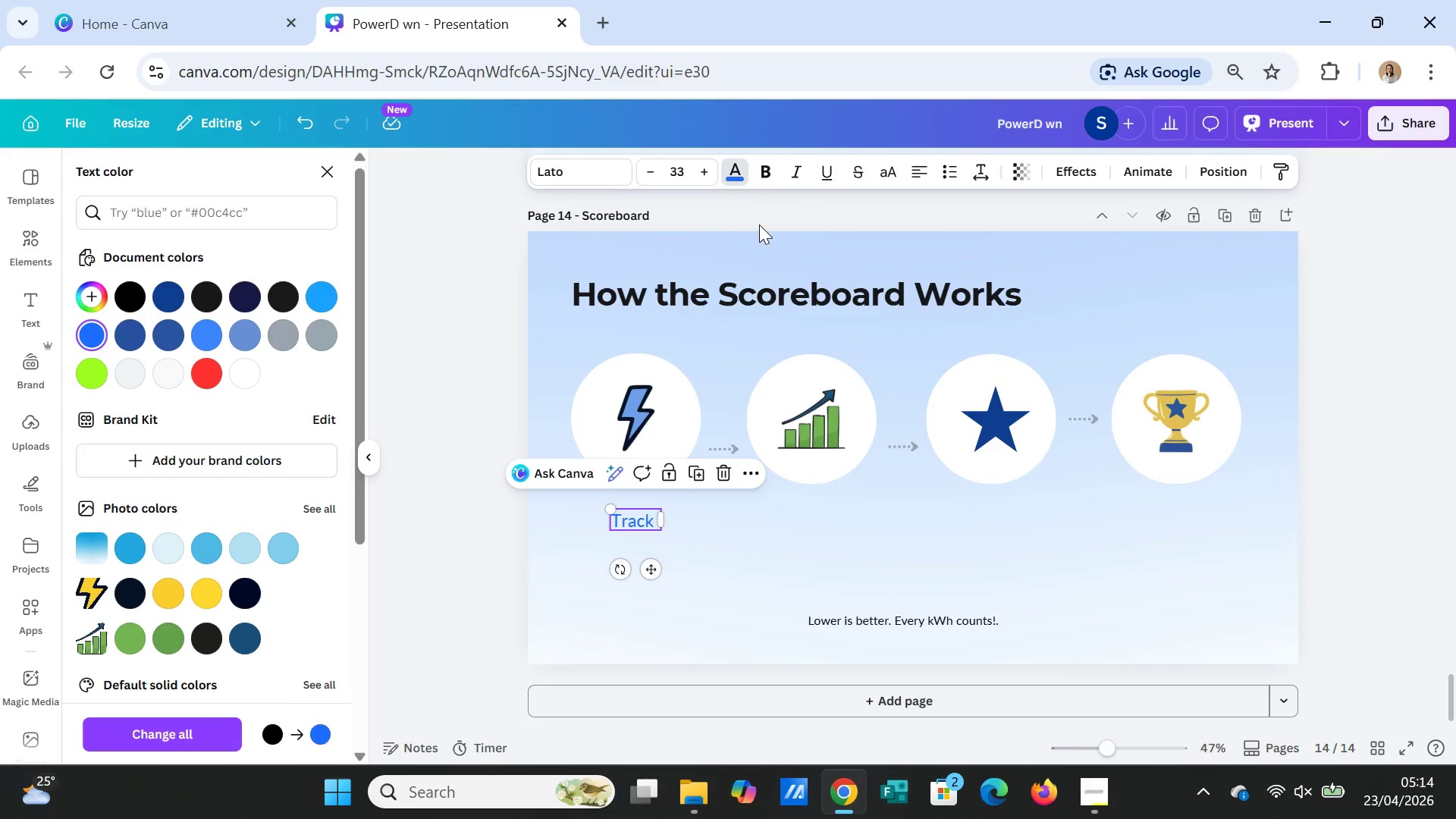 
left_click([770, 174])
 